 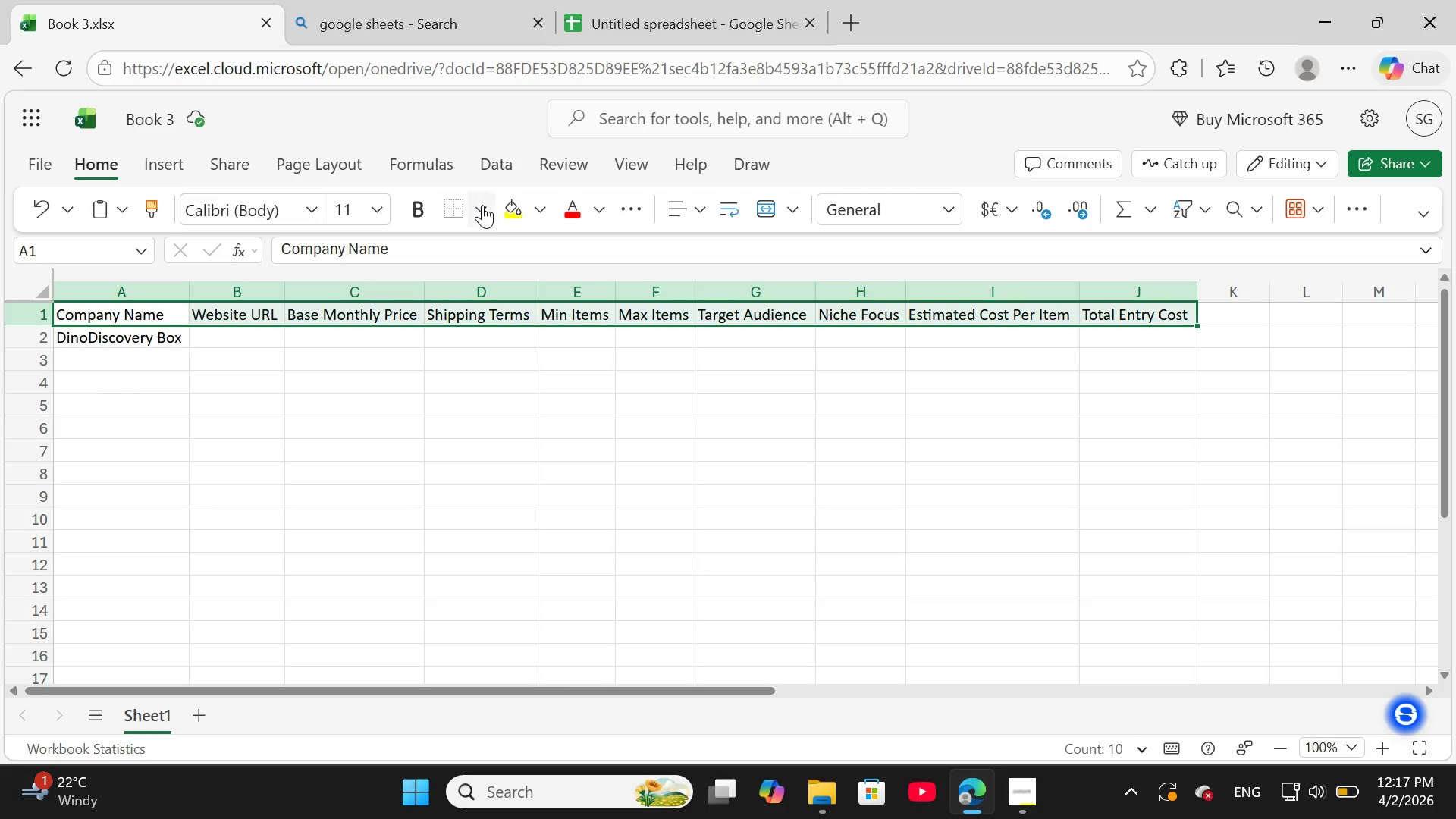 
left_click([476, 207])
 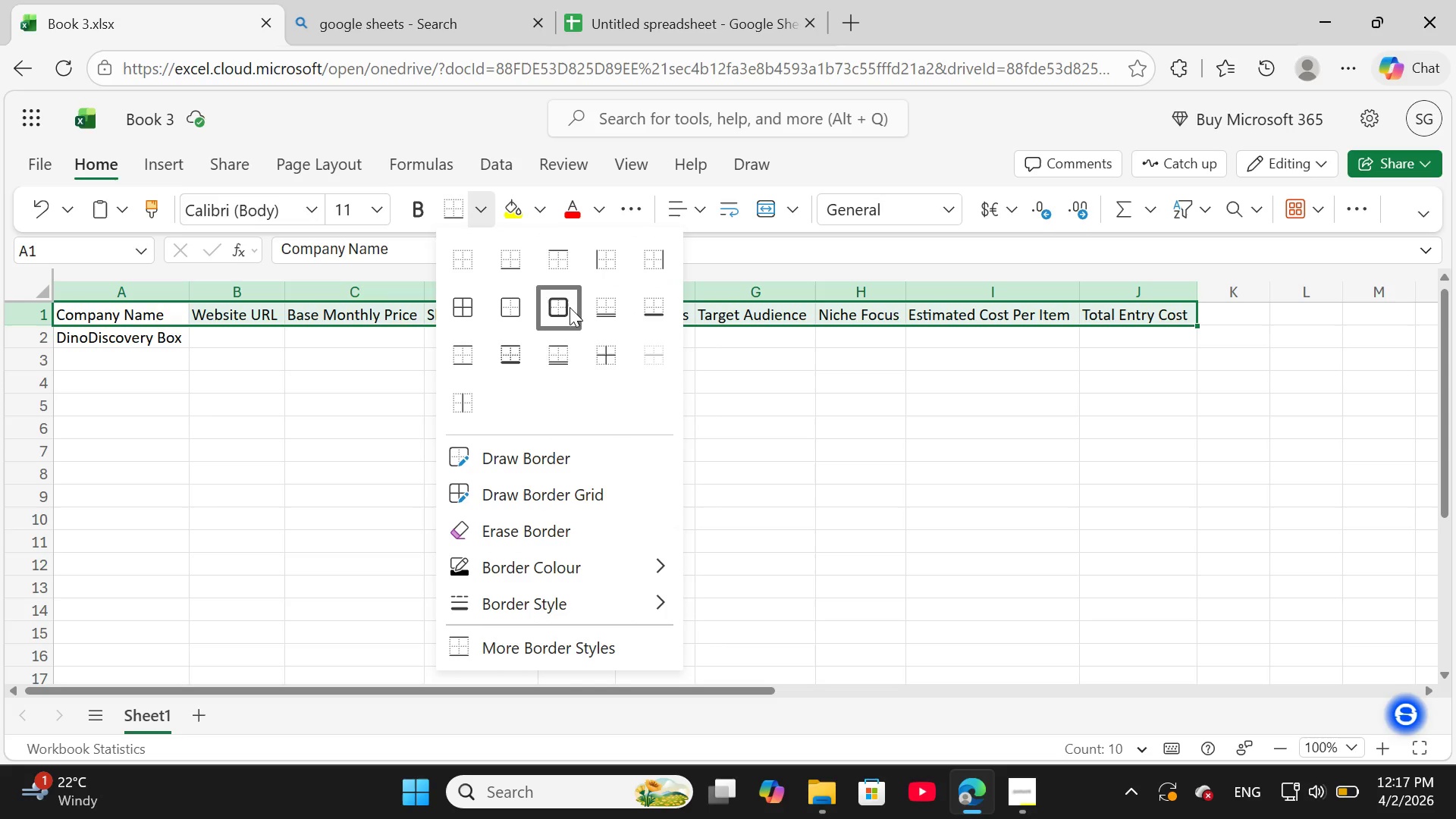 
left_click([565, 303])
 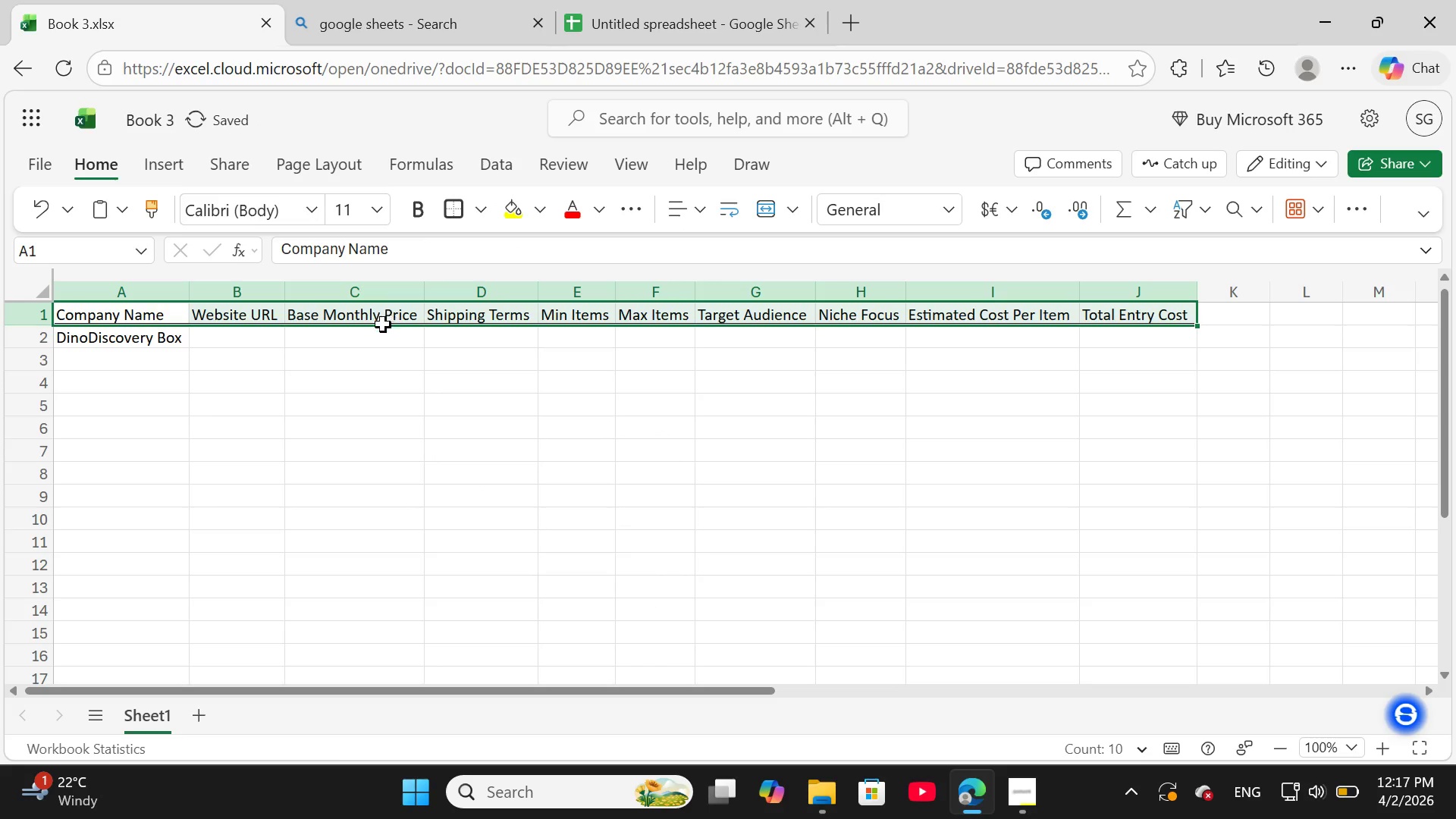 
left_click([353, 341])
 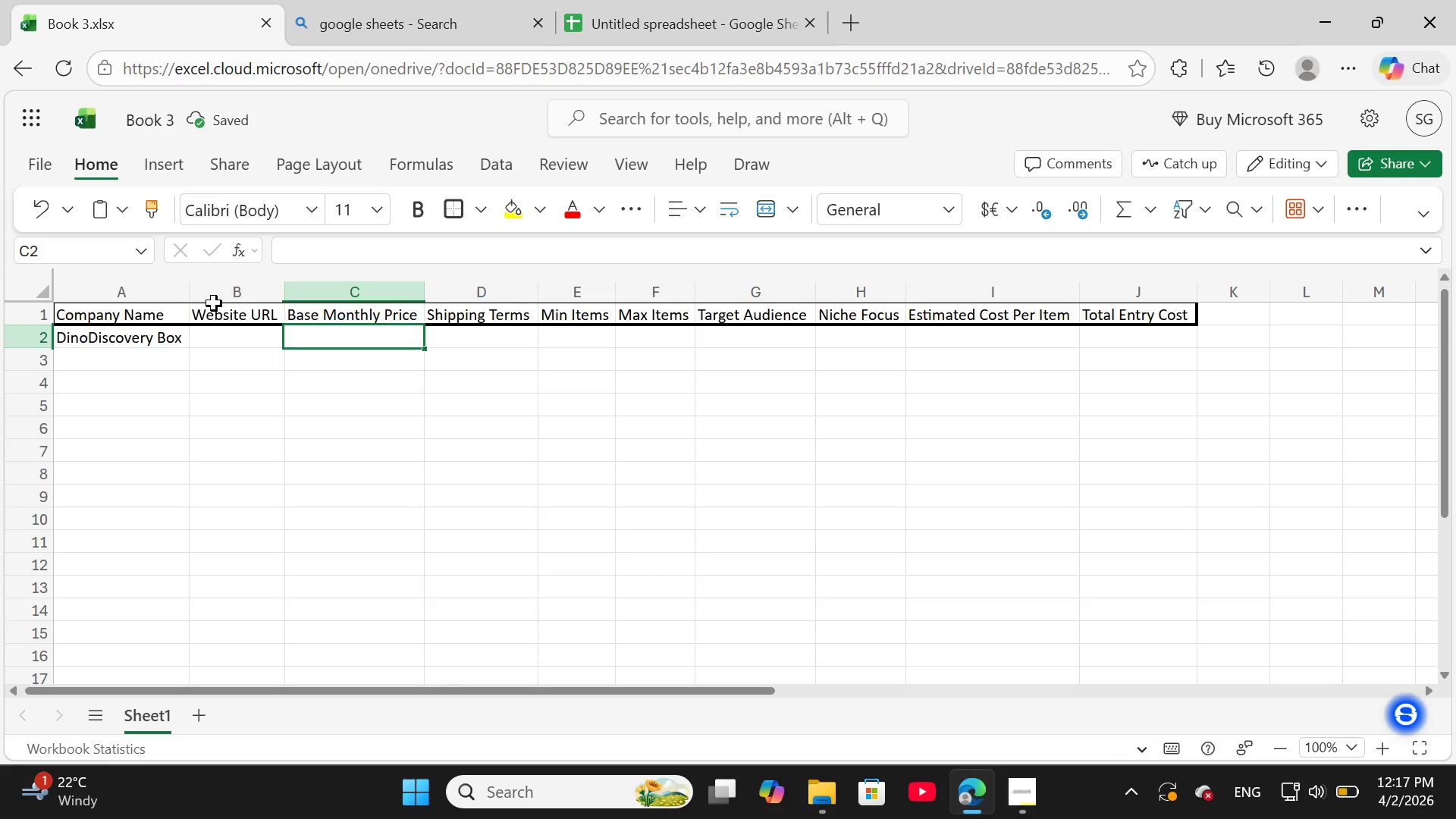 
left_click([212, 306])
 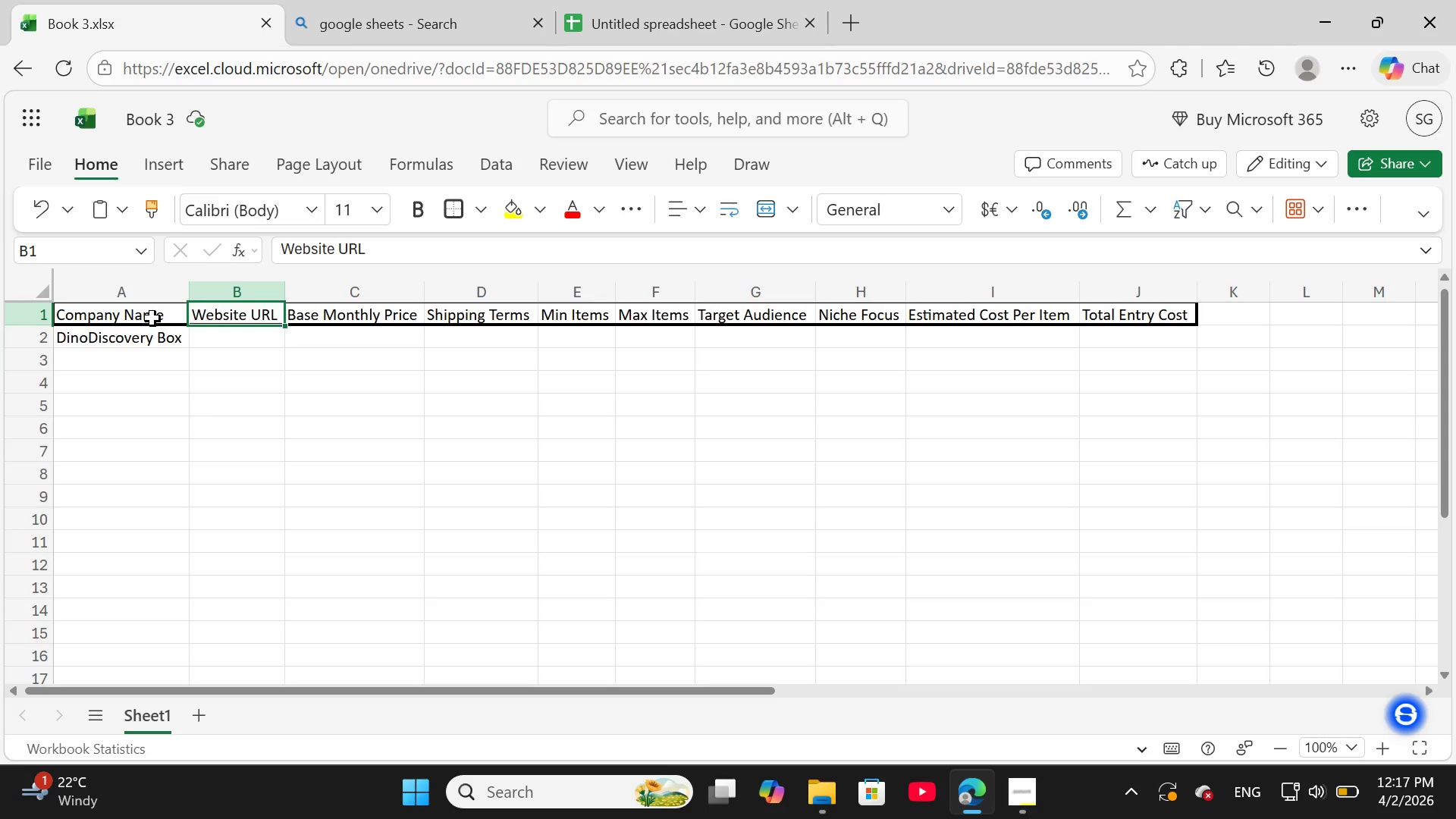 
left_click([152, 315])
 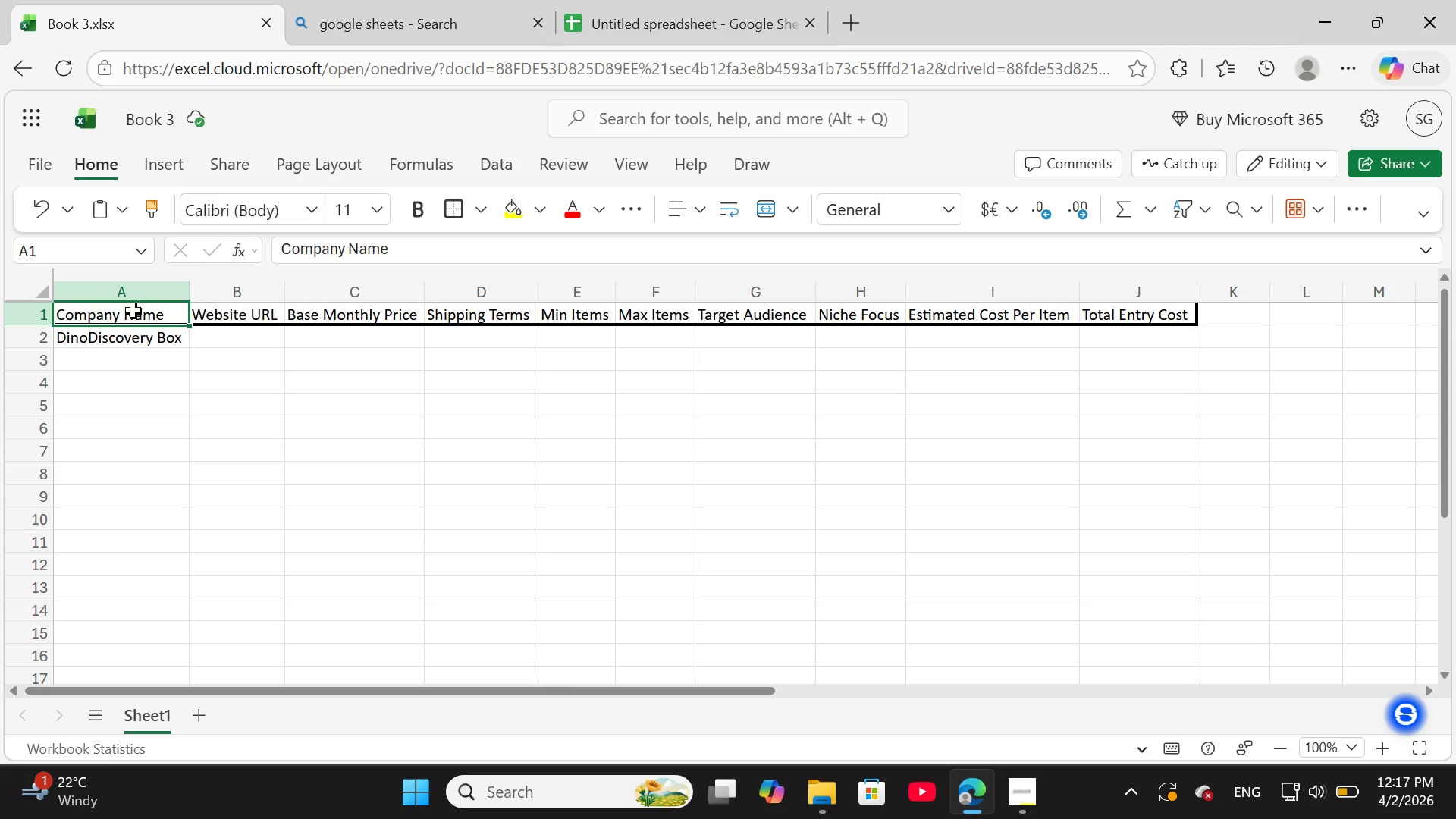 
left_click_drag(start_coordinate=[133, 311], to_coordinate=[1157, 278])
 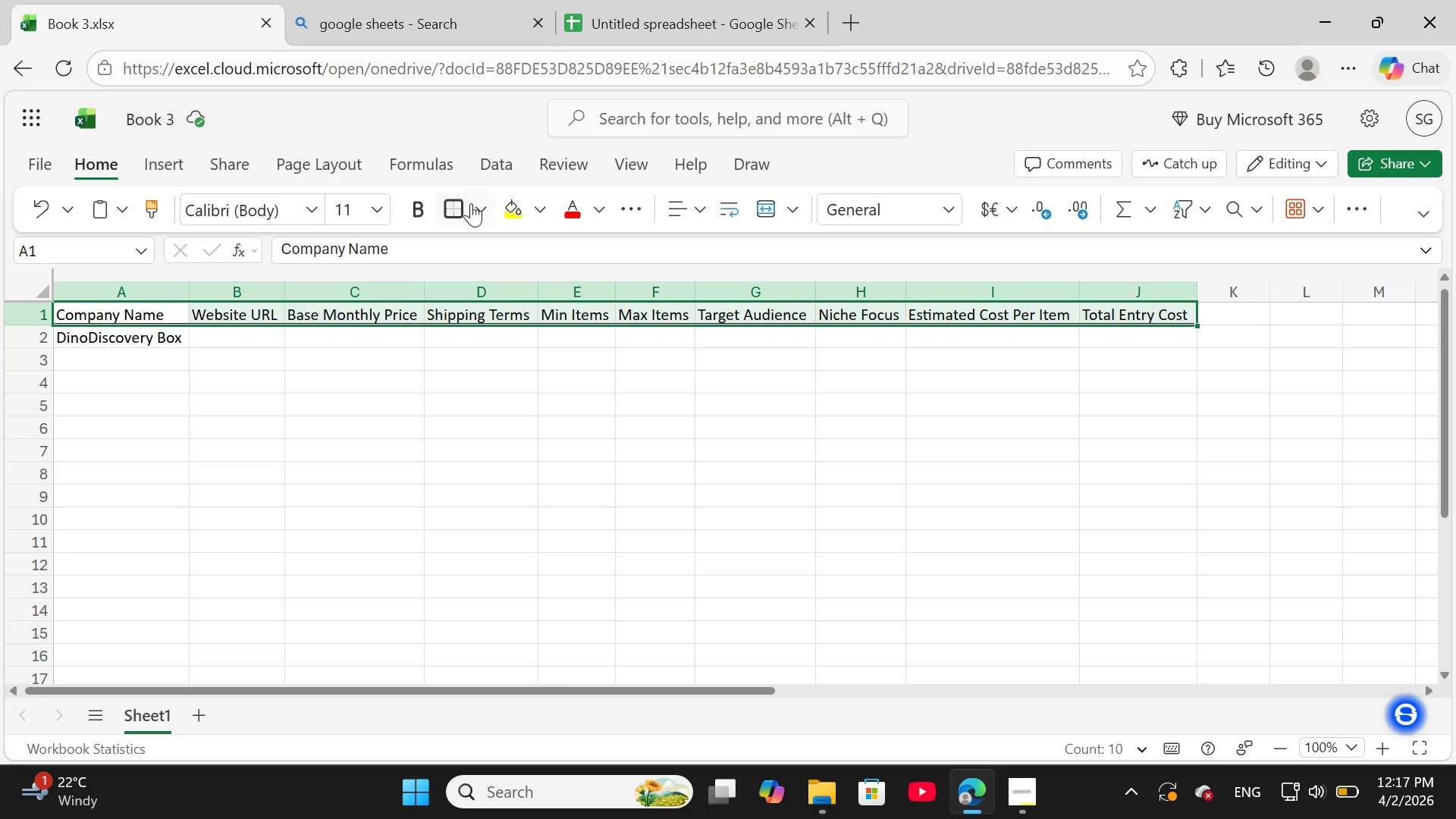 
left_click([476, 206])
 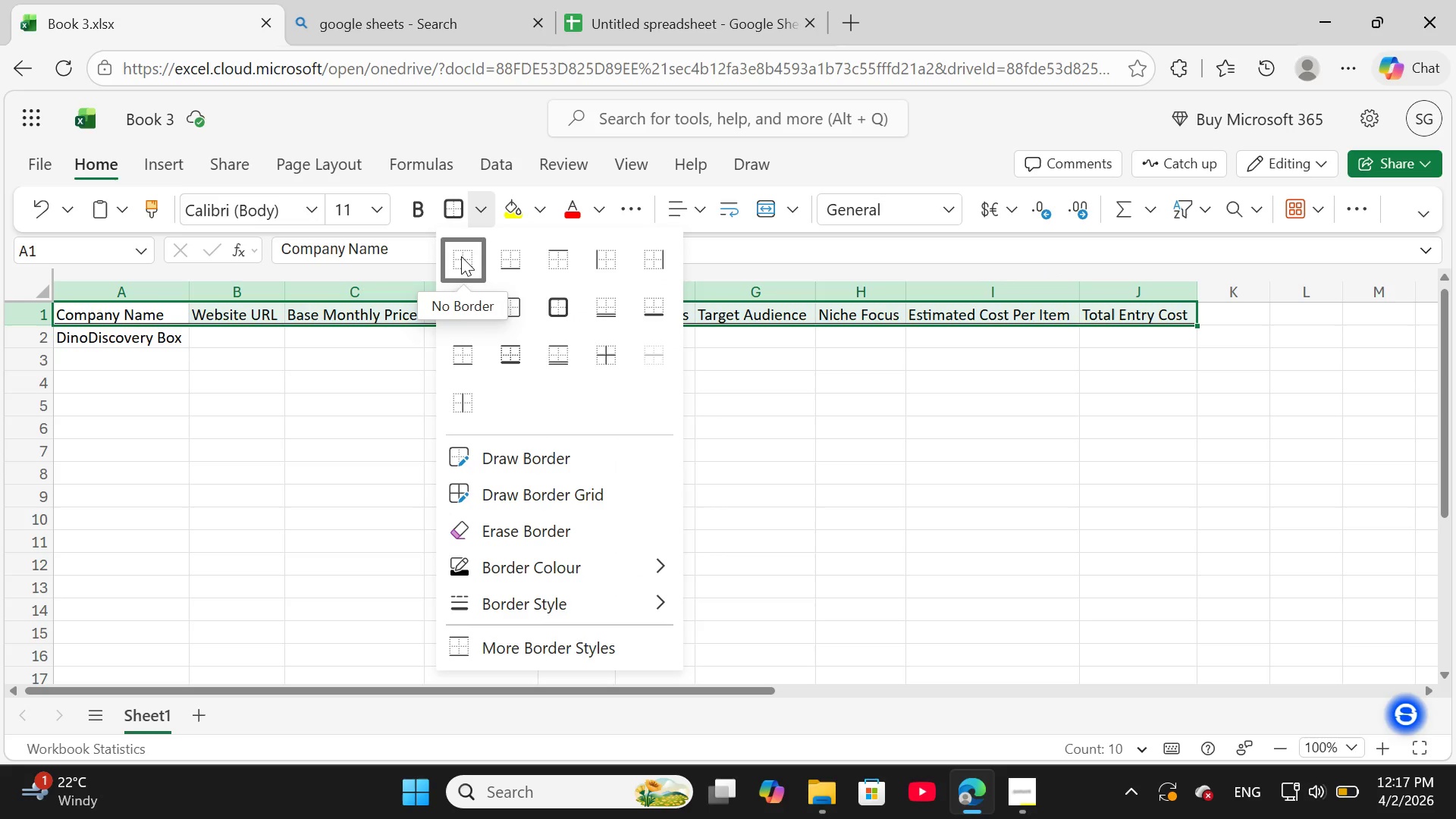 
left_click([461, 256])
 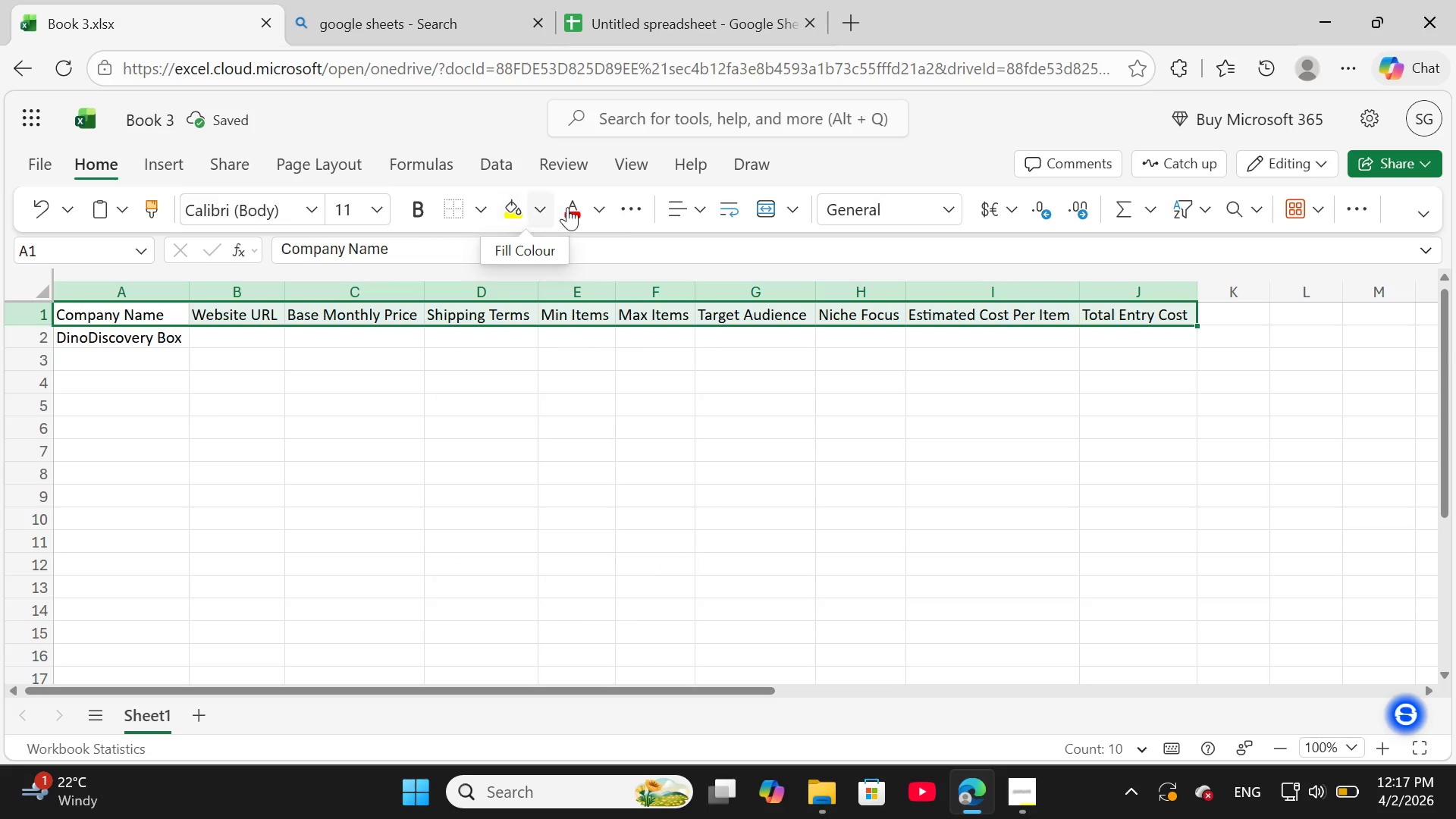 
left_click([600, 211])
 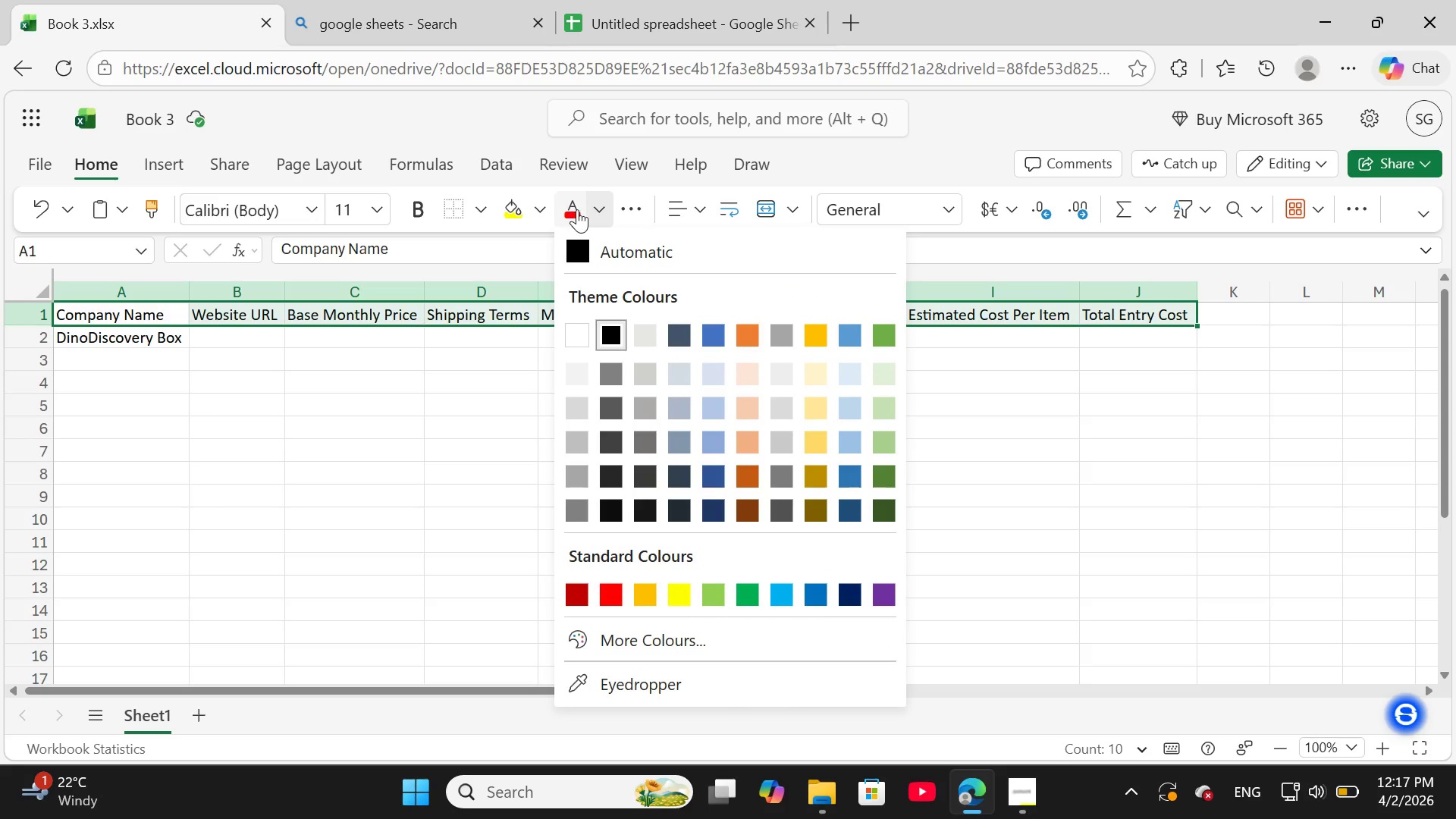 
wait(5.88)
 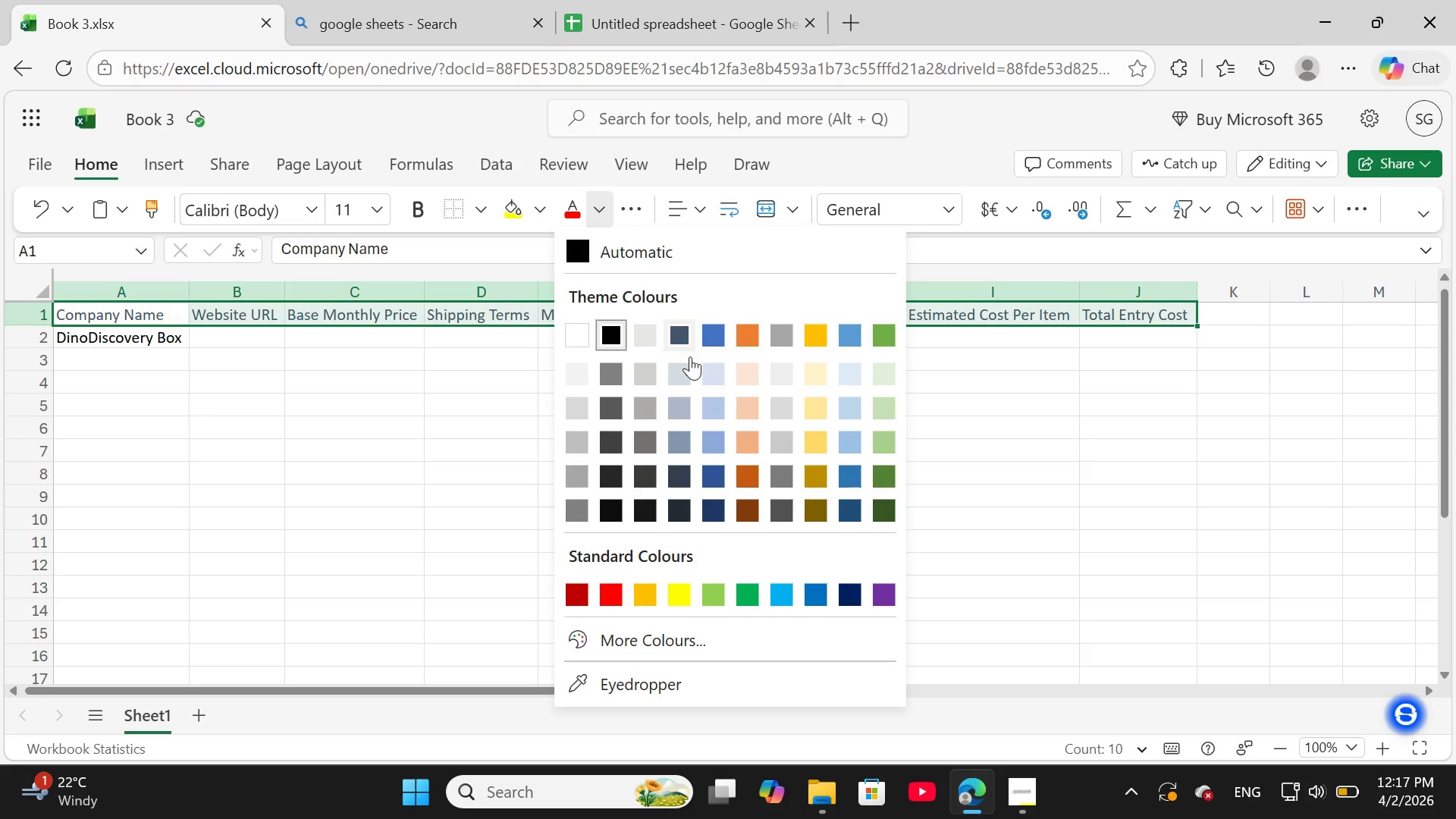 
left_click([544, 208])
 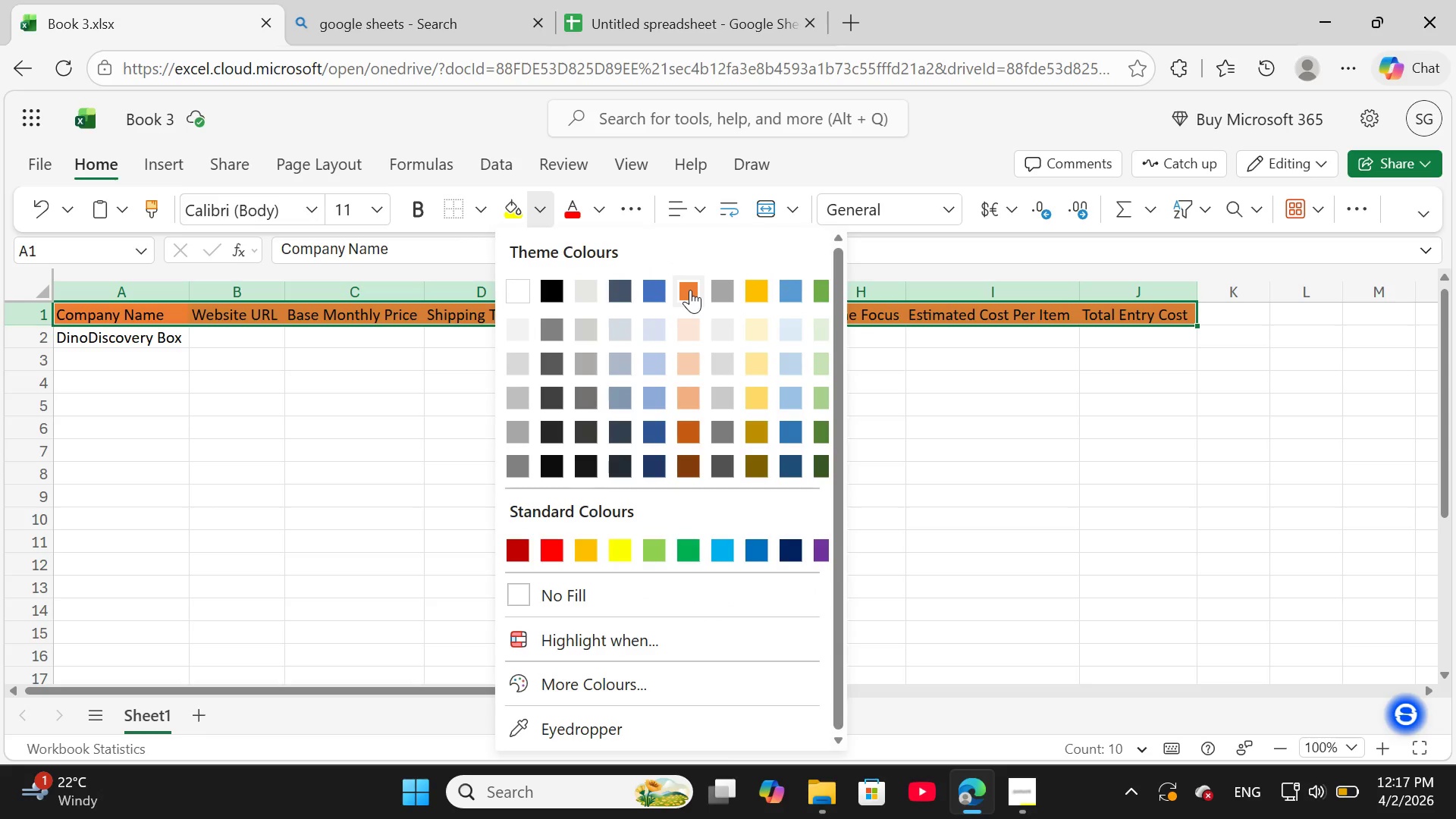 
wait(9.69)
 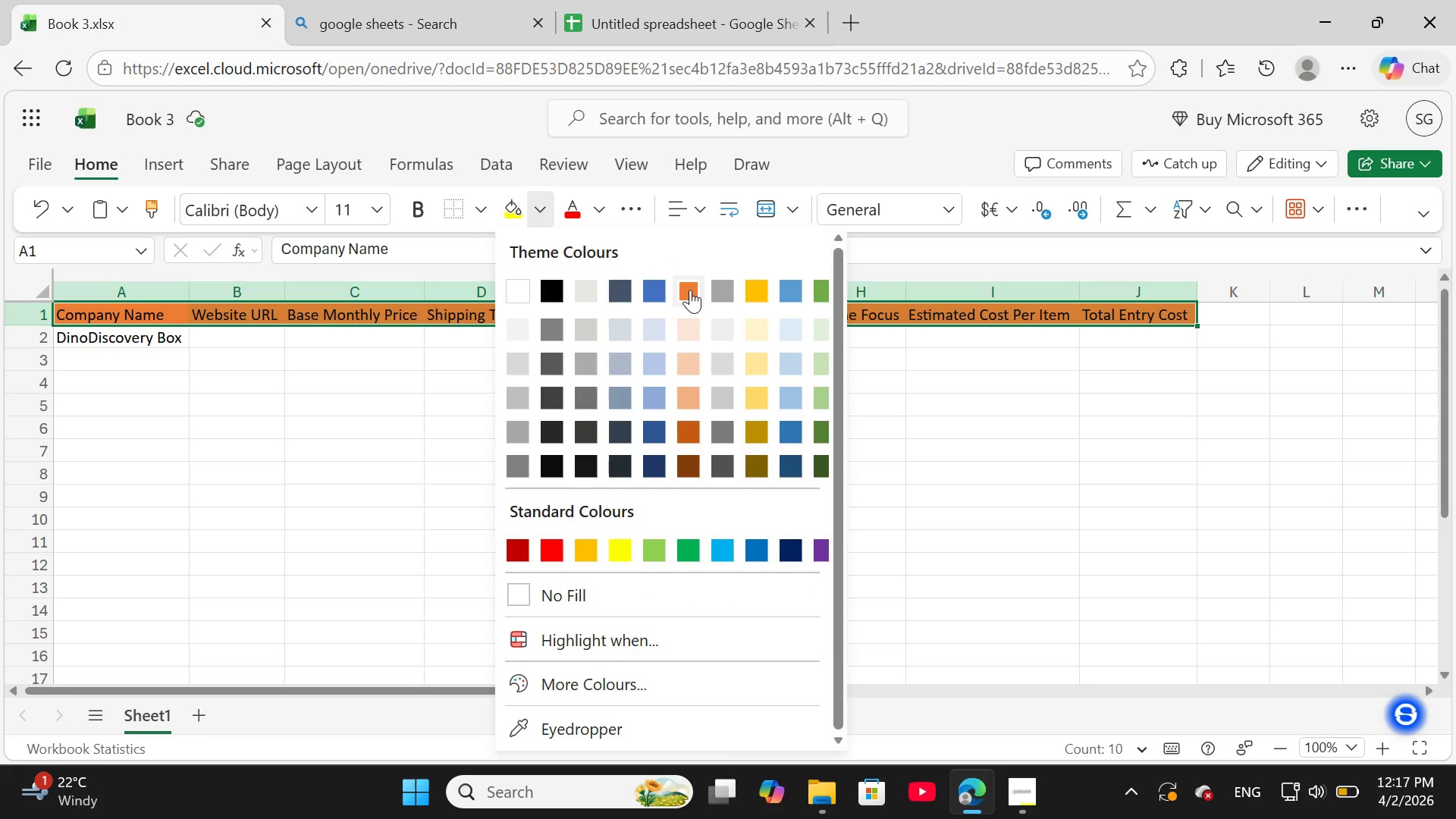 
left_click([664, 397])
 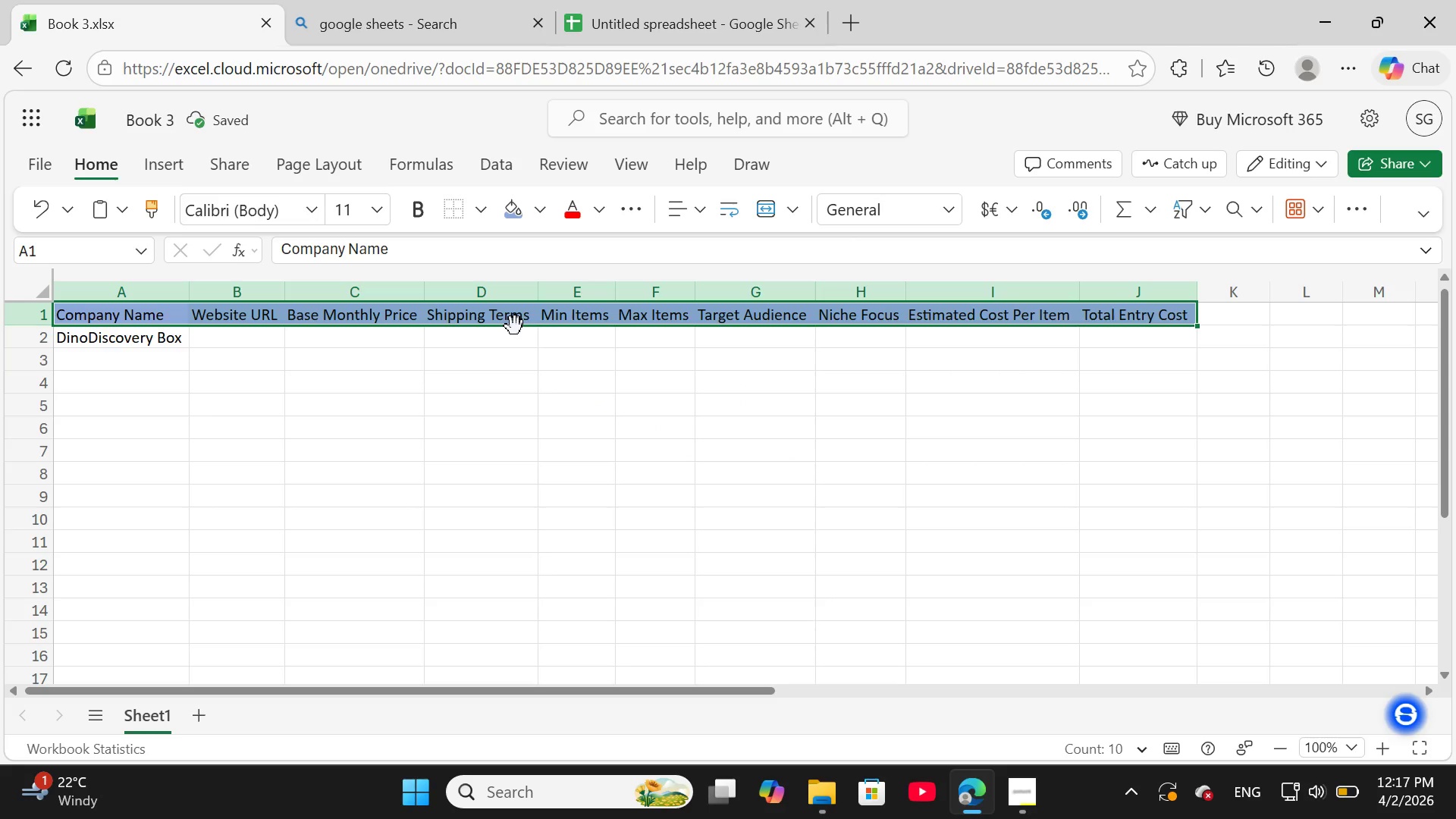 
left_click([515, 321])
 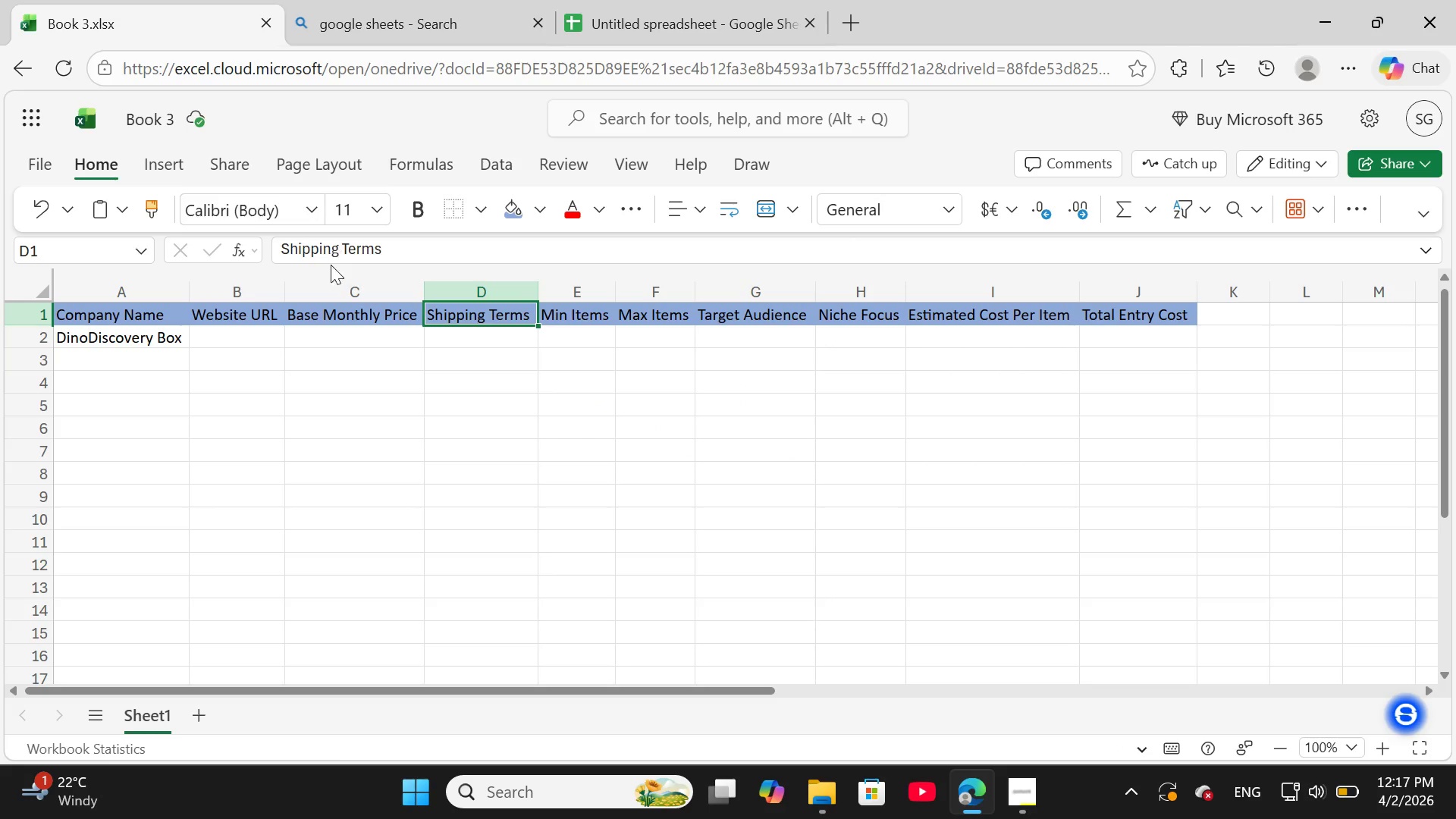 
left_click([247, 315])
 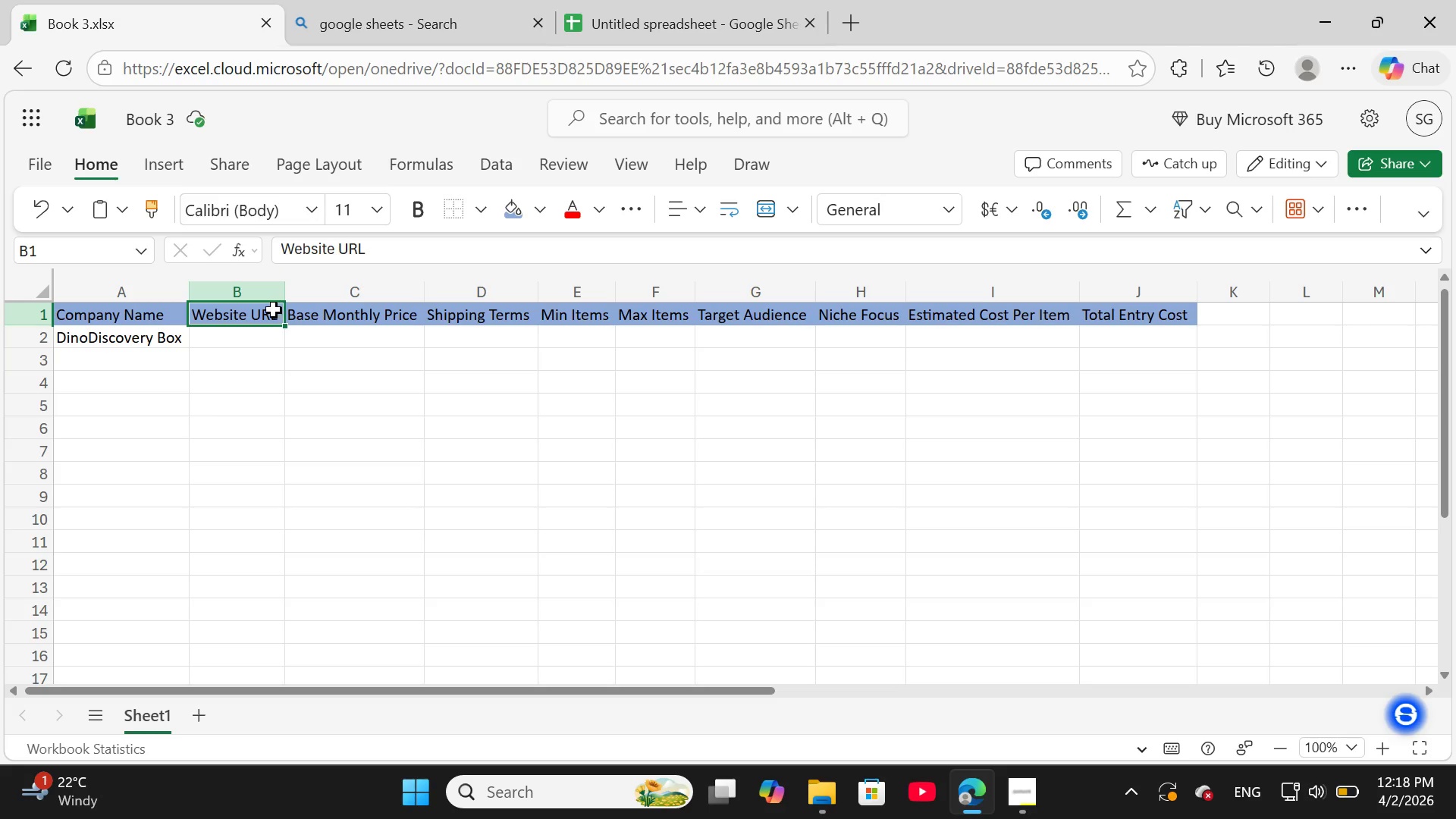 
left_click([115, 338])
 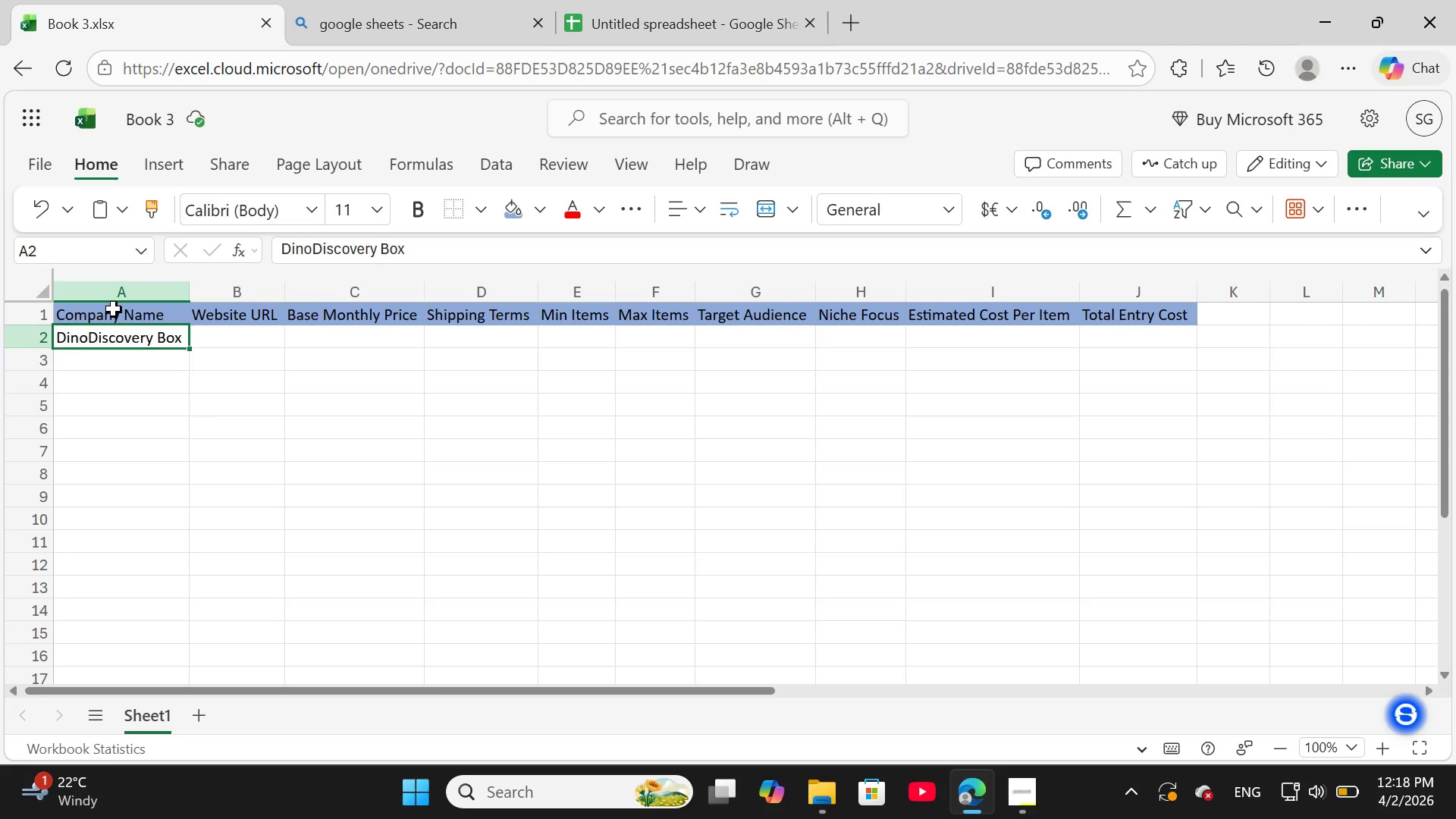 
left_click([114, 309])
 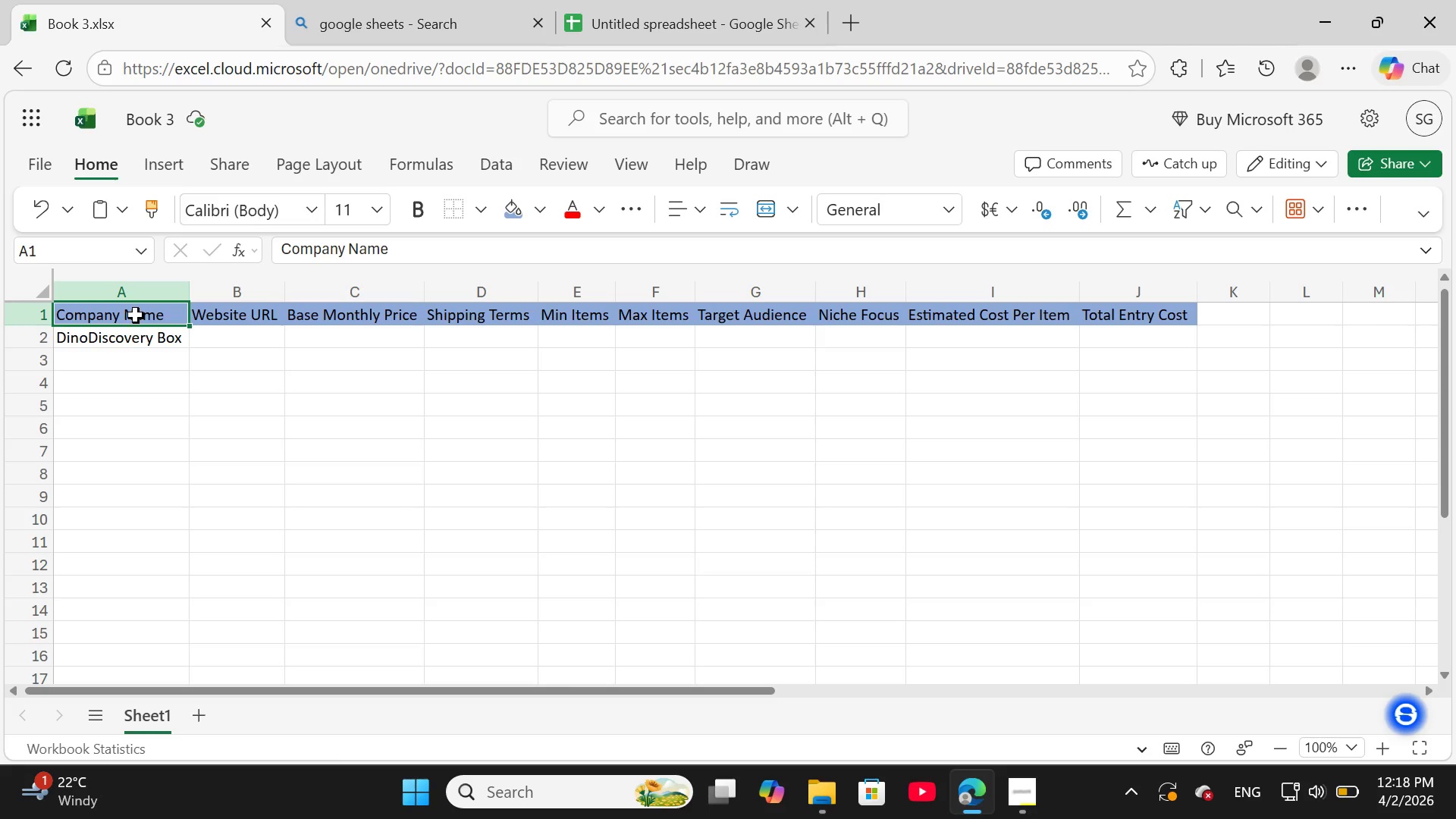 
left_click_drag(start_coordinate=[141, 312], to_coordinate=[1178, 298])
 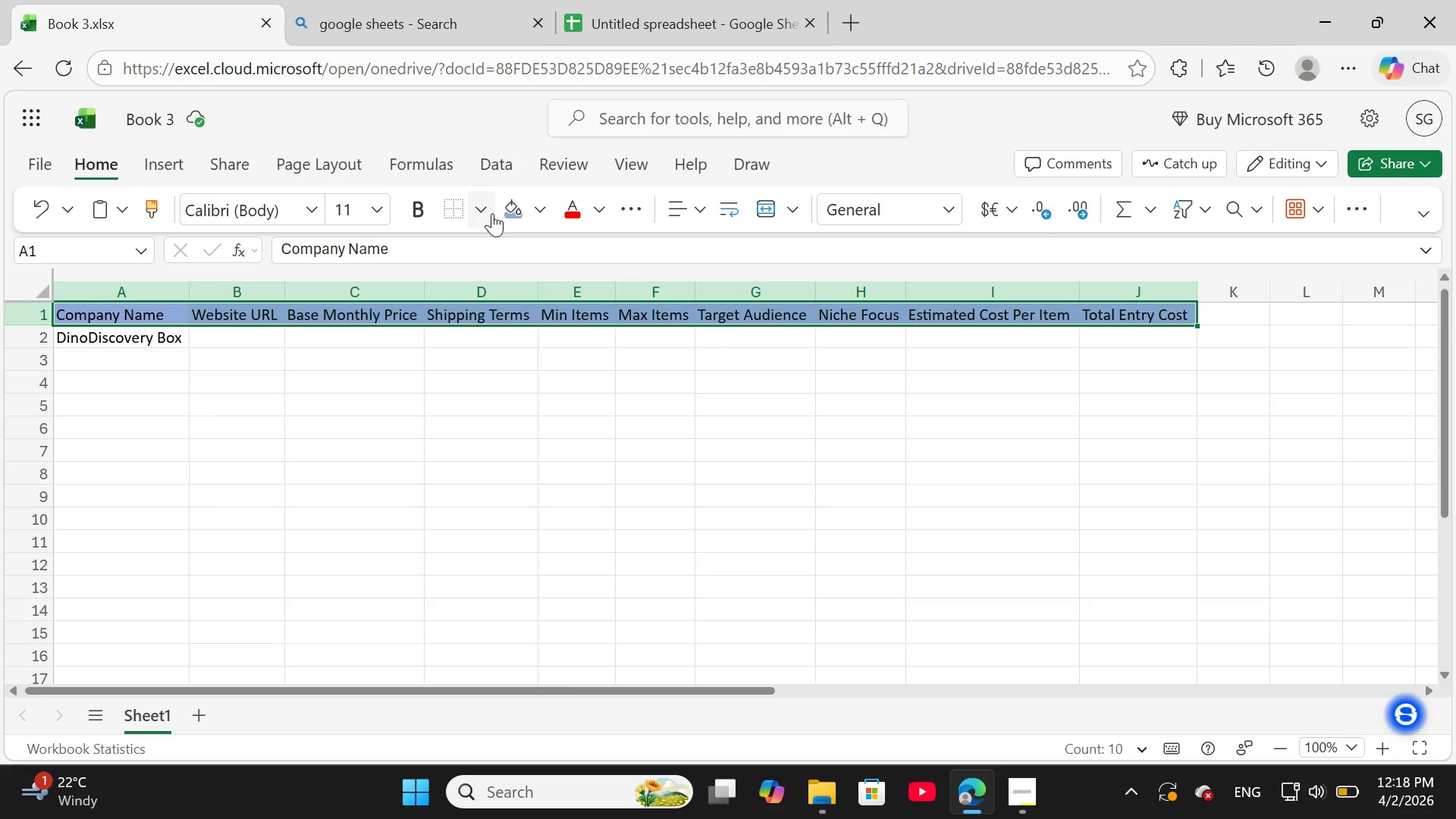 
left_click([487, 211])
 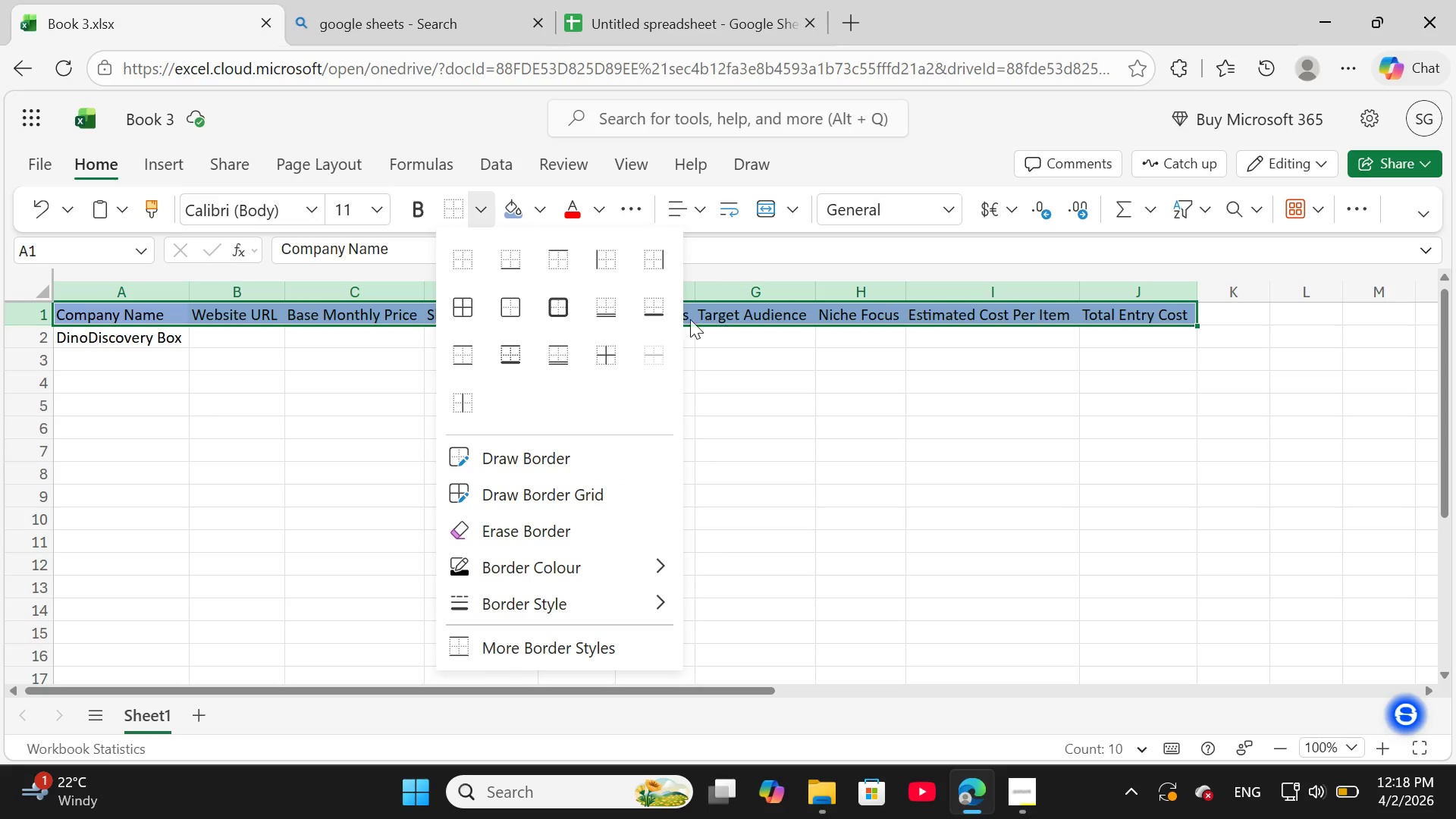 
wait(7.92)
 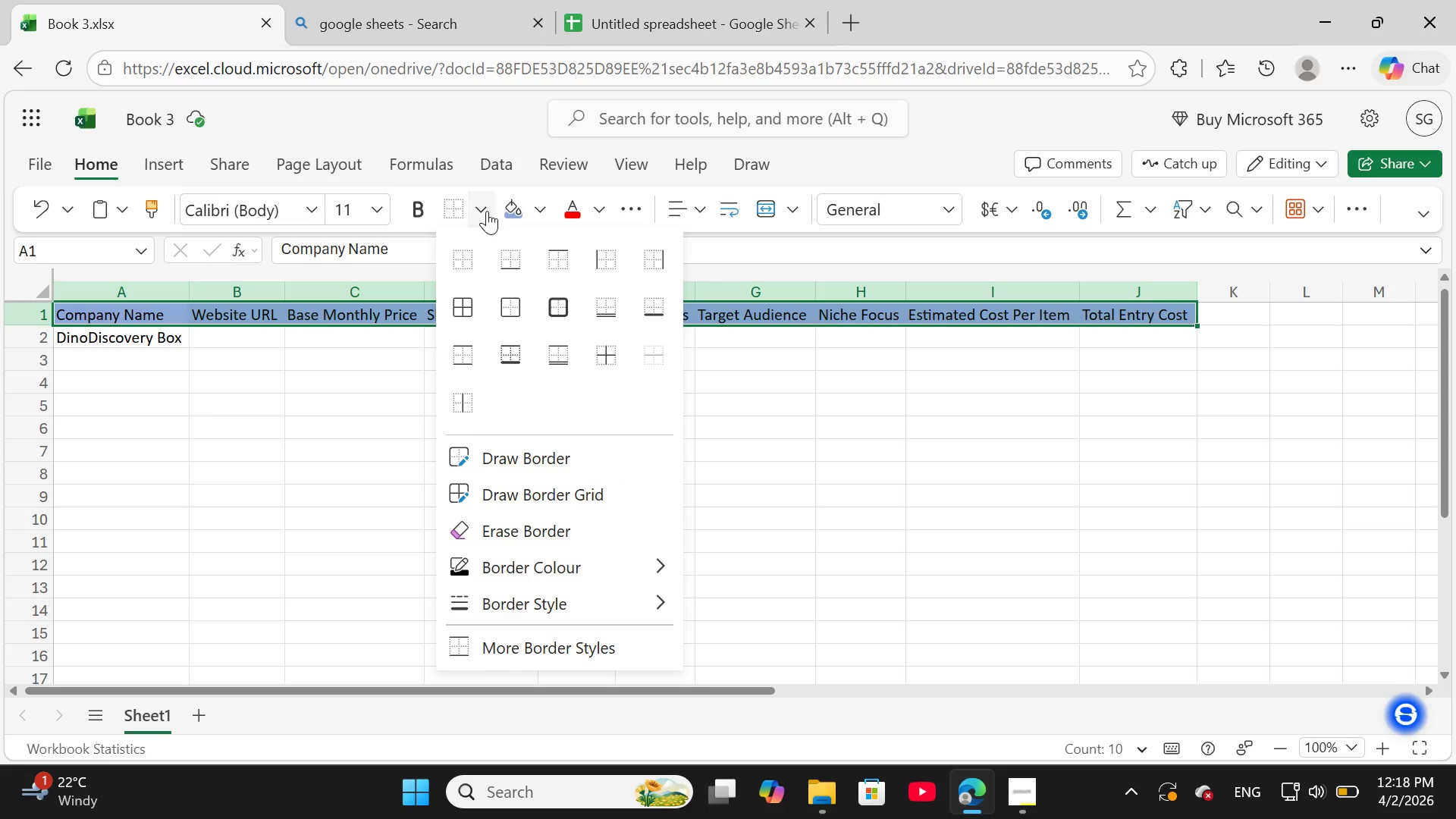 
mouse_move([476, 353])
 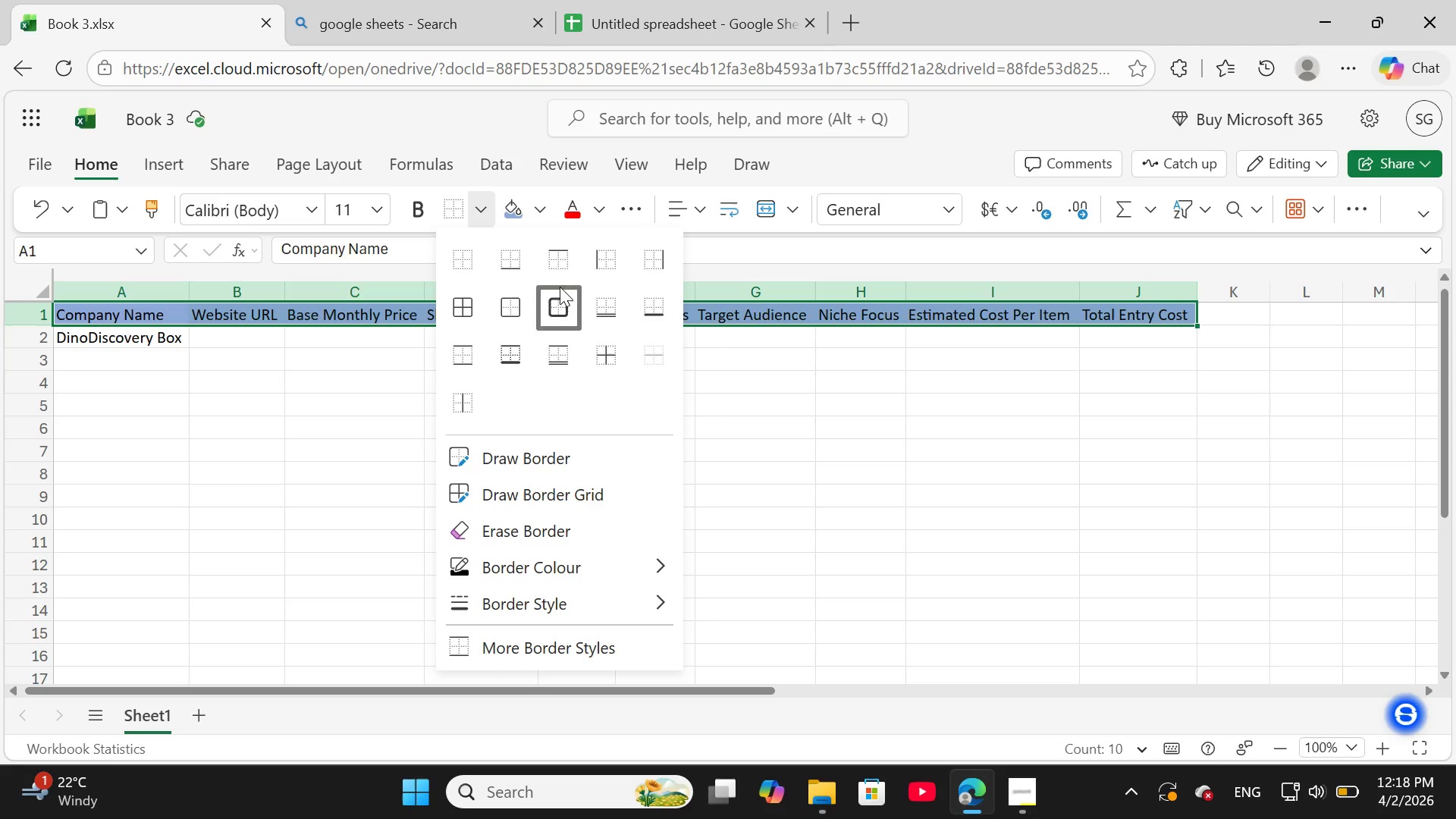 
left_click([556, 267])
 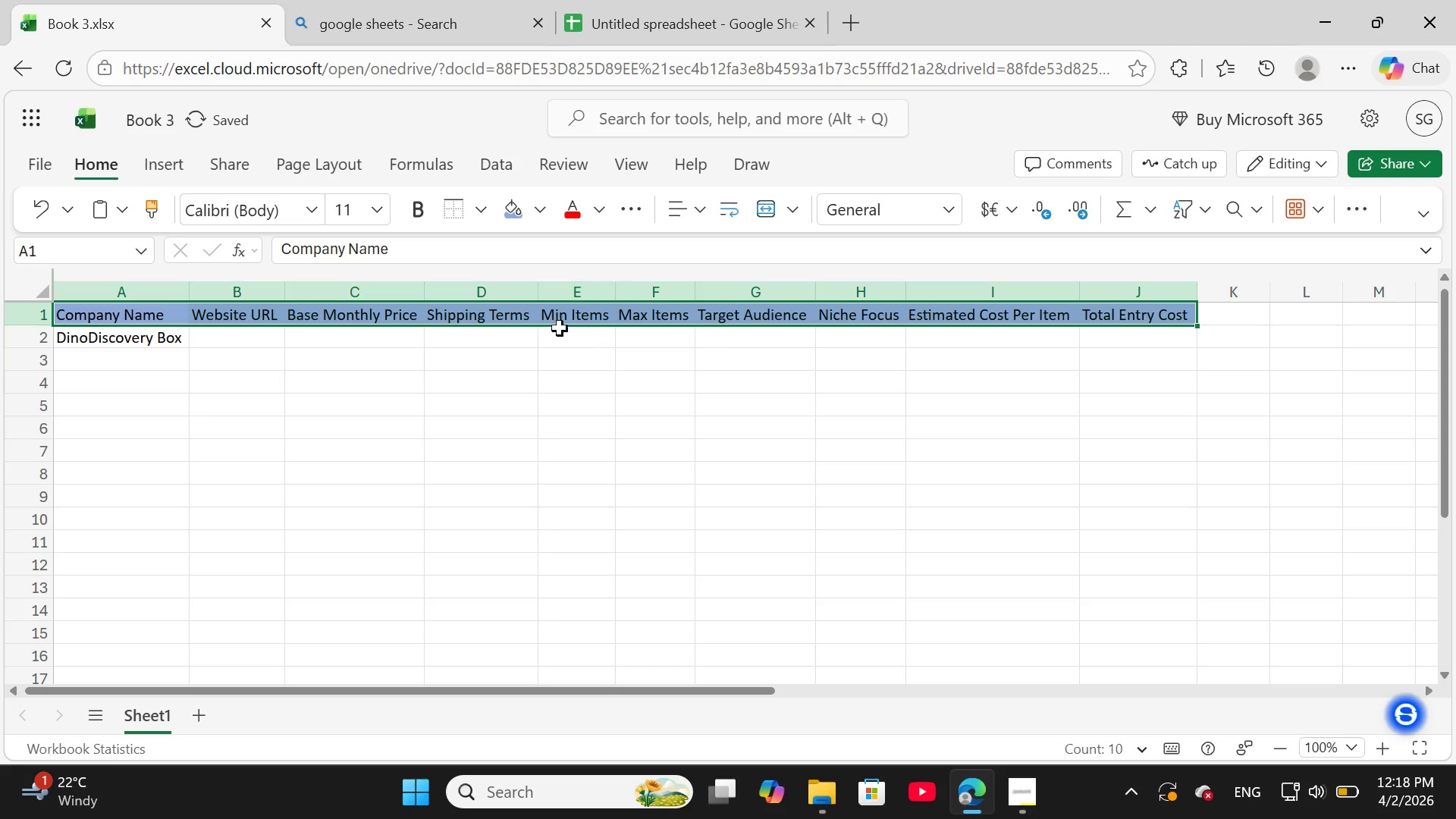 
left_click([548, 348])
 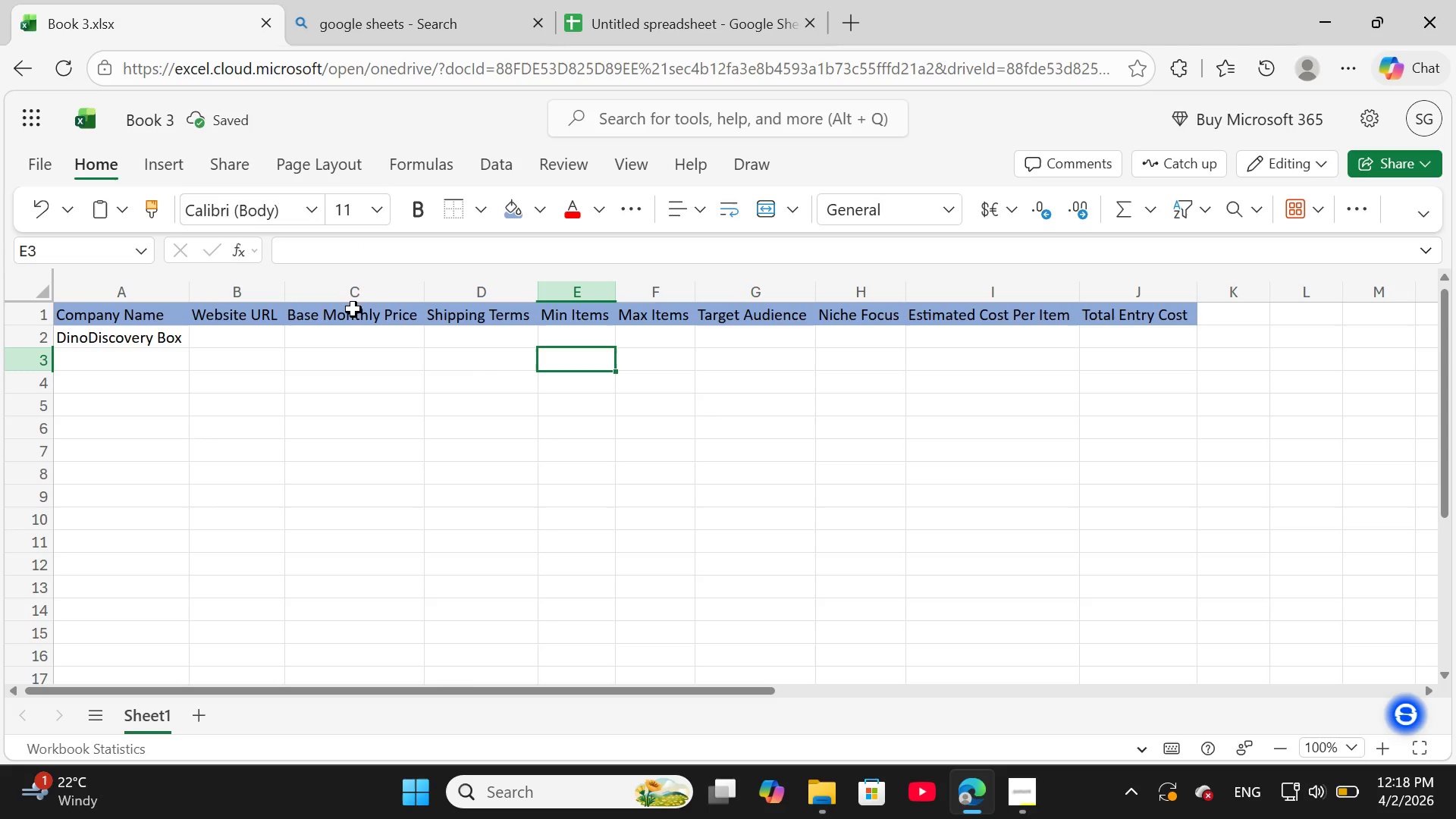 
left_click([342, 309])
 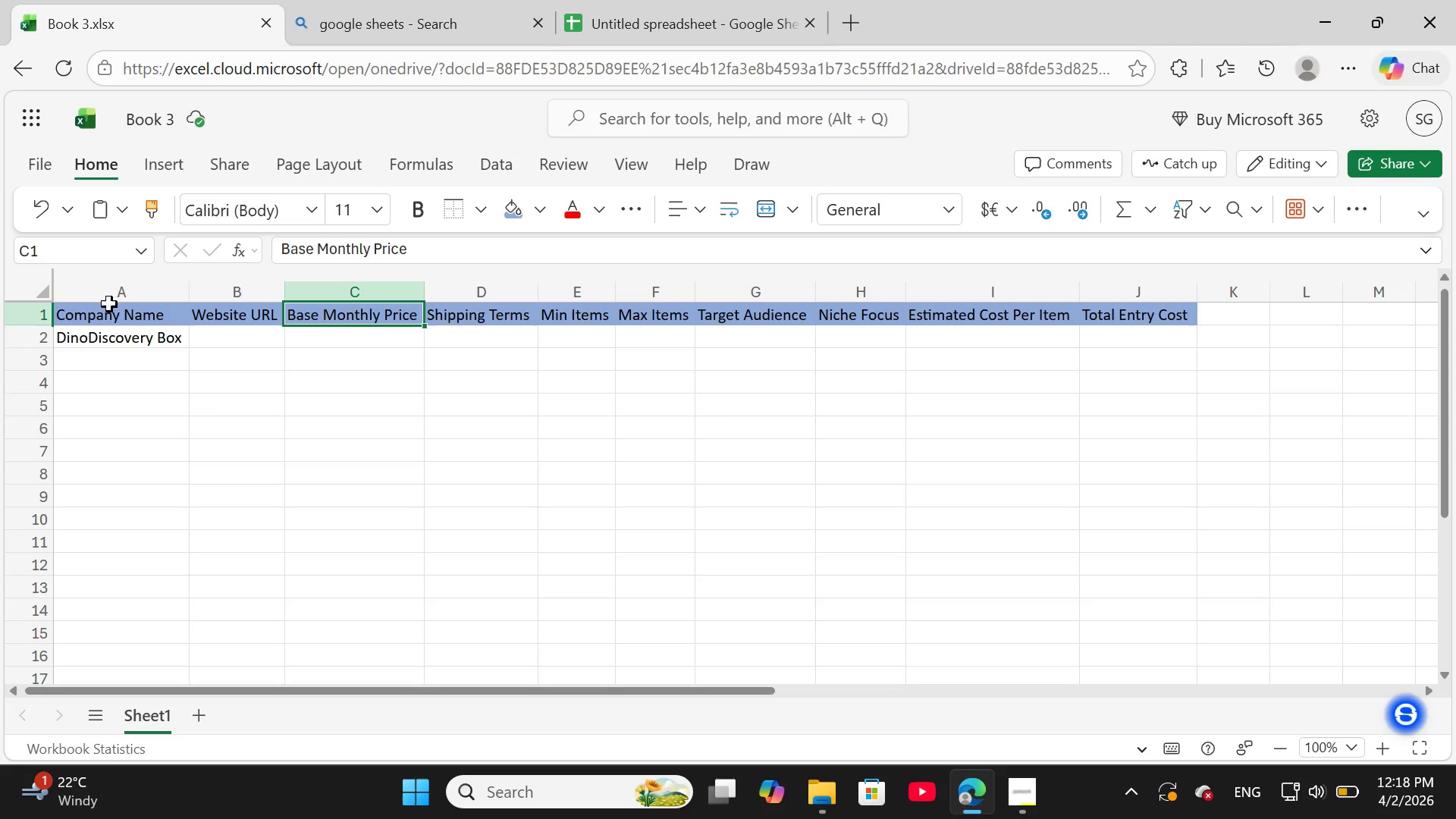 
left_click([108, 315])
 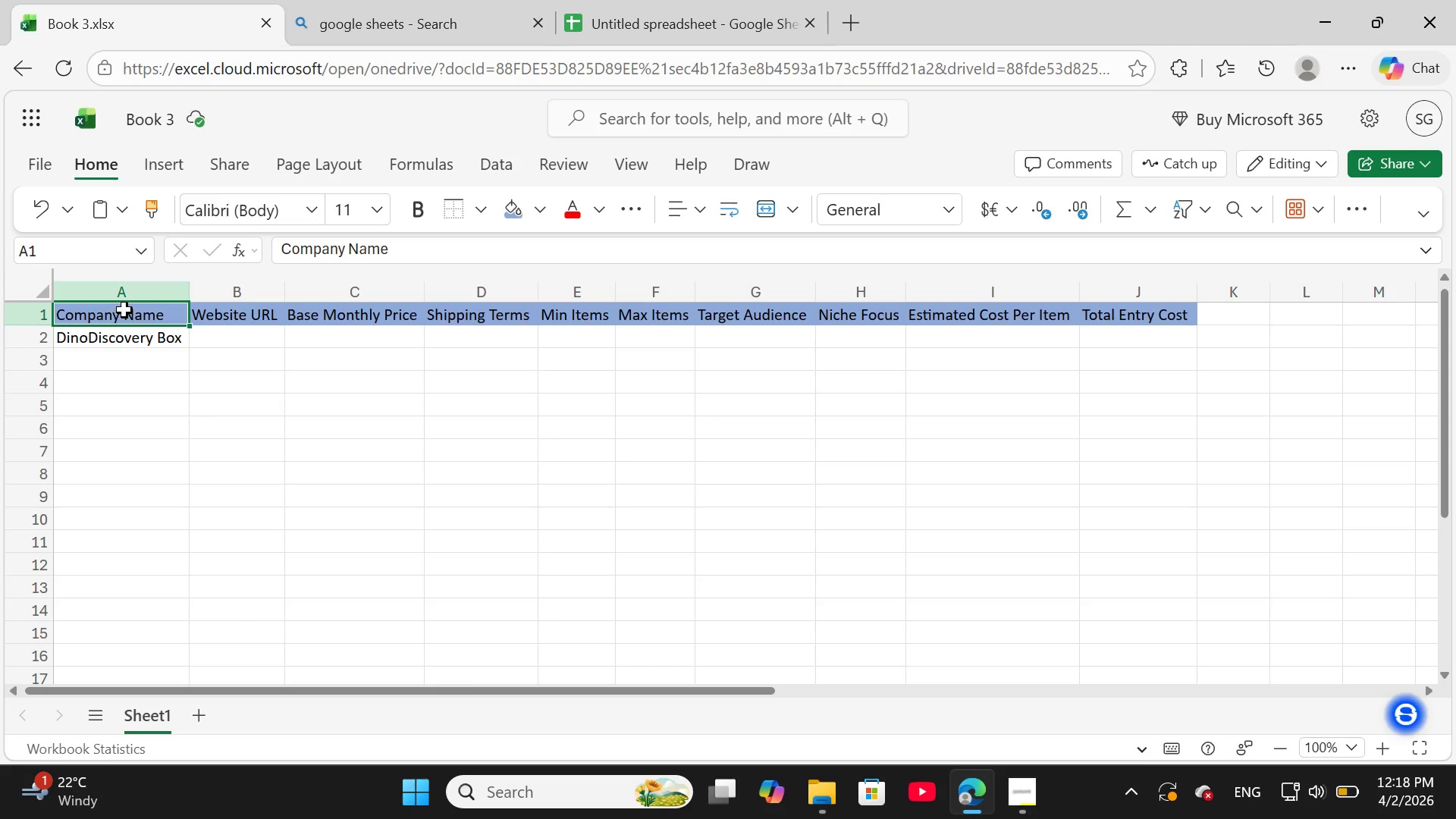 
left_click_drag(start_coordinate=[124, 310], to_coordinate=[1166, 309])
 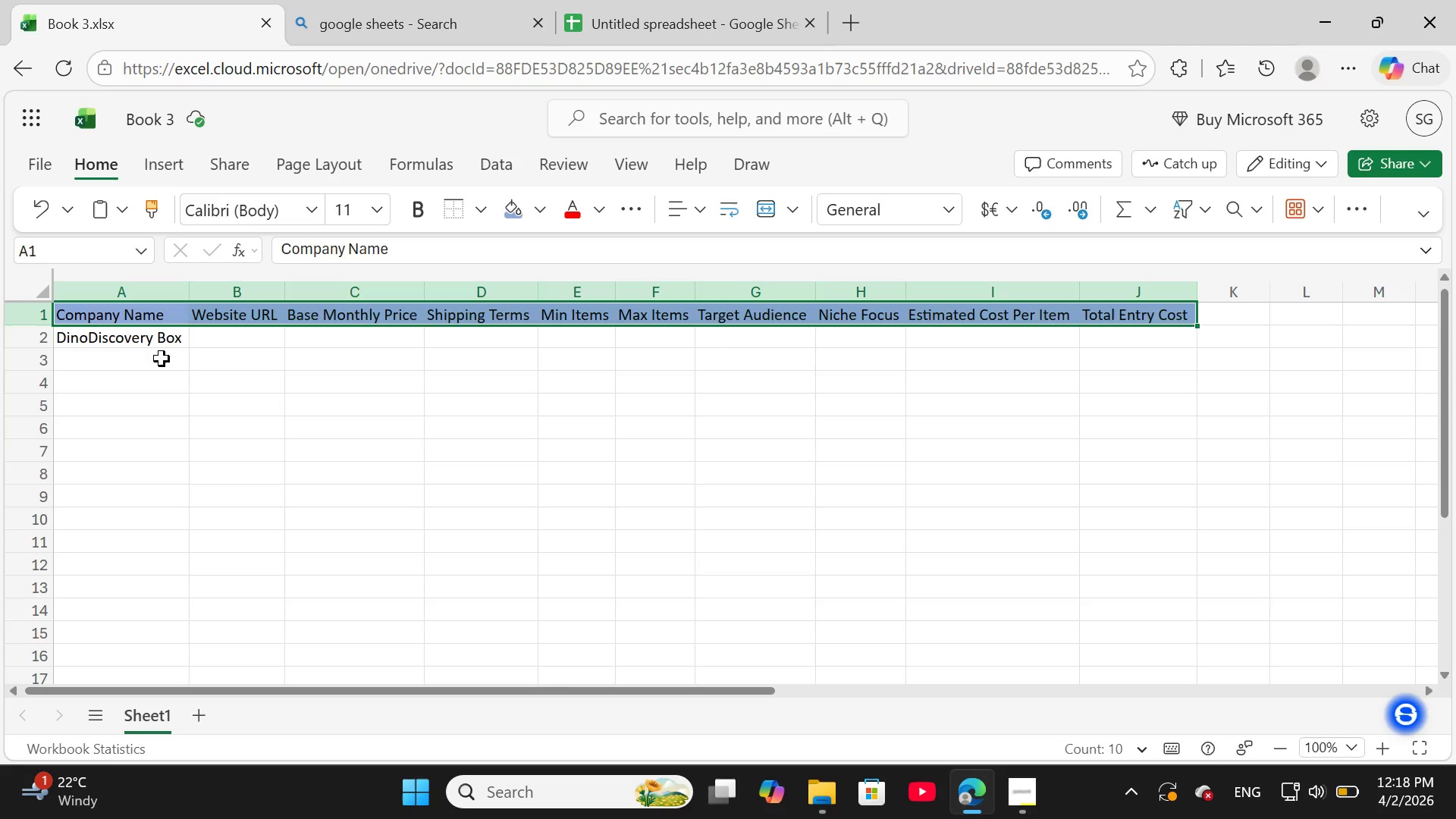 
left_click([137, 357])
 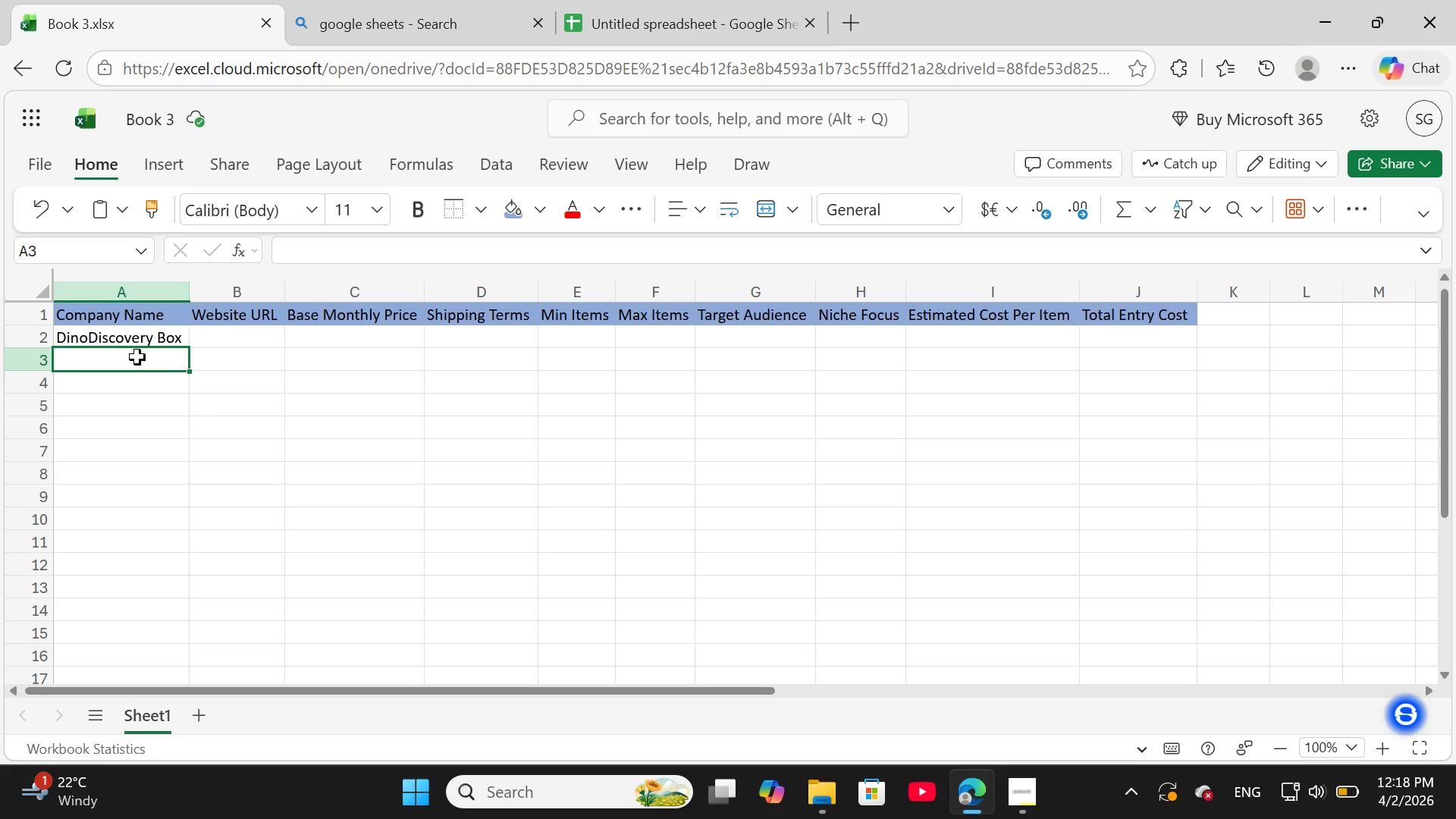 
double_click([137, 357])
 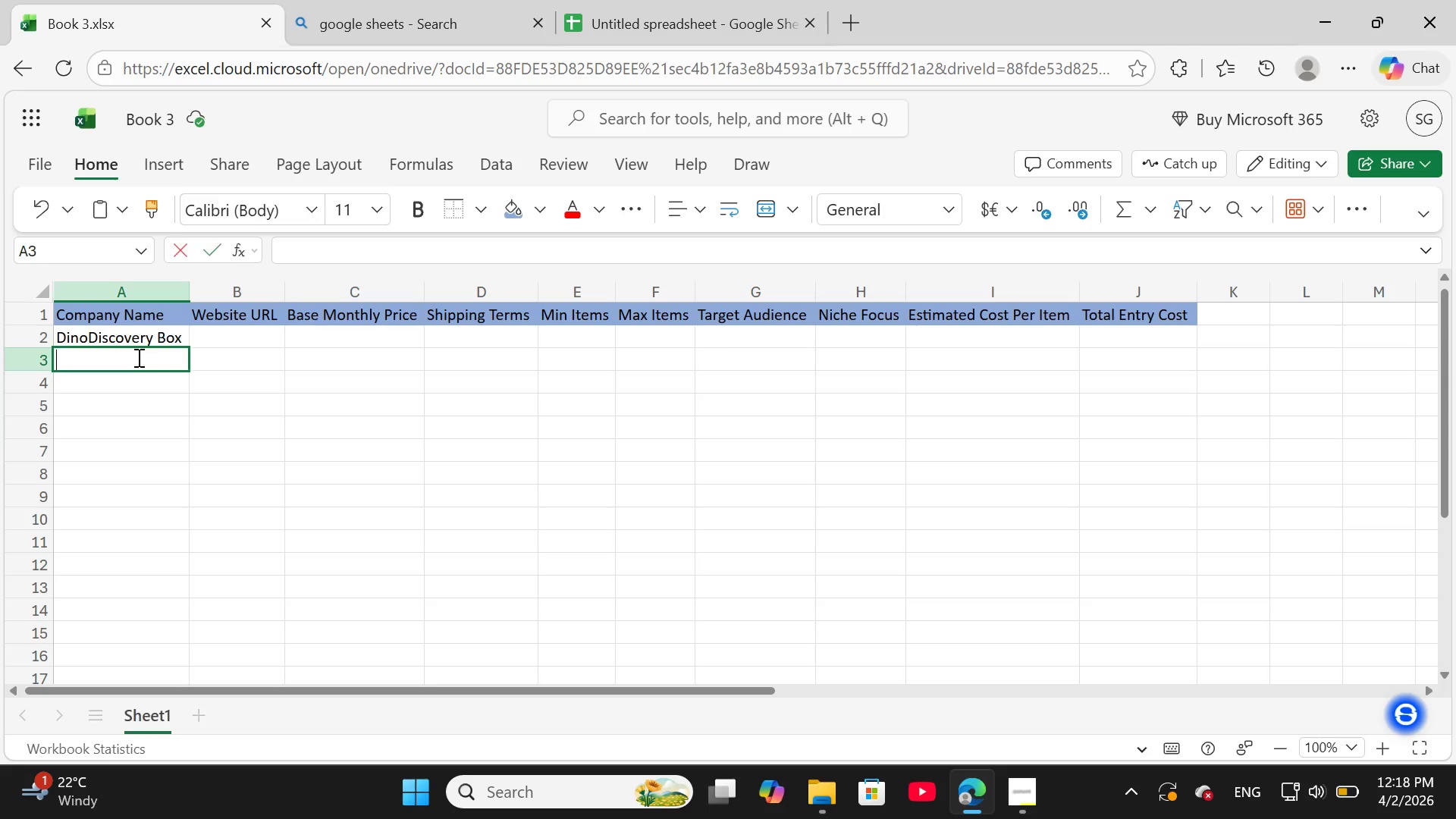 
triple_click([137, 357])
 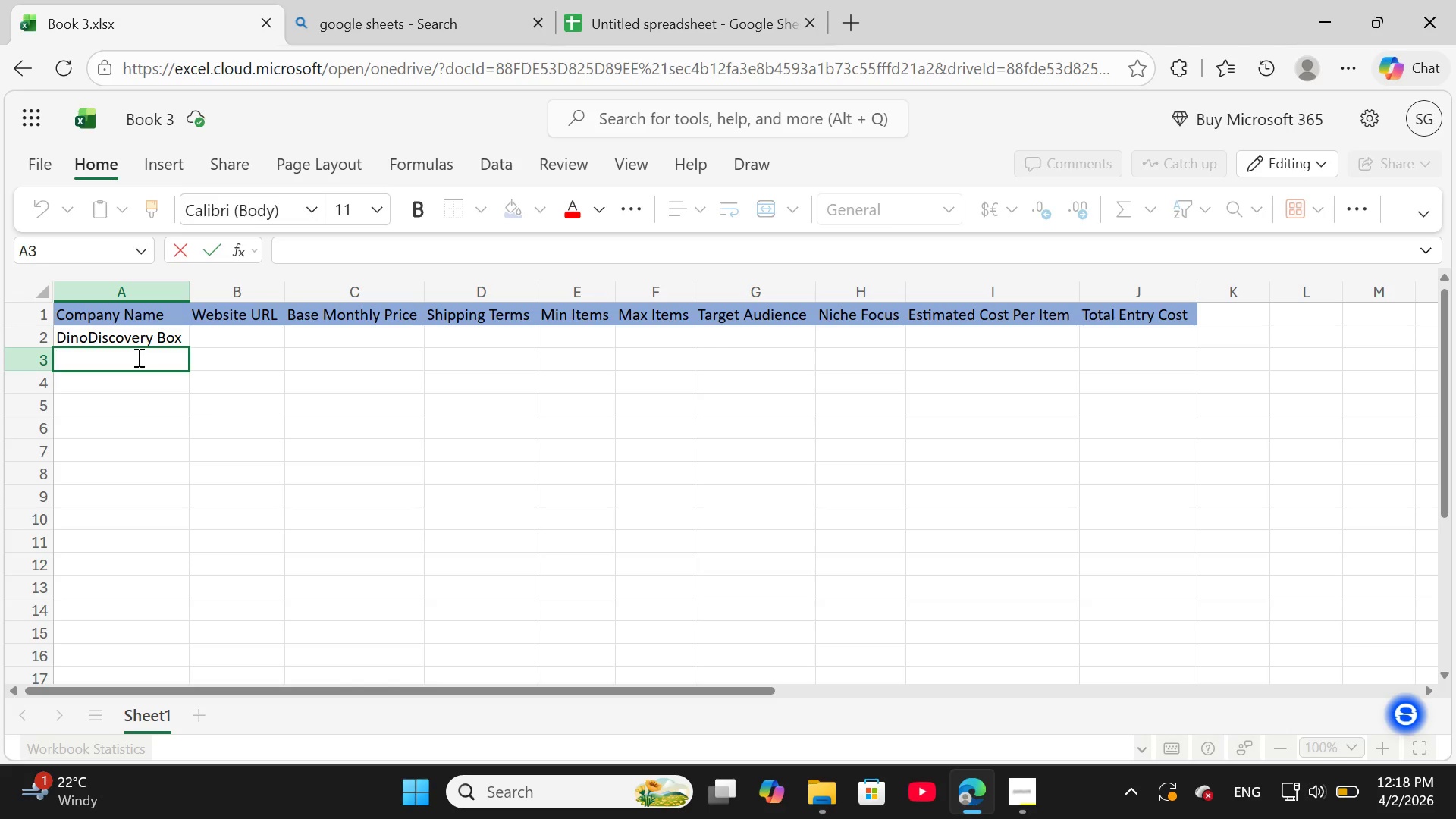 
type(Rock)
 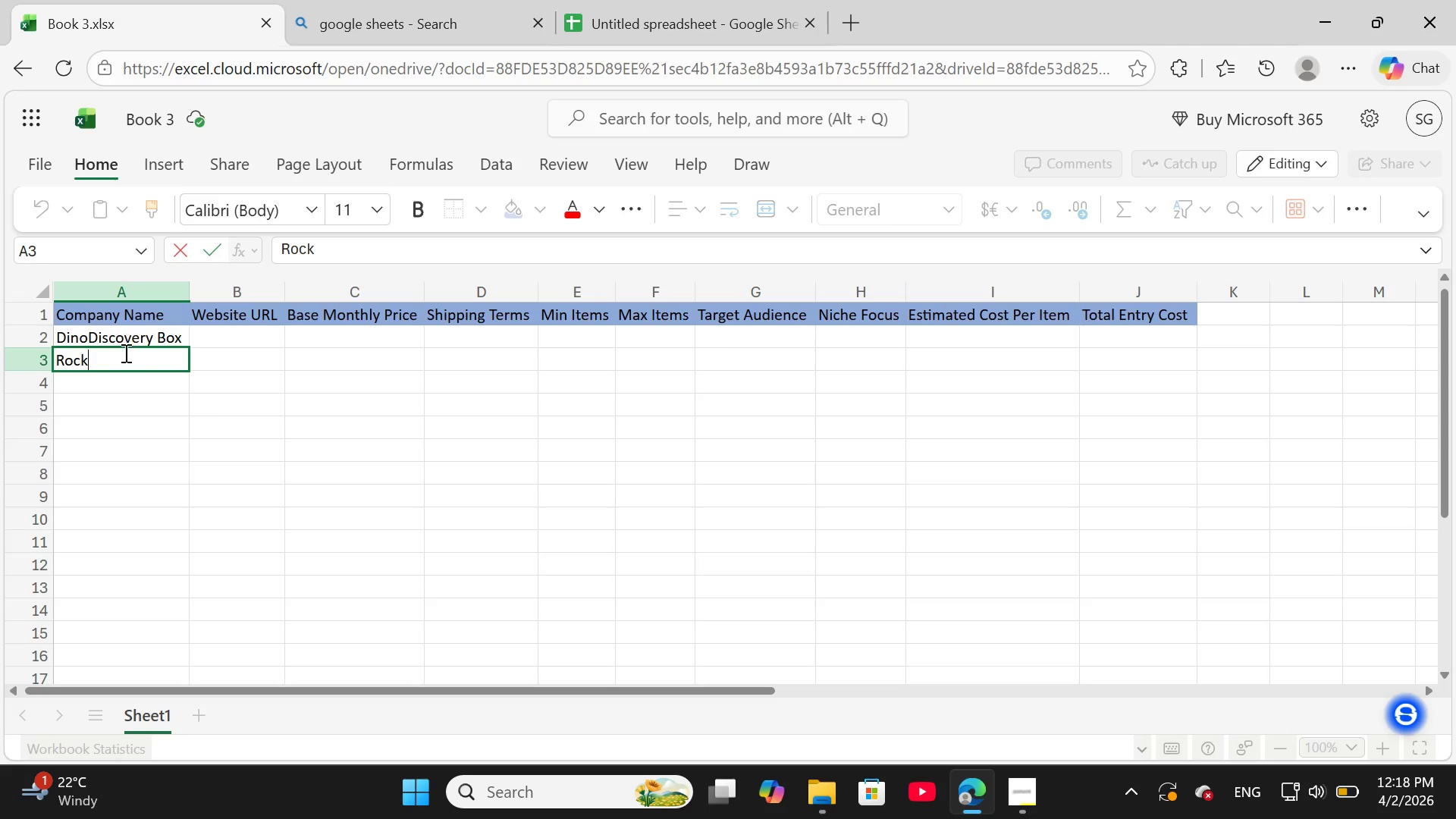 
type(Crafe)
key(Backspace)
type(ters Club)
 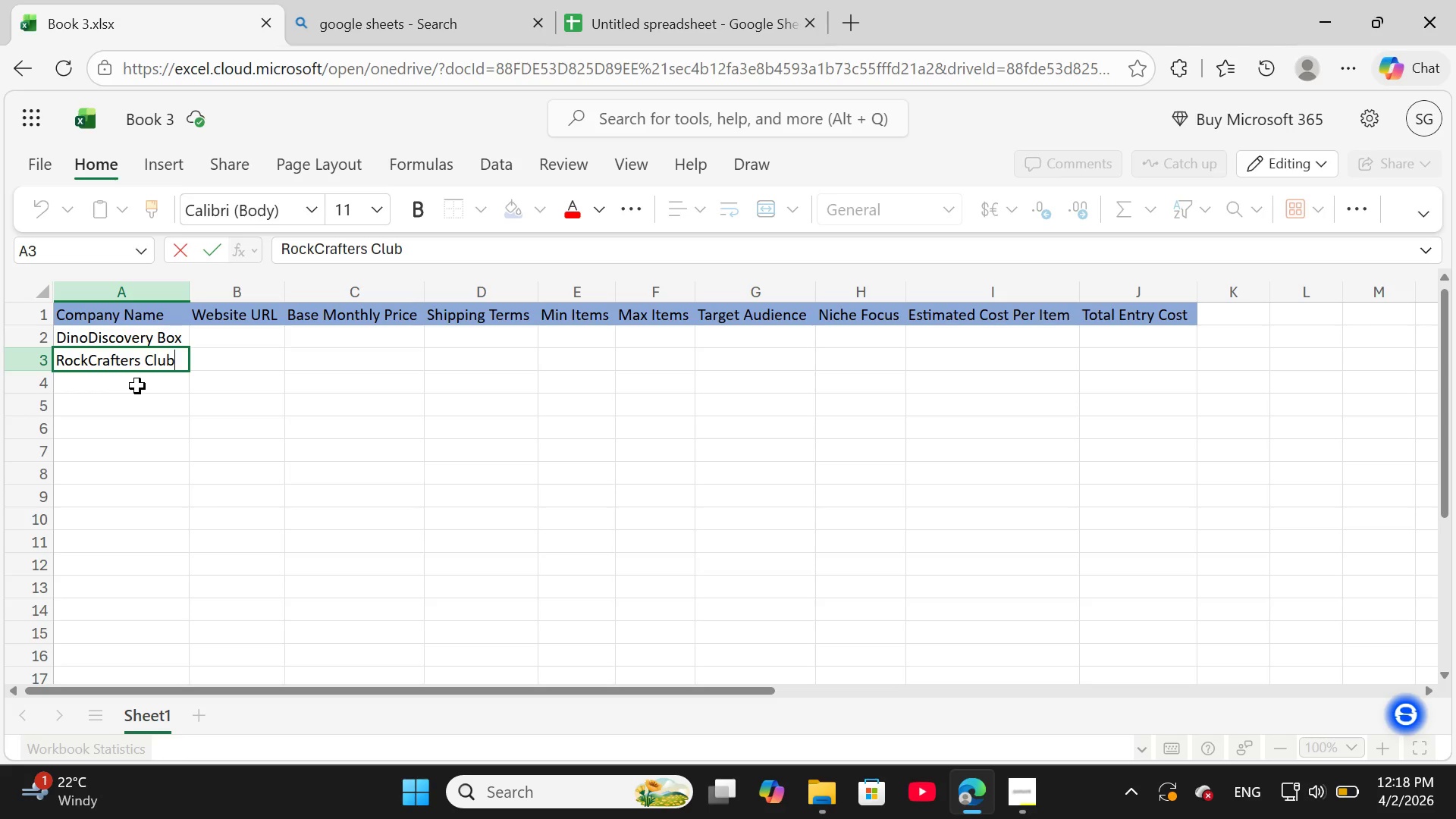 
double_click([136, 388])
 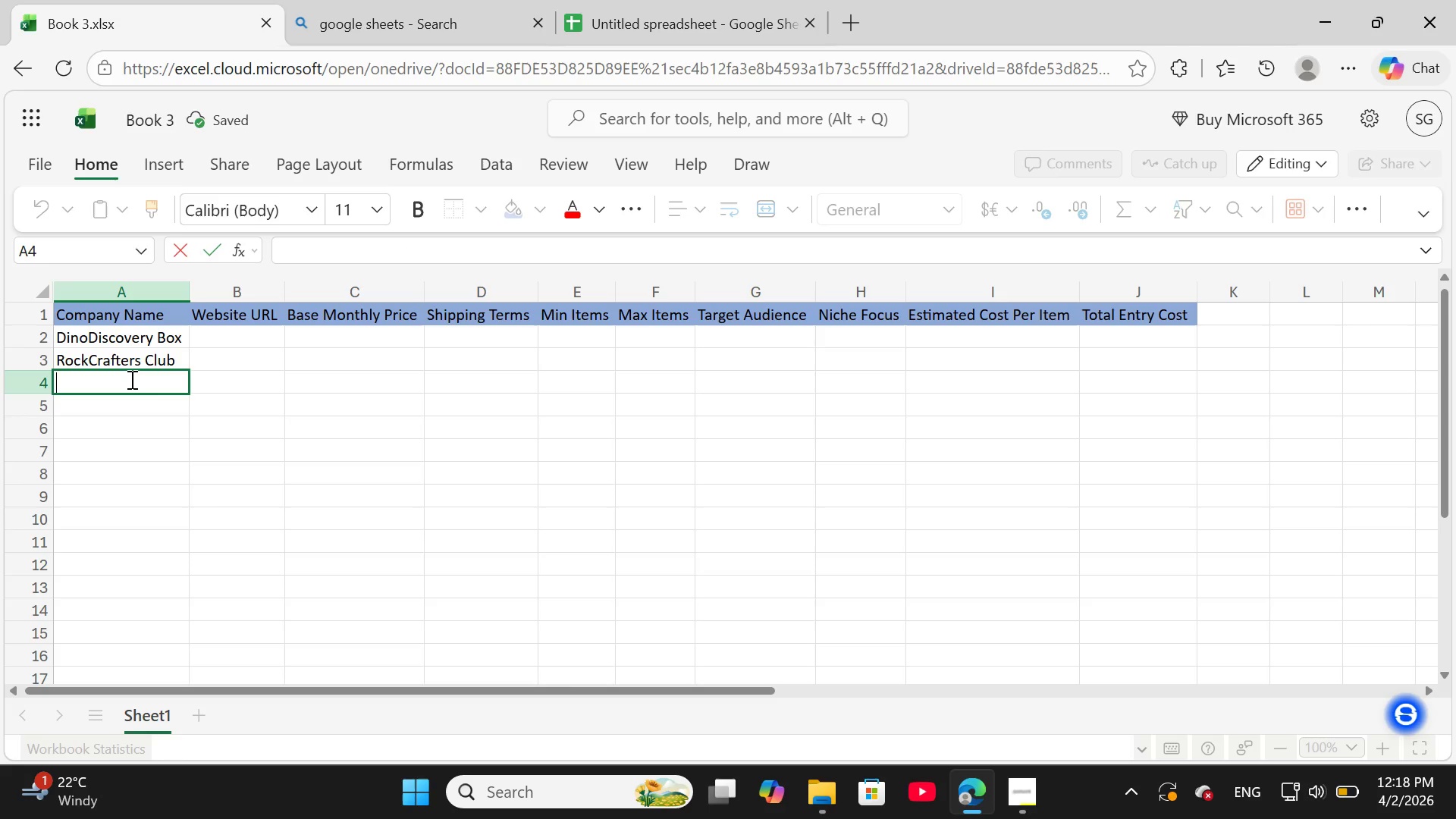 
type(Fossil)
 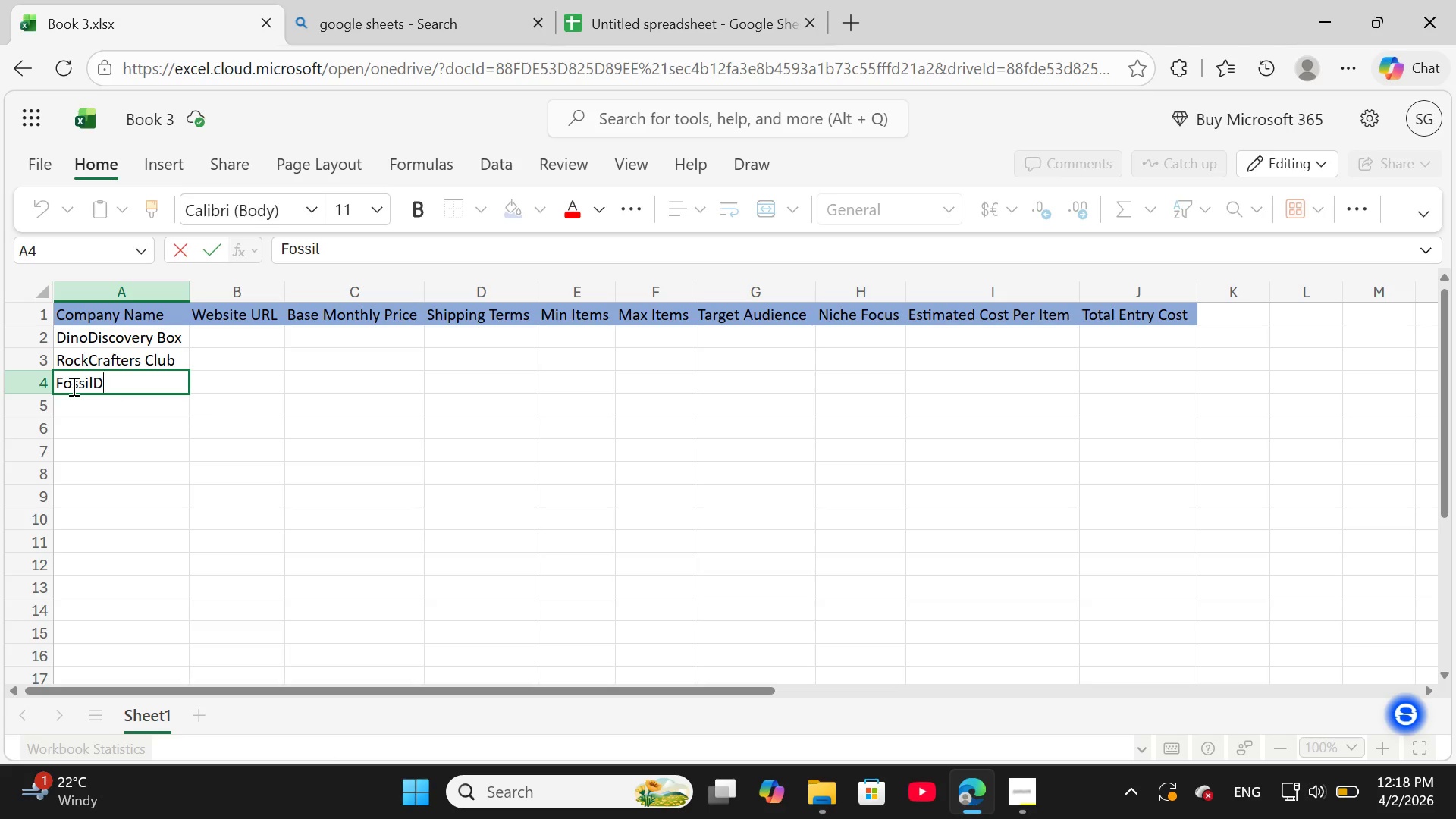 
type(D)
key(Backspace)
type(Finds)
 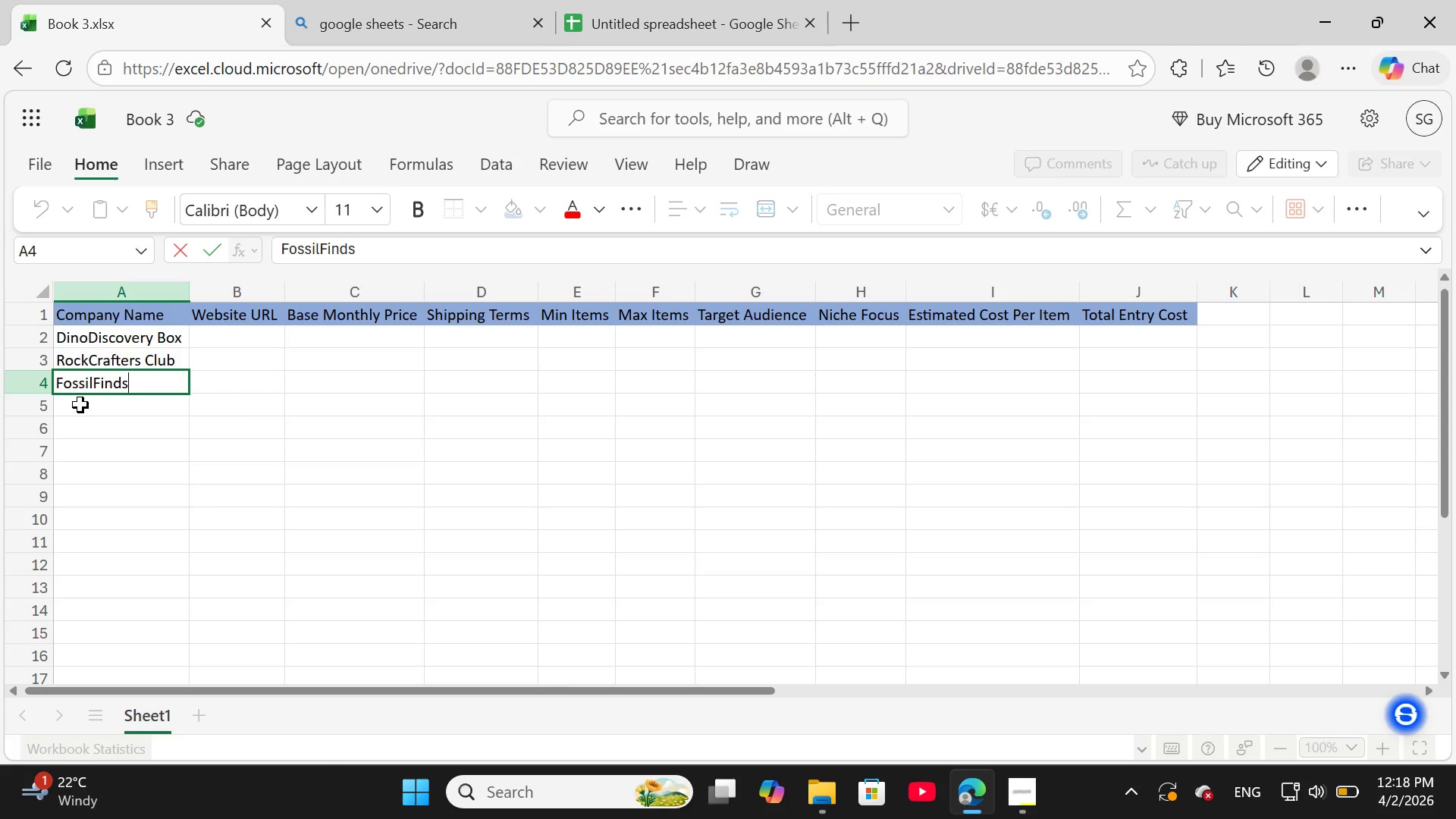 
double_click([81, 405])
 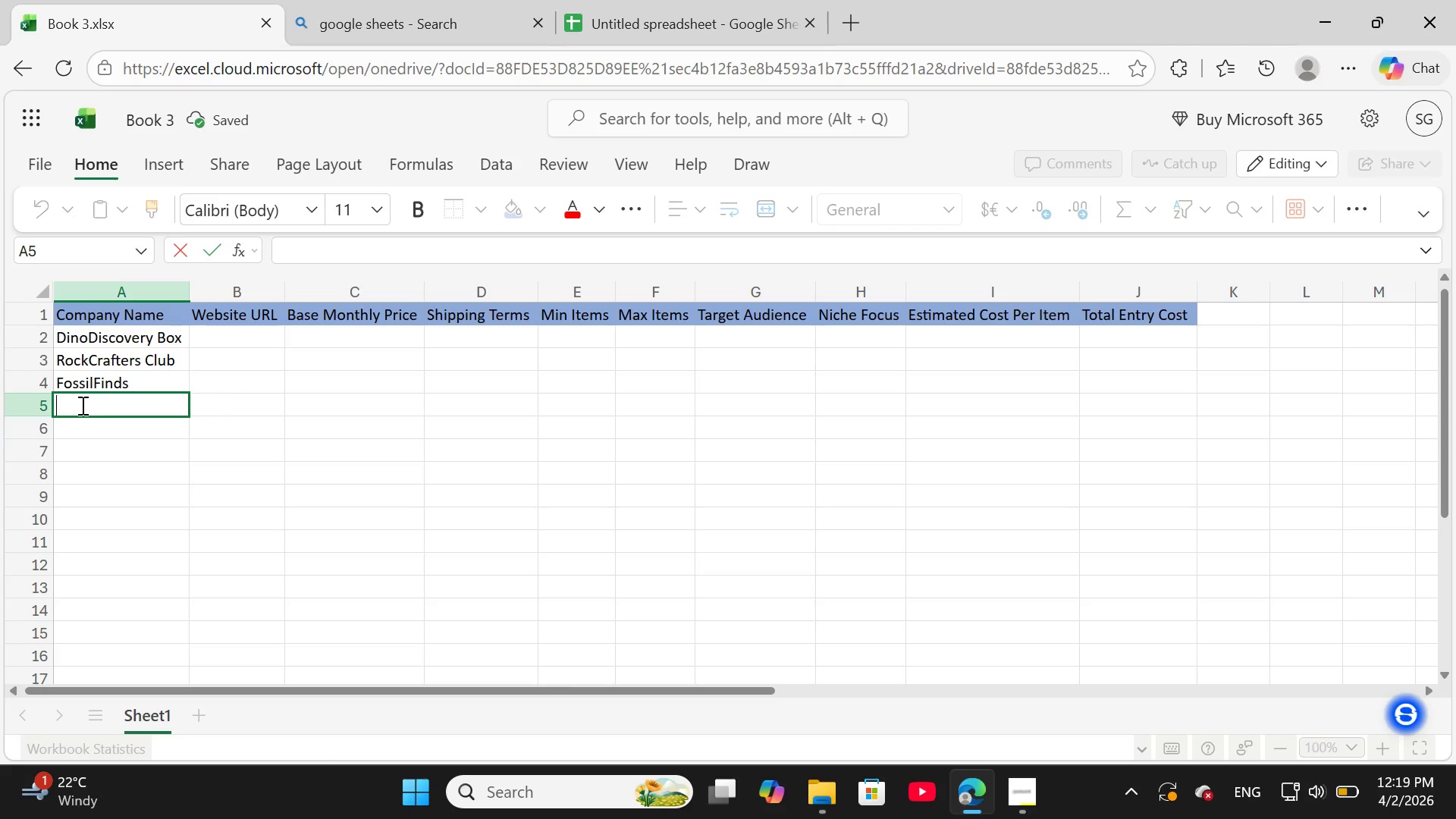 
type(GeoGe)
 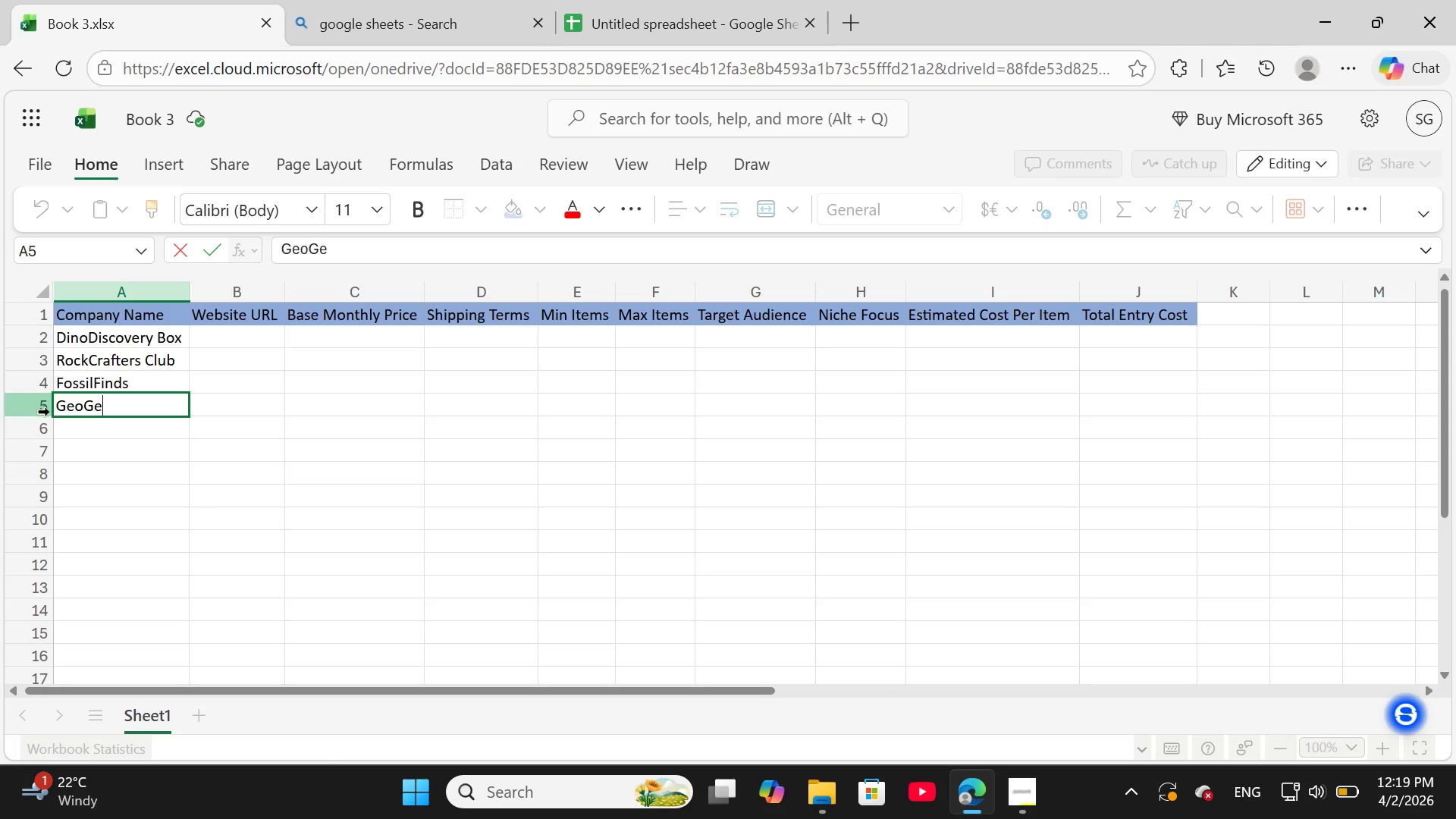 
type(m Box)
 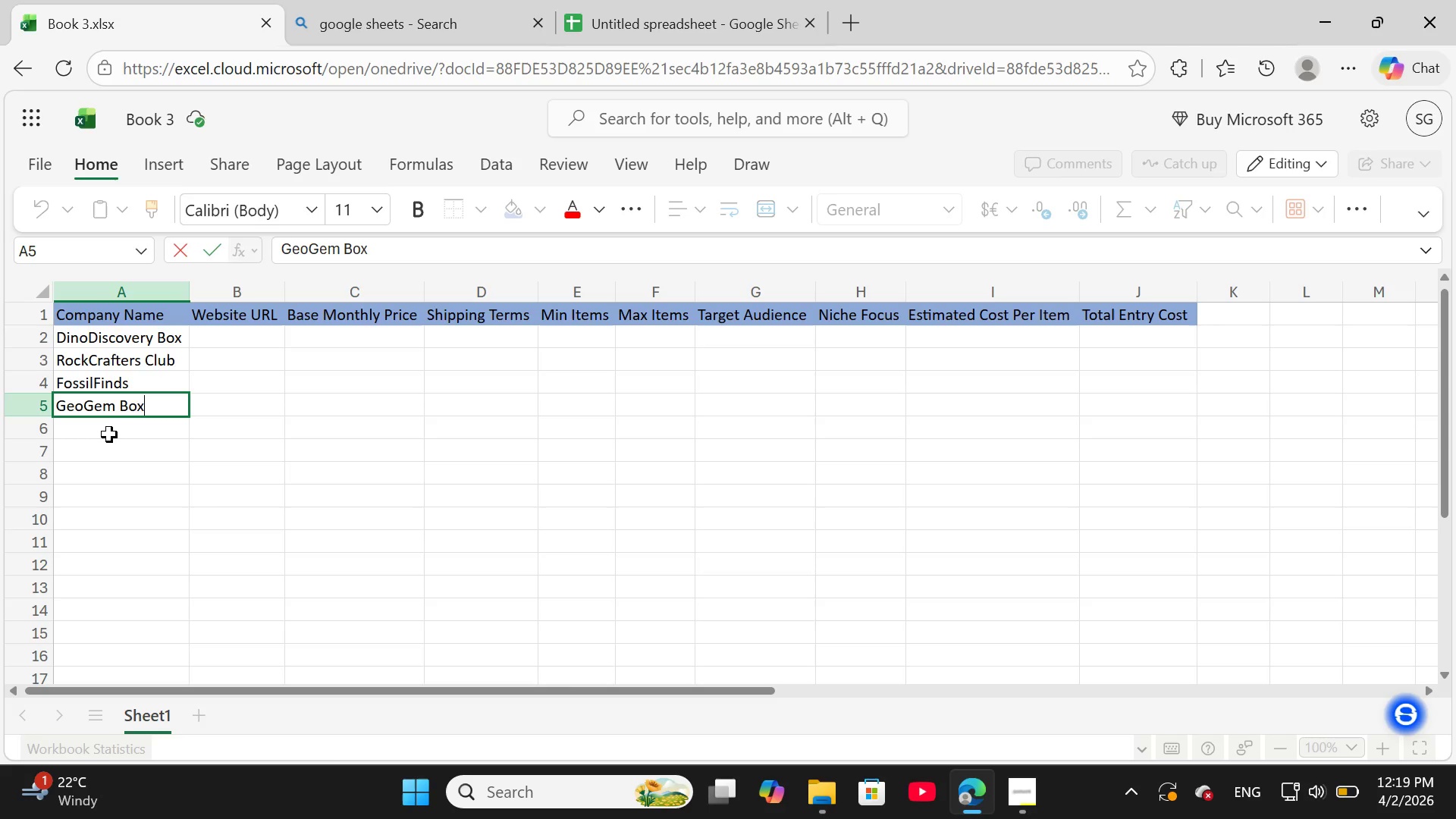 
double_click([108, 429])
 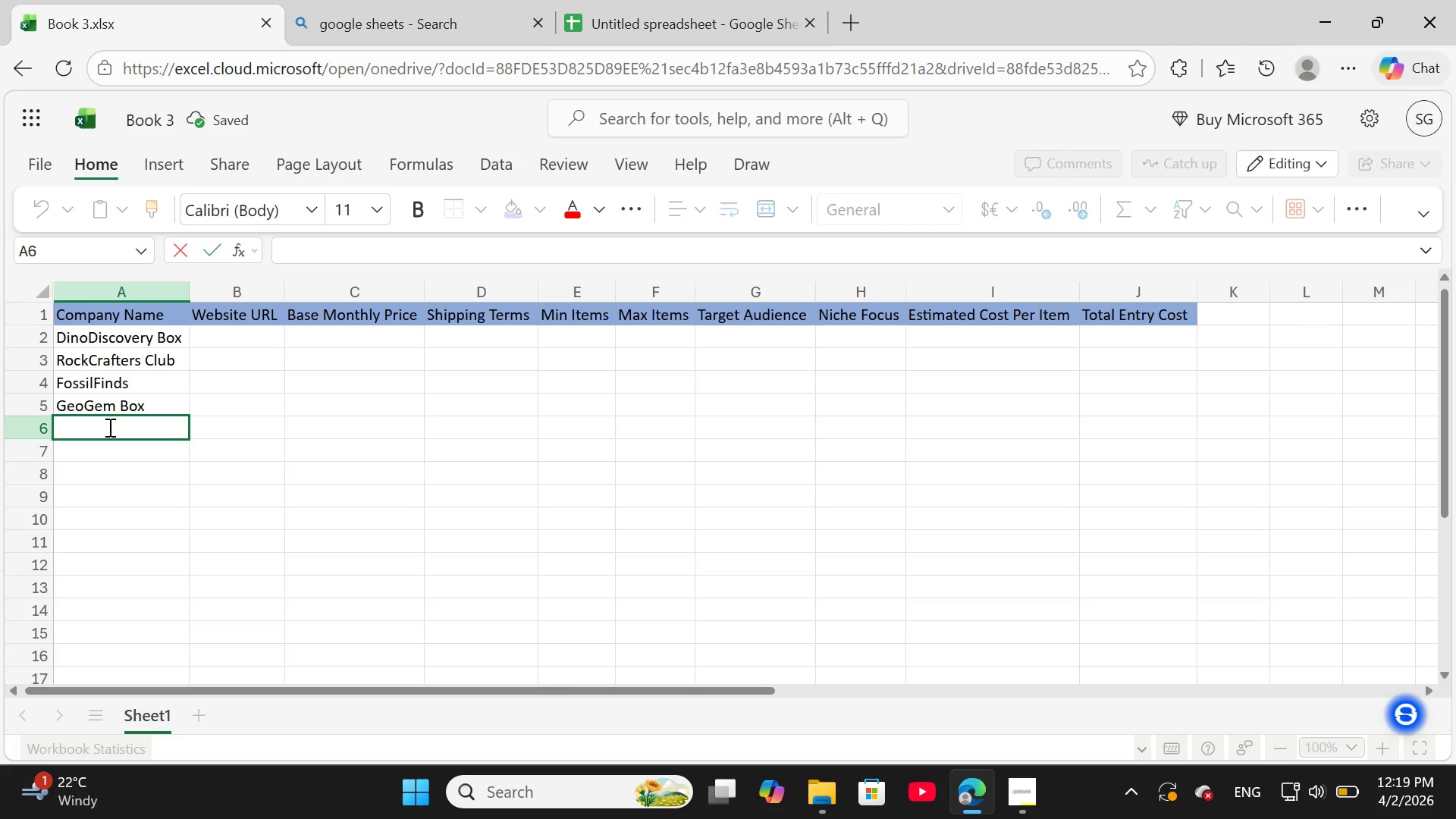 
type(PaleoPlaygroung)
 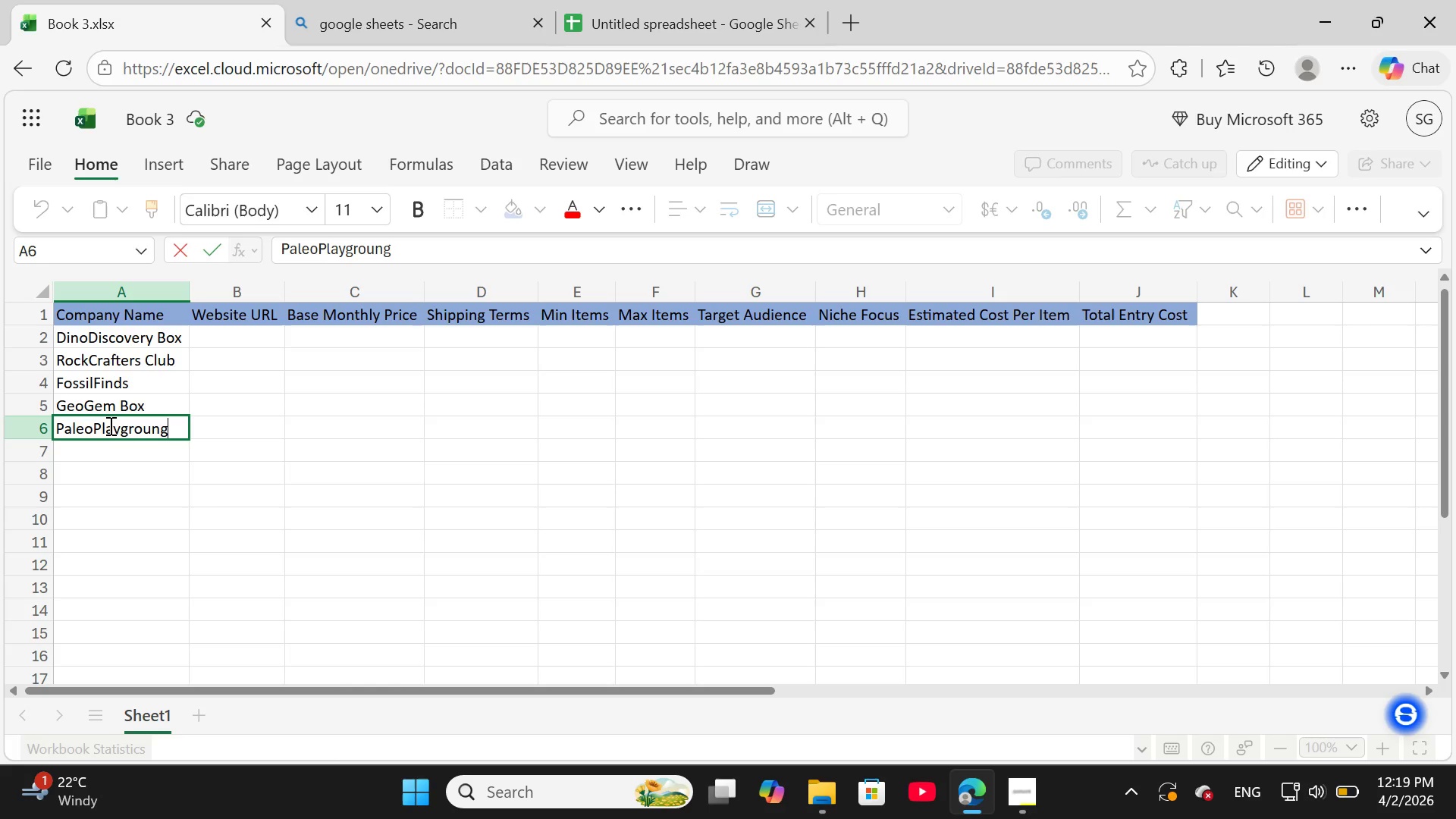 
key(Enter)
 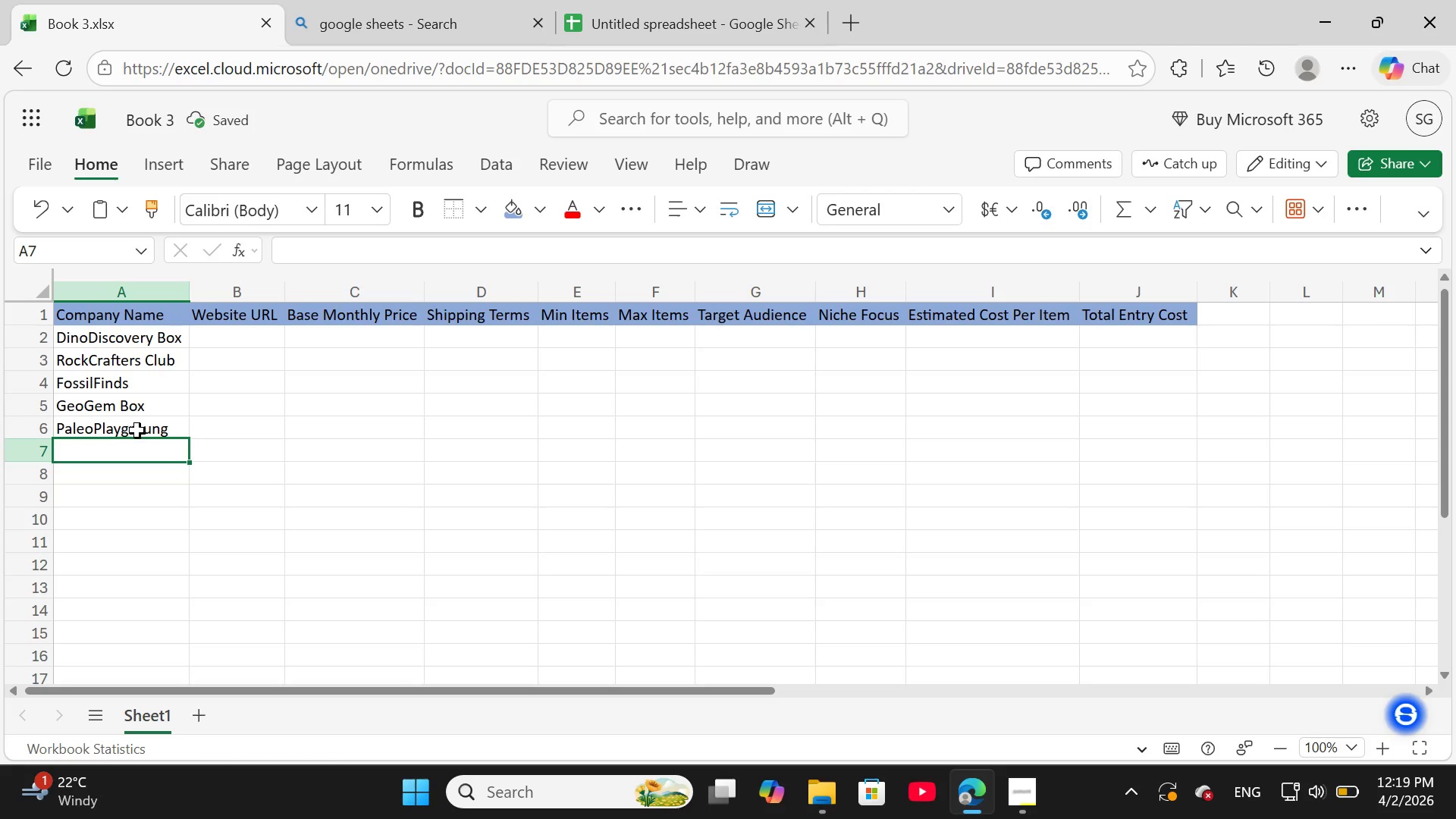 
double_click([152, 432])
 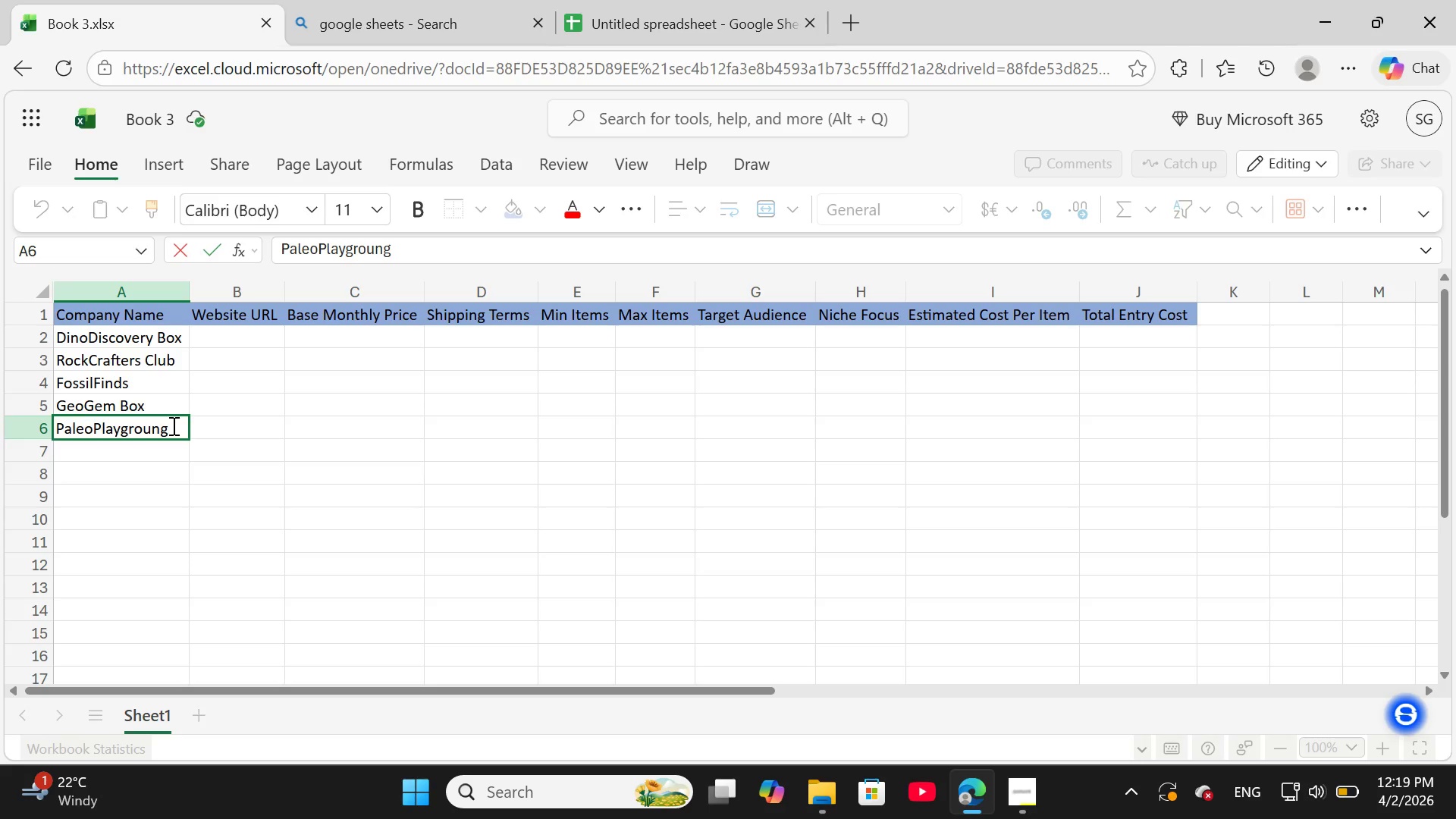 
key(Backspace)
key(Backspace)
key(Backspace)
type(und)
 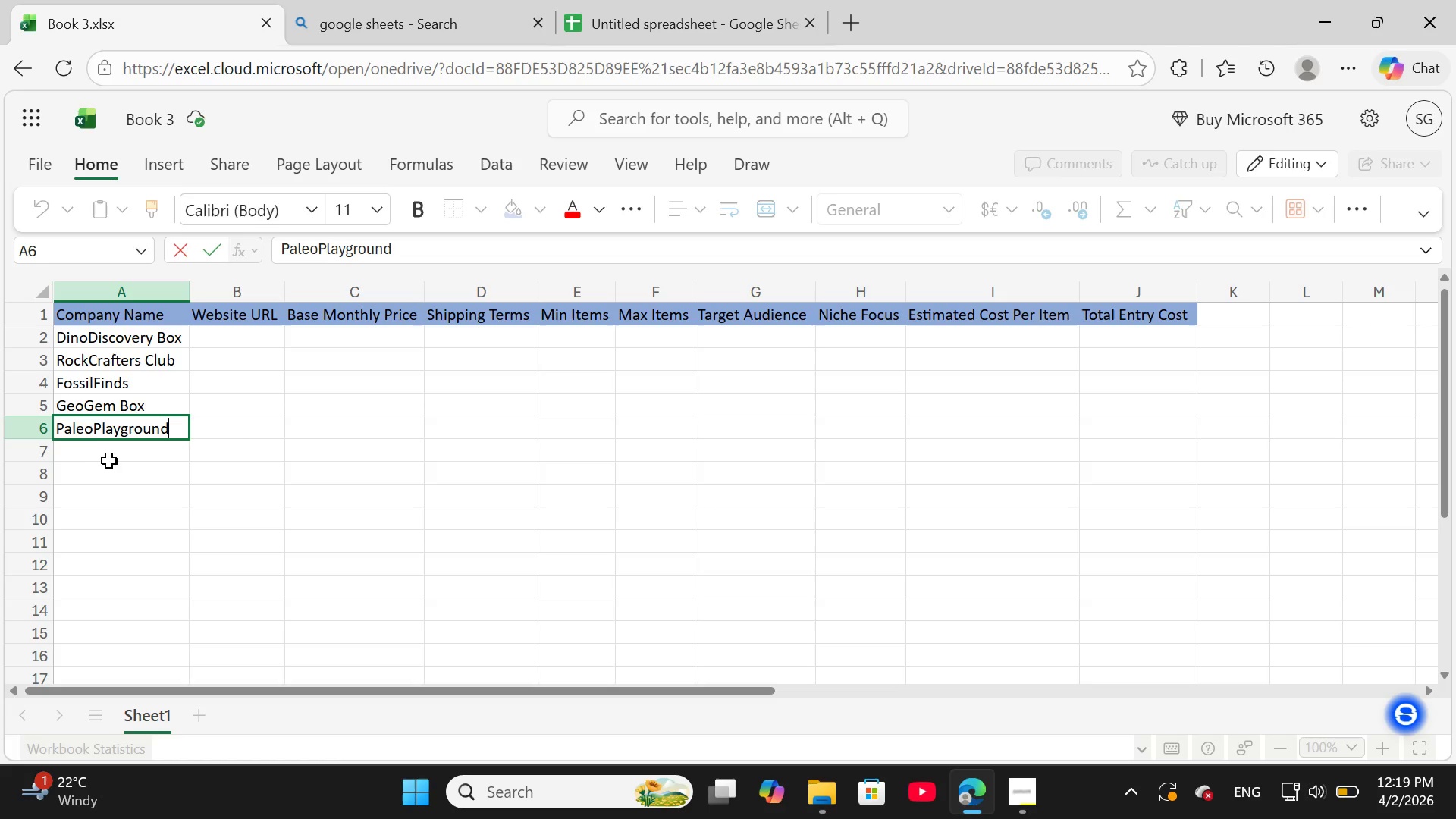 
double_click([113, 450])
 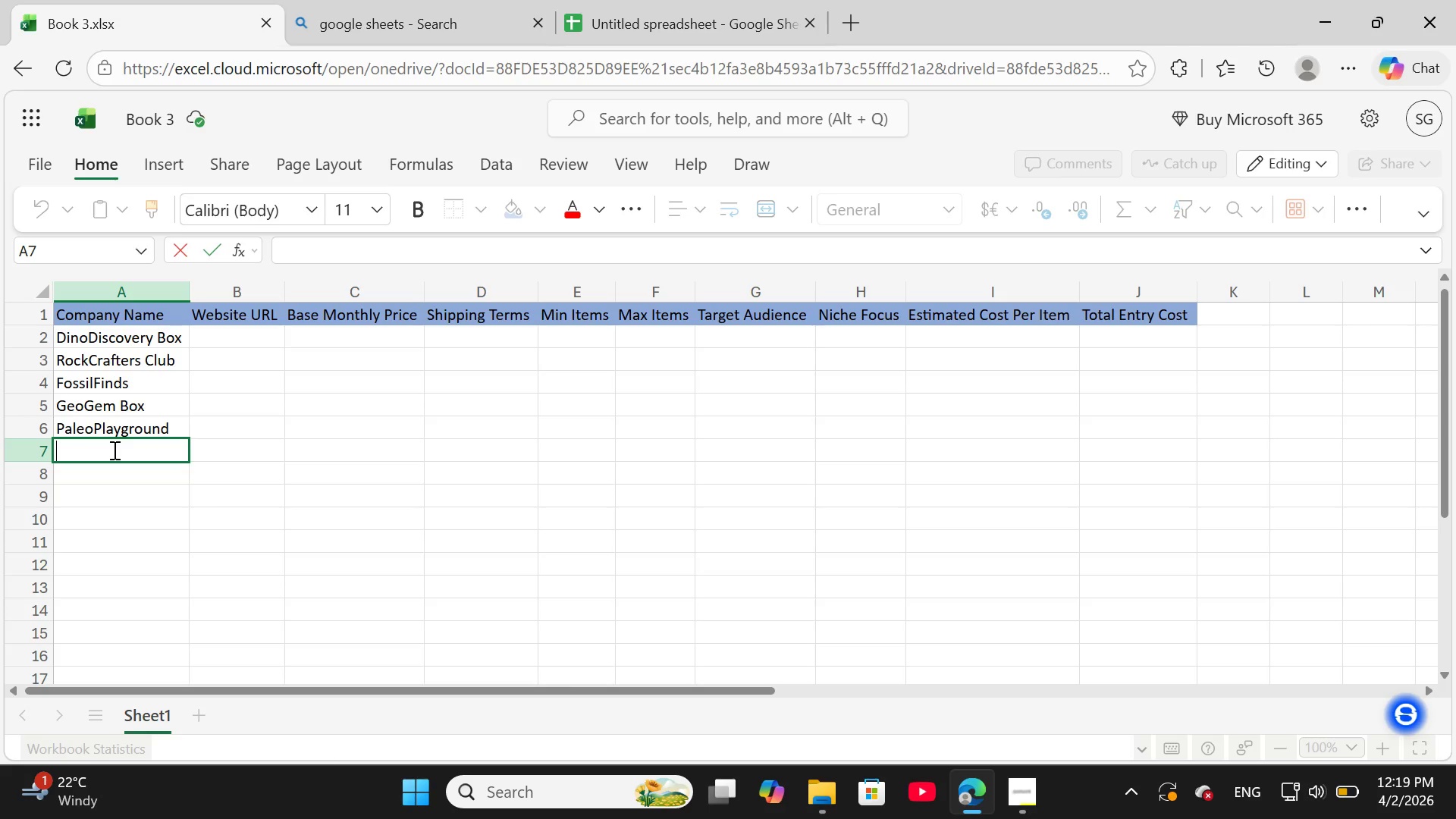 
type(Mineral)
 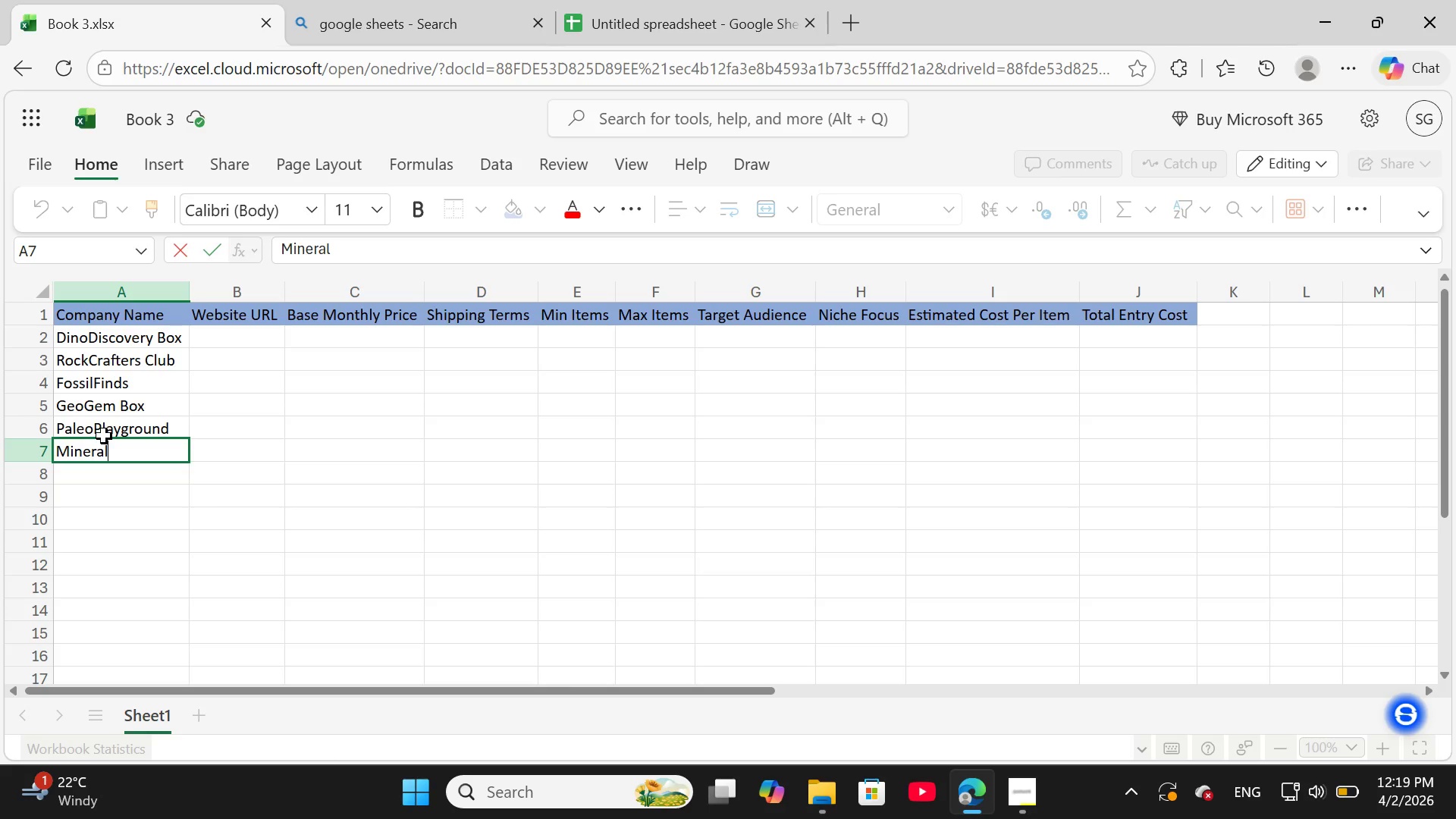 
type(Mates)
 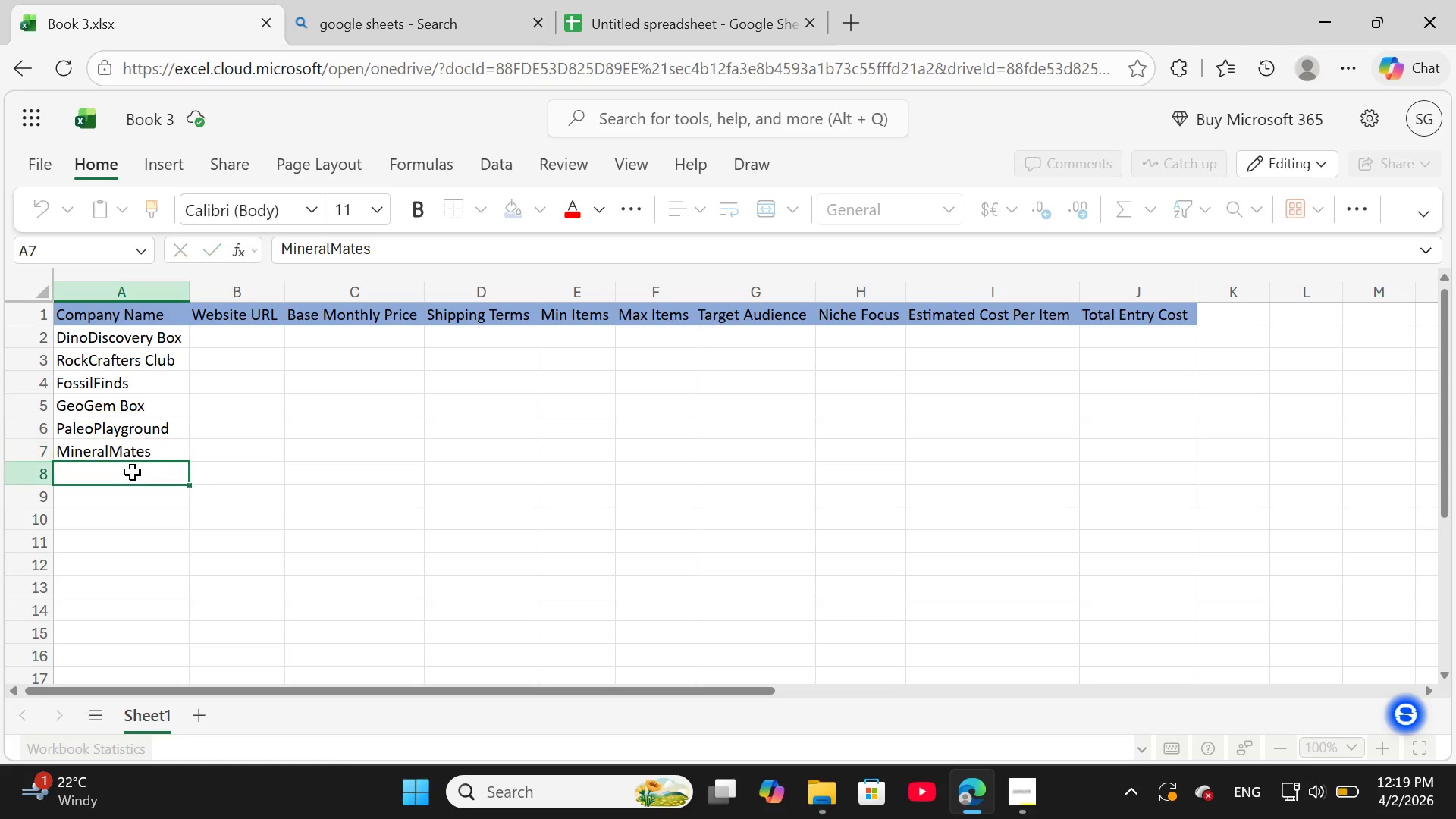 
double_click([133, 472])
 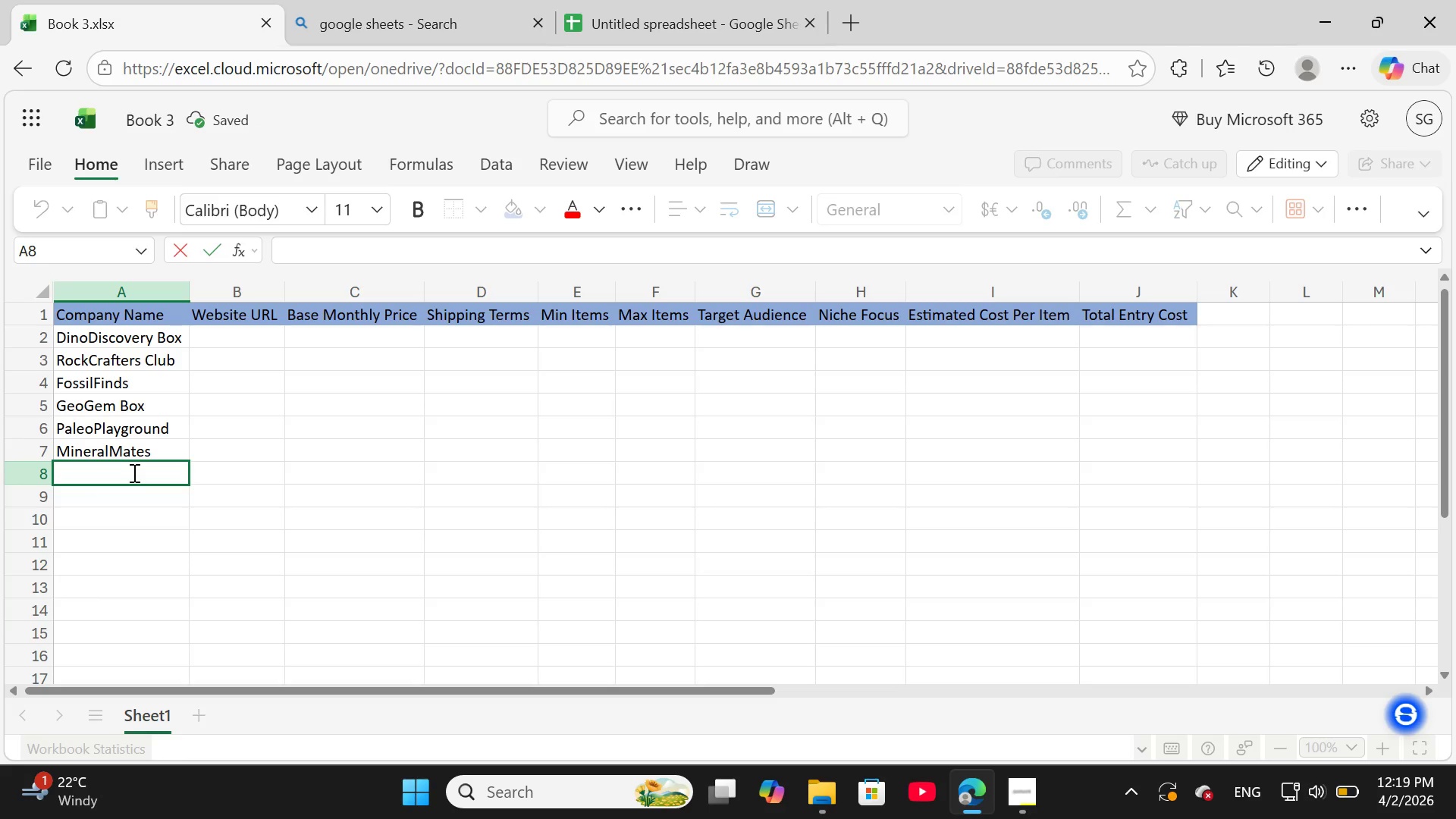 
type(TheFossil)
 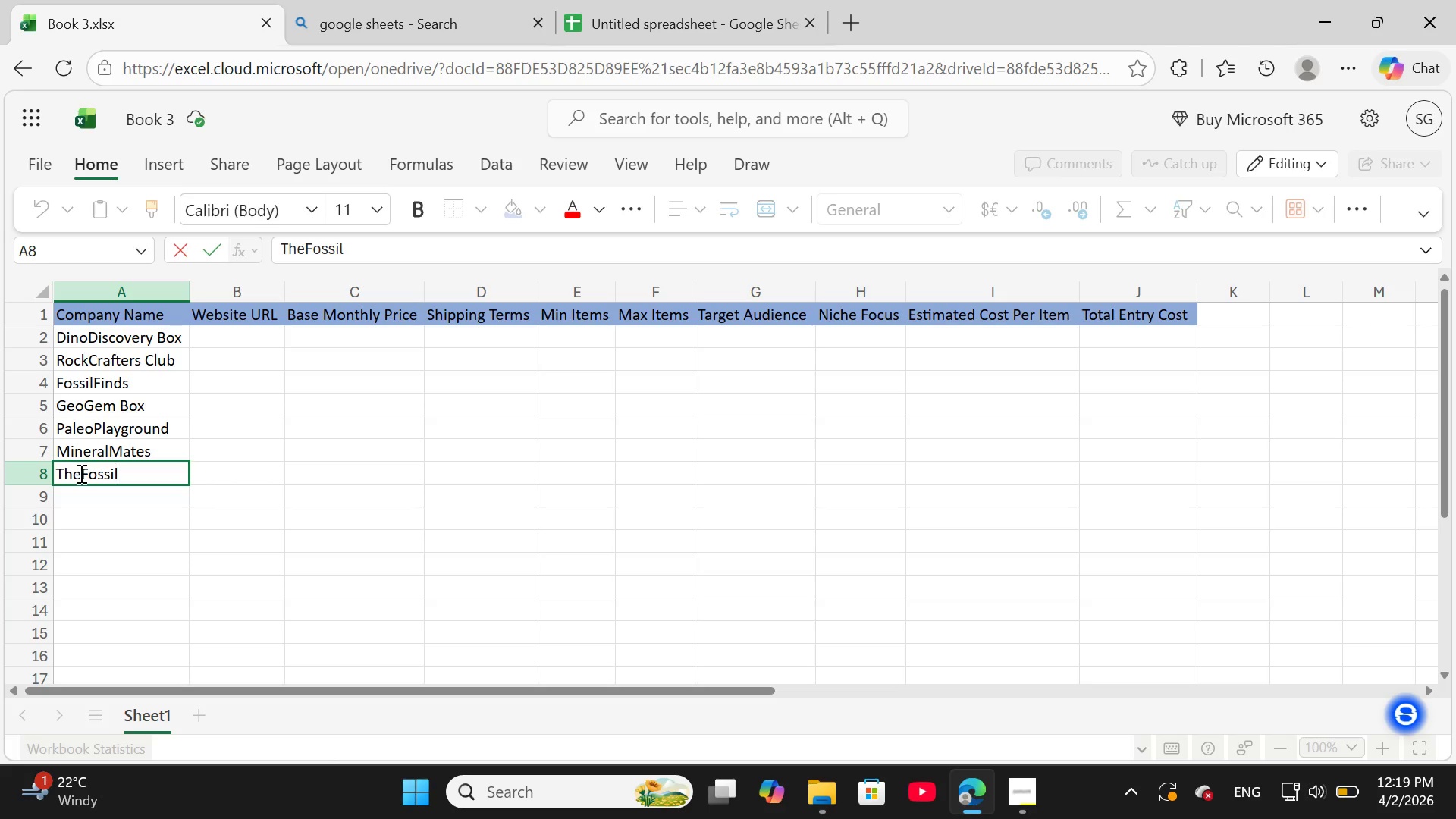 
wait(5.06)
 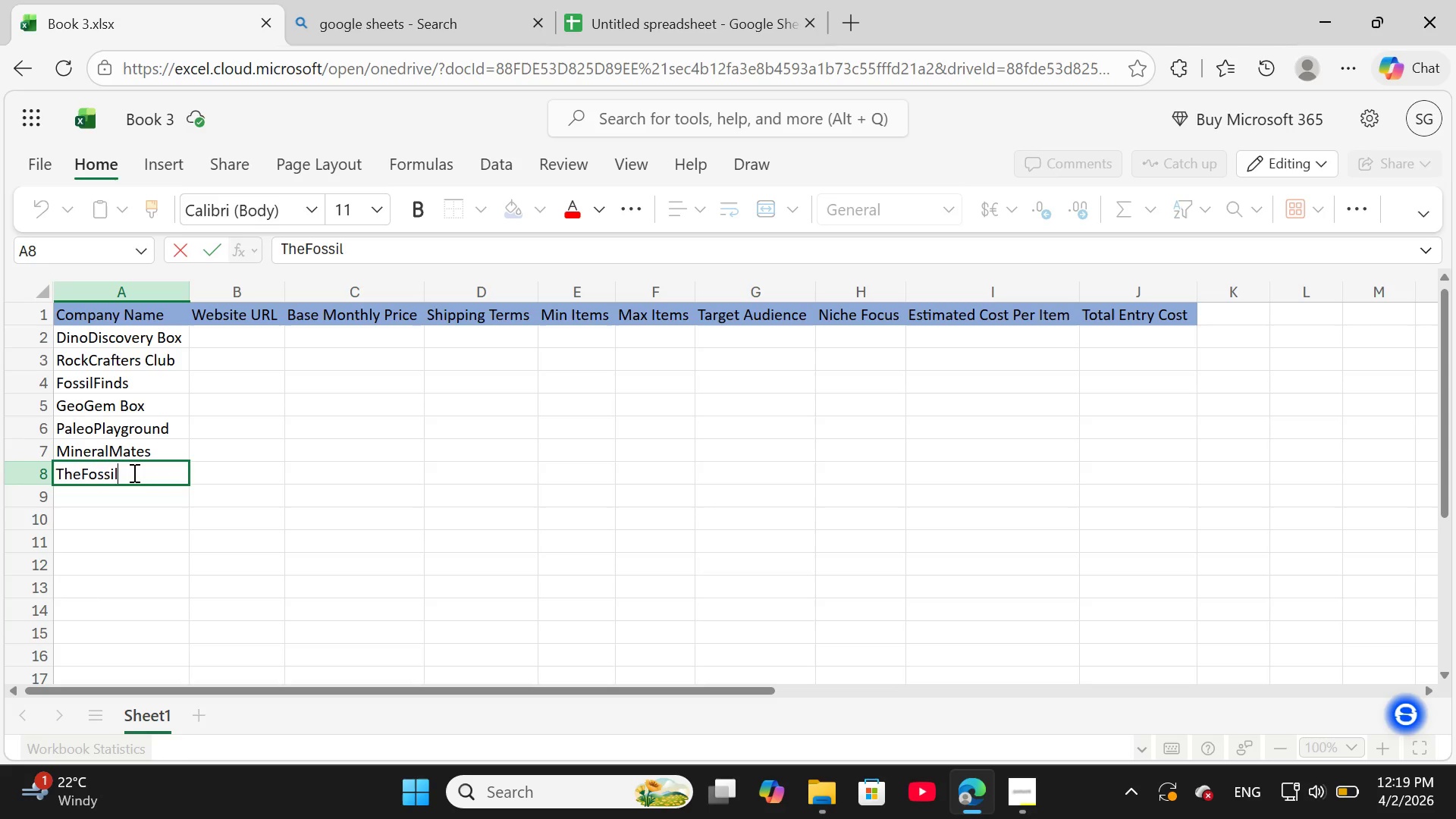 
left_click([81, 473])
 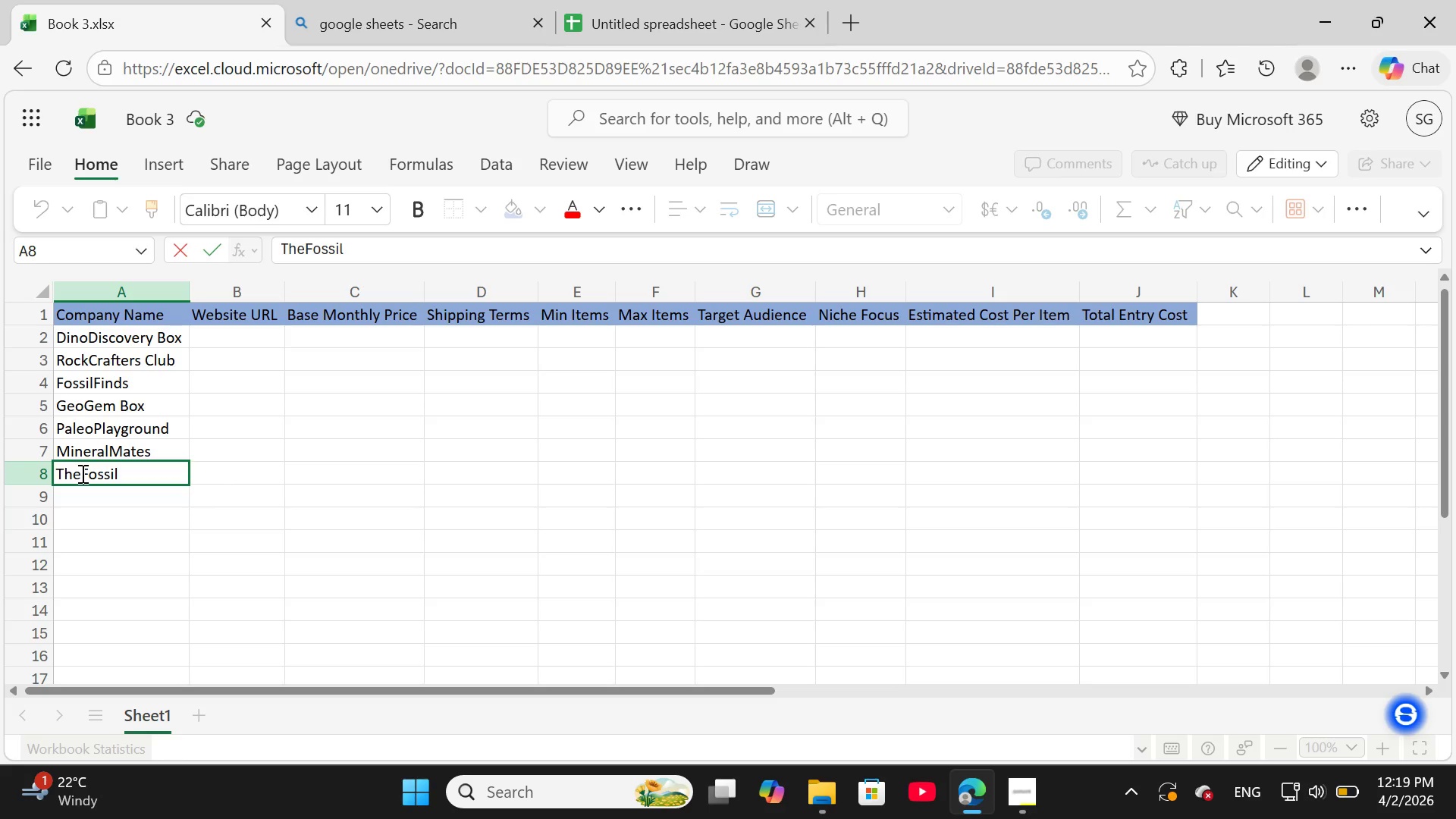 
key(Space)
 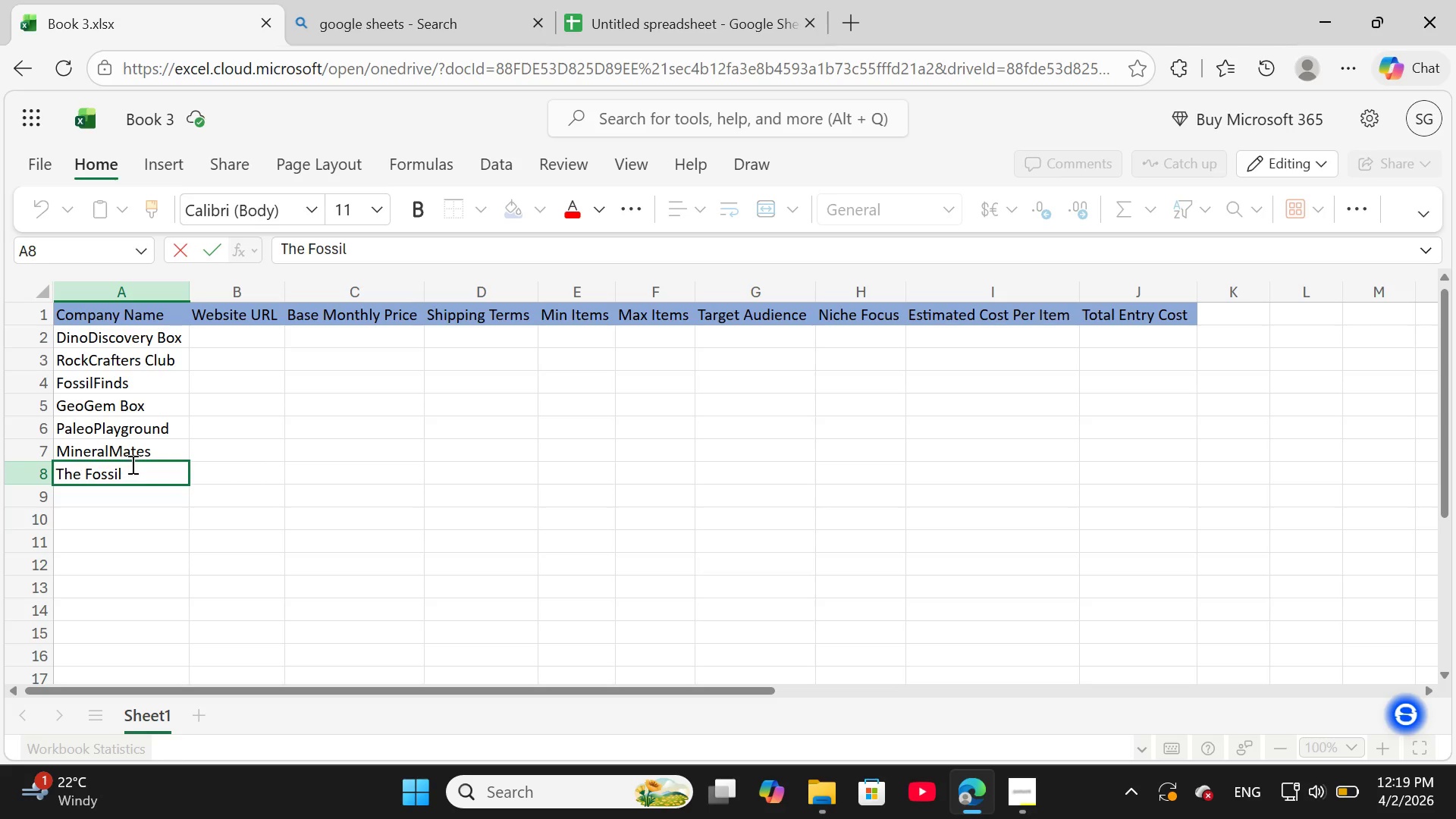 
left_click([131, 465])
 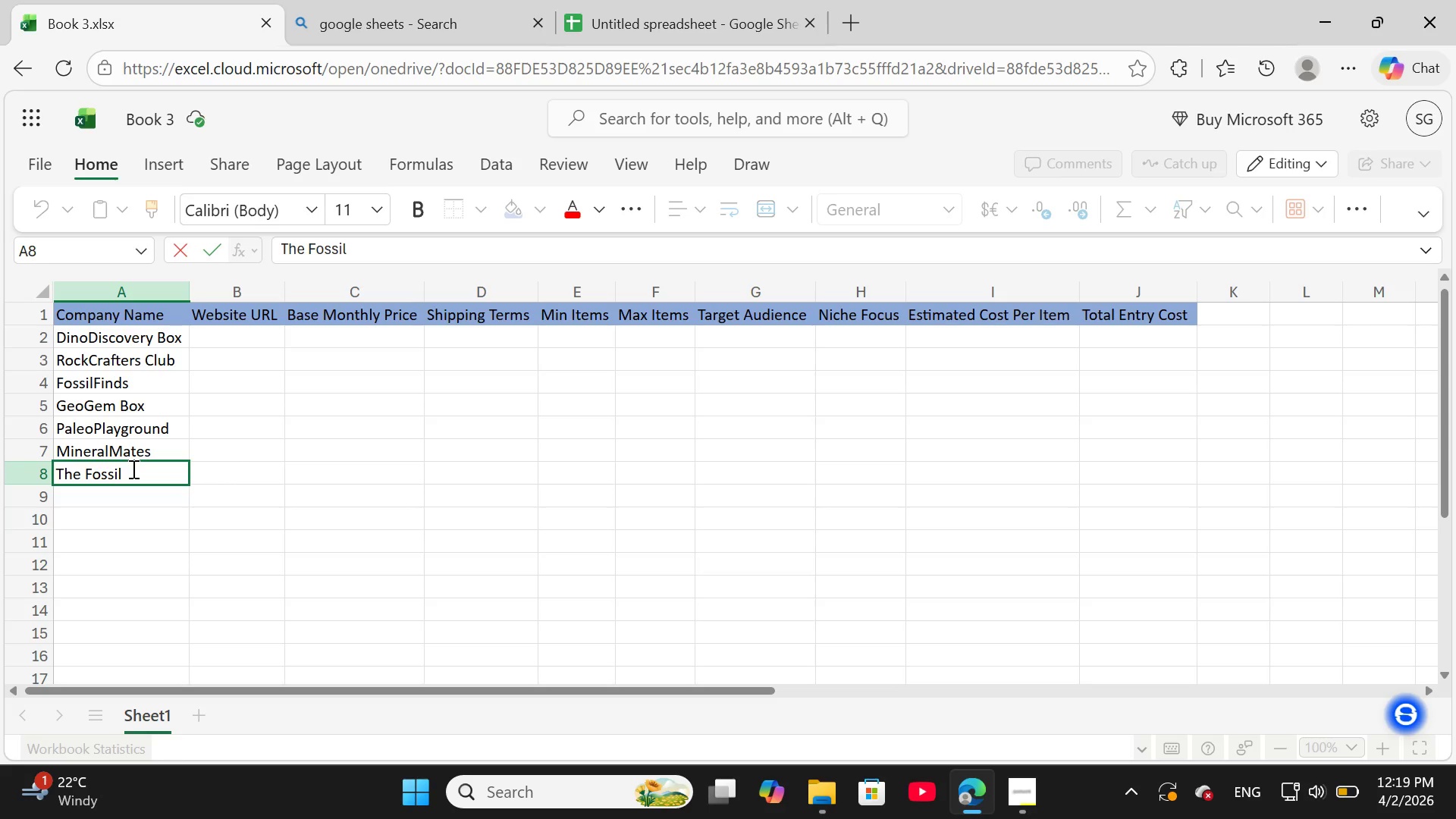 
type( Club)
 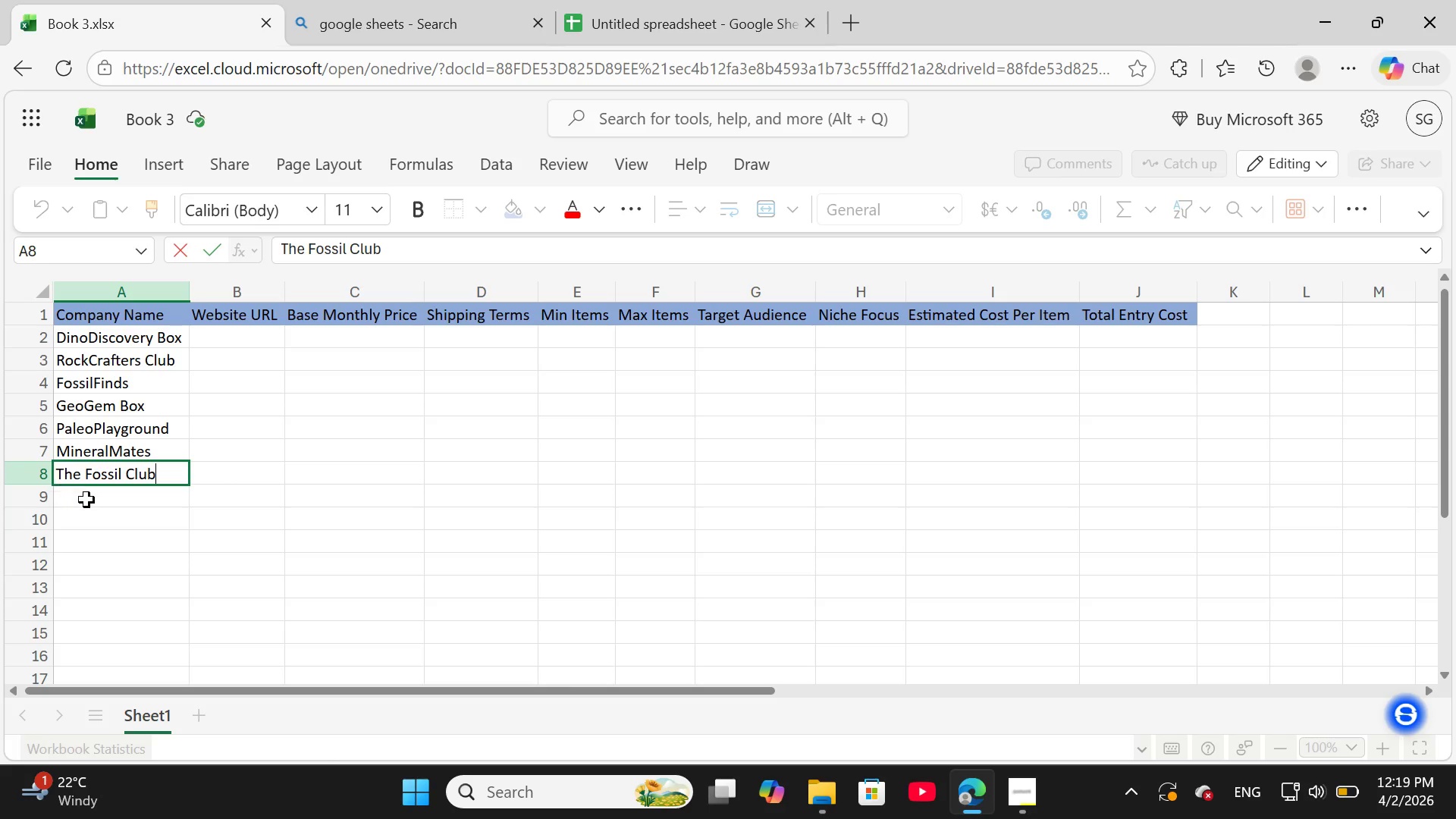 
double_click([91, 497])
 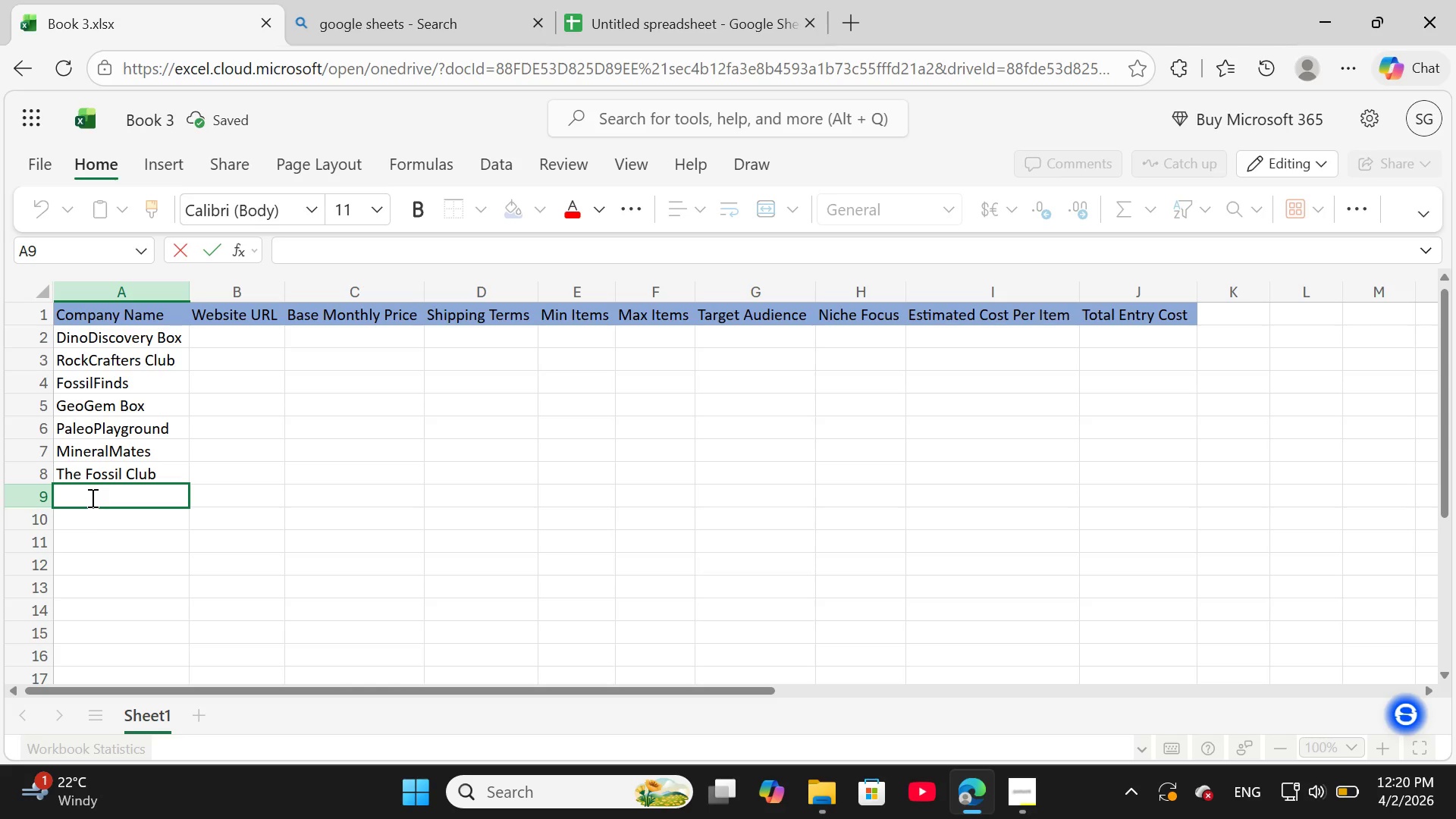 
wait(7.97)
 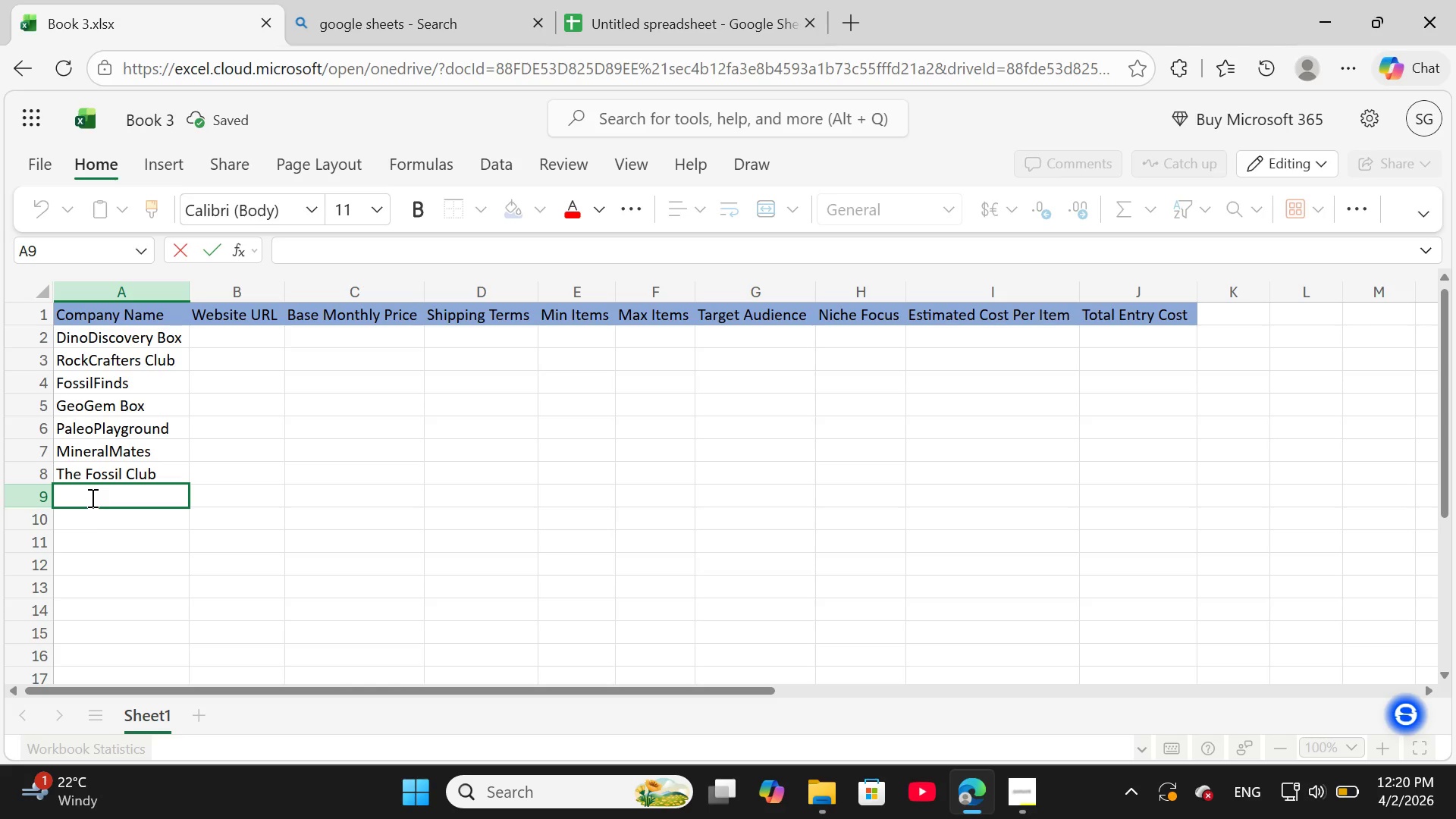 
type(EarthScience Kit)
 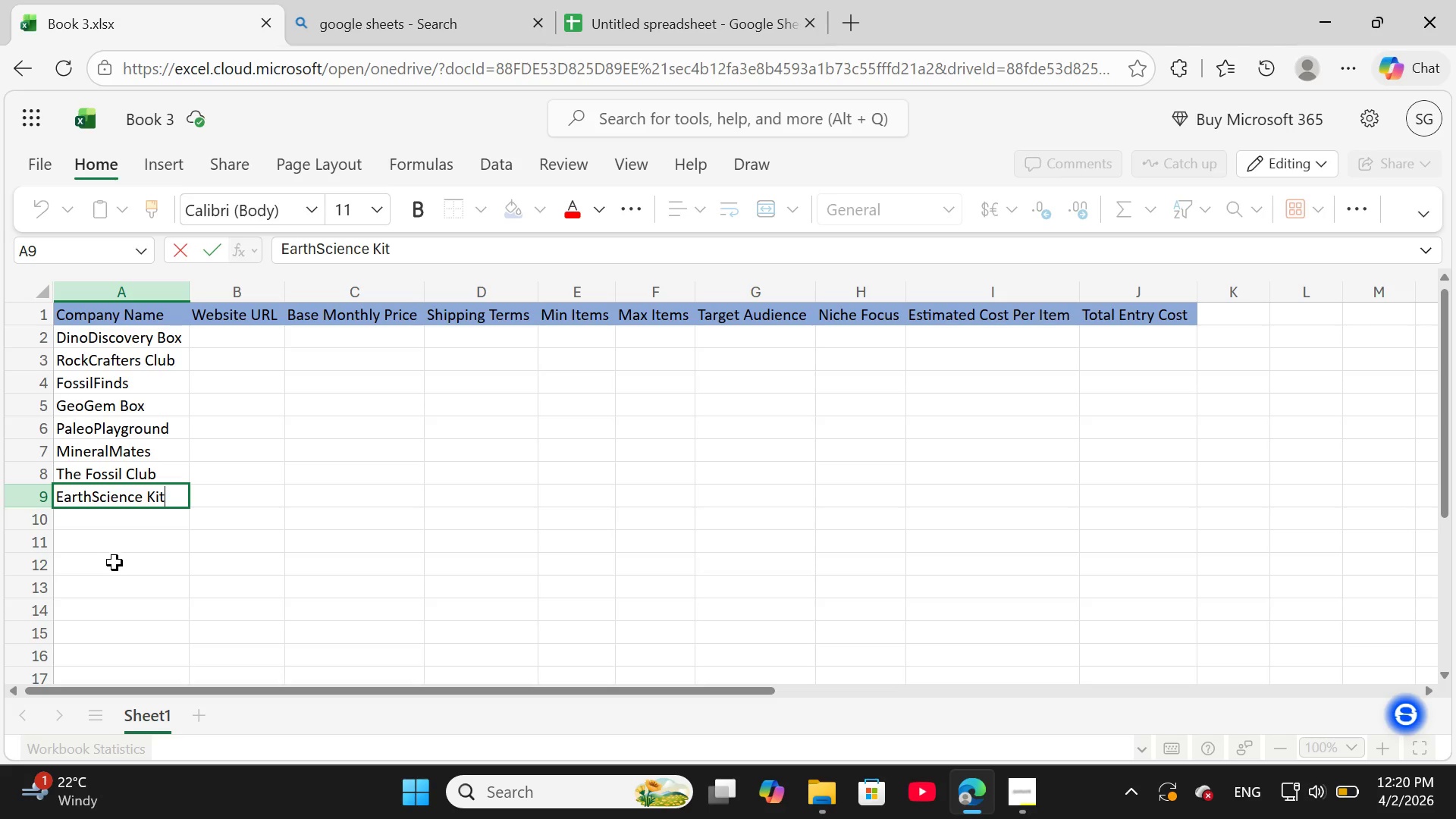 
wait(7.33)
 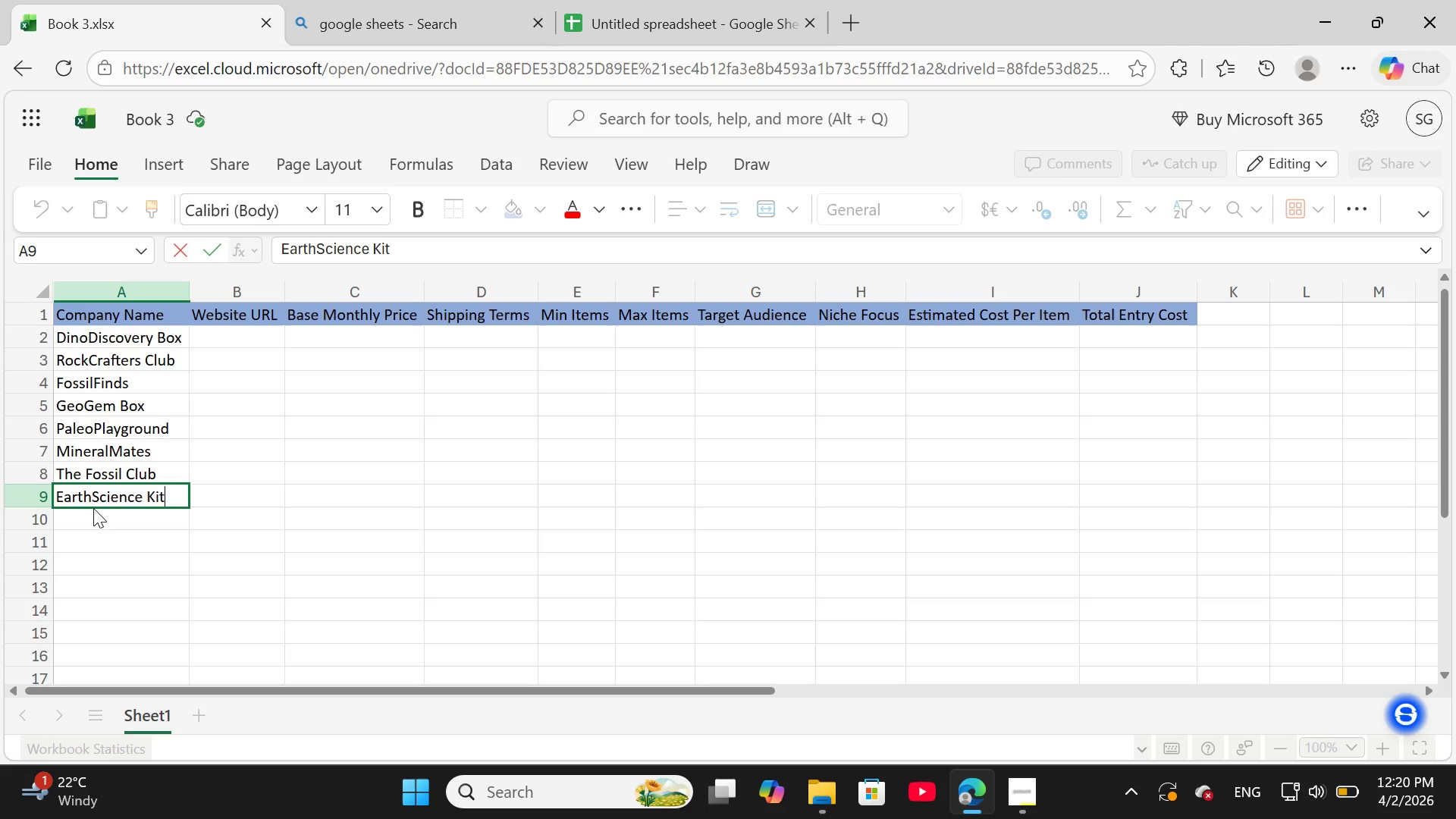 
double_click([111, 525])
 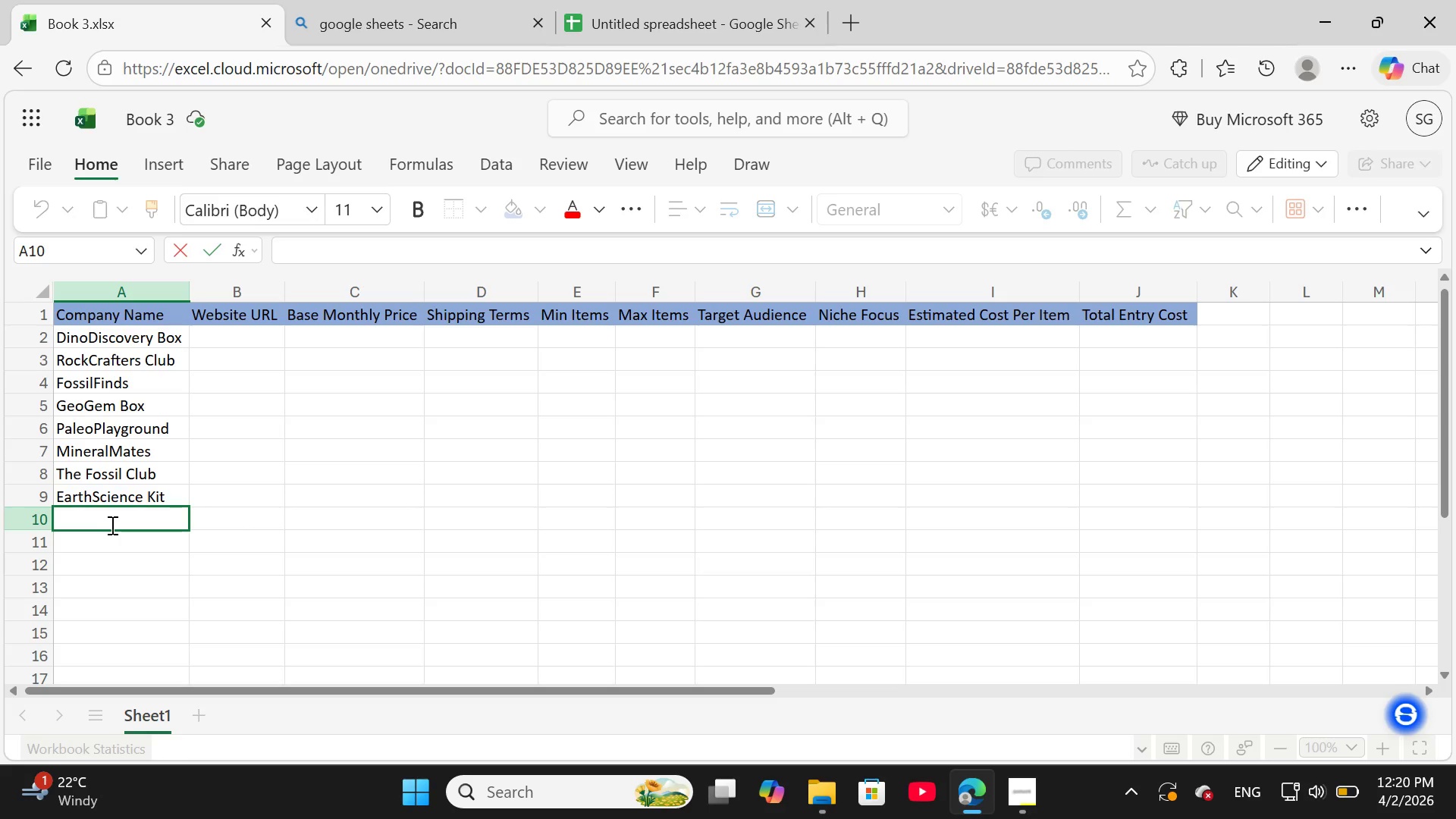 
wait(5.16)
 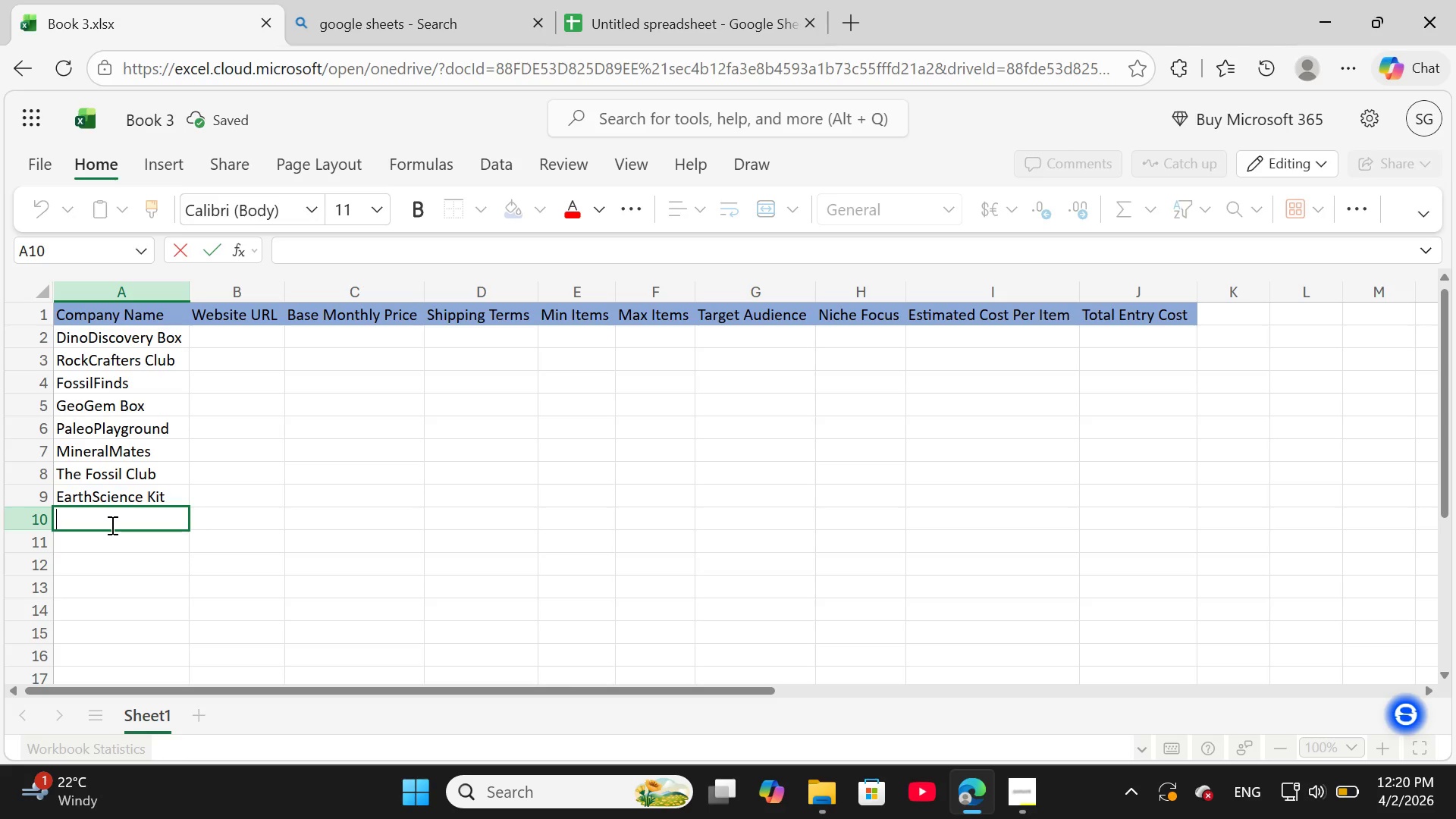 
type(Tiny)
 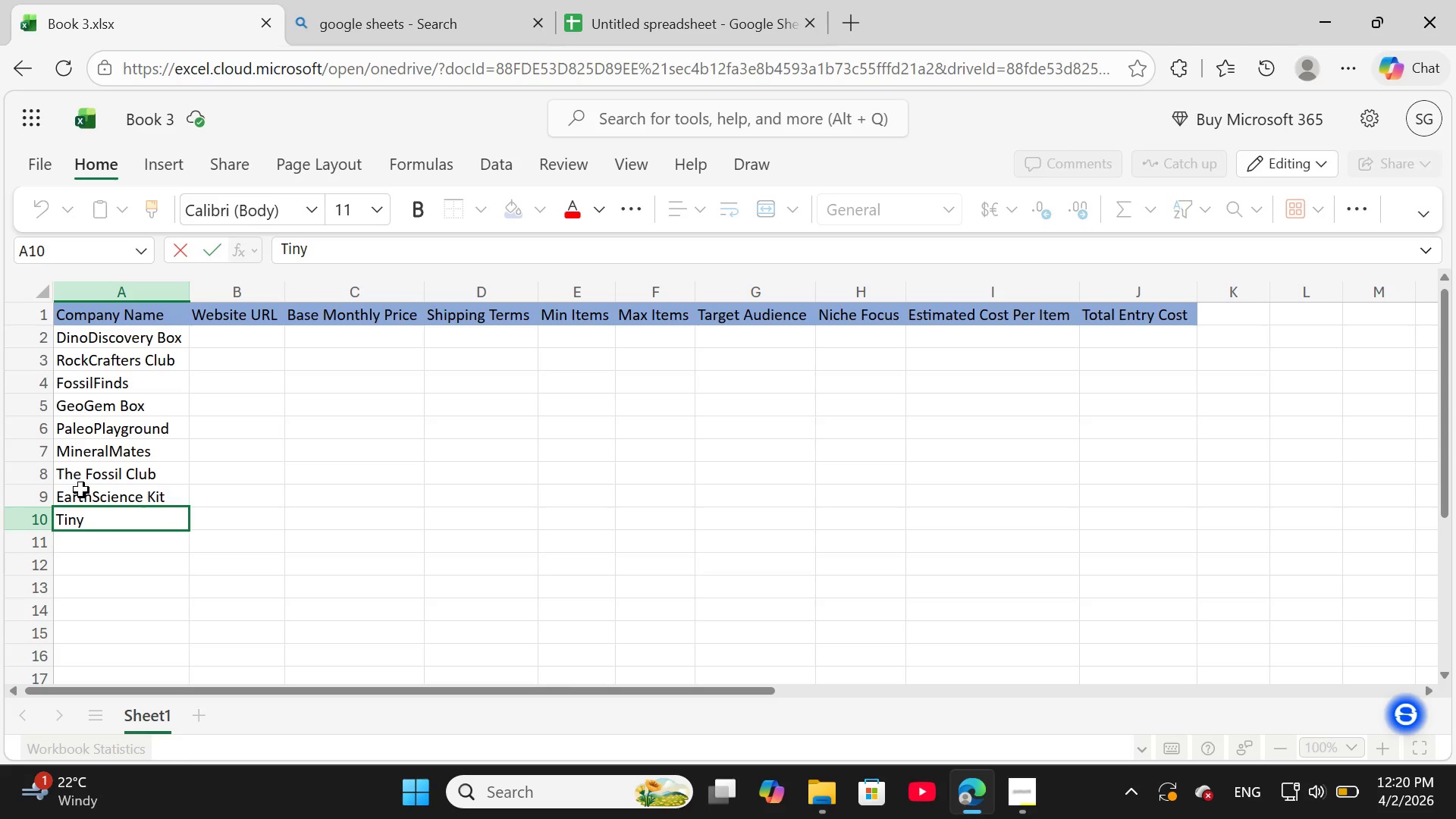 
type(Museuns)
key(Backspace)
key(Backspace)
type(ms)
 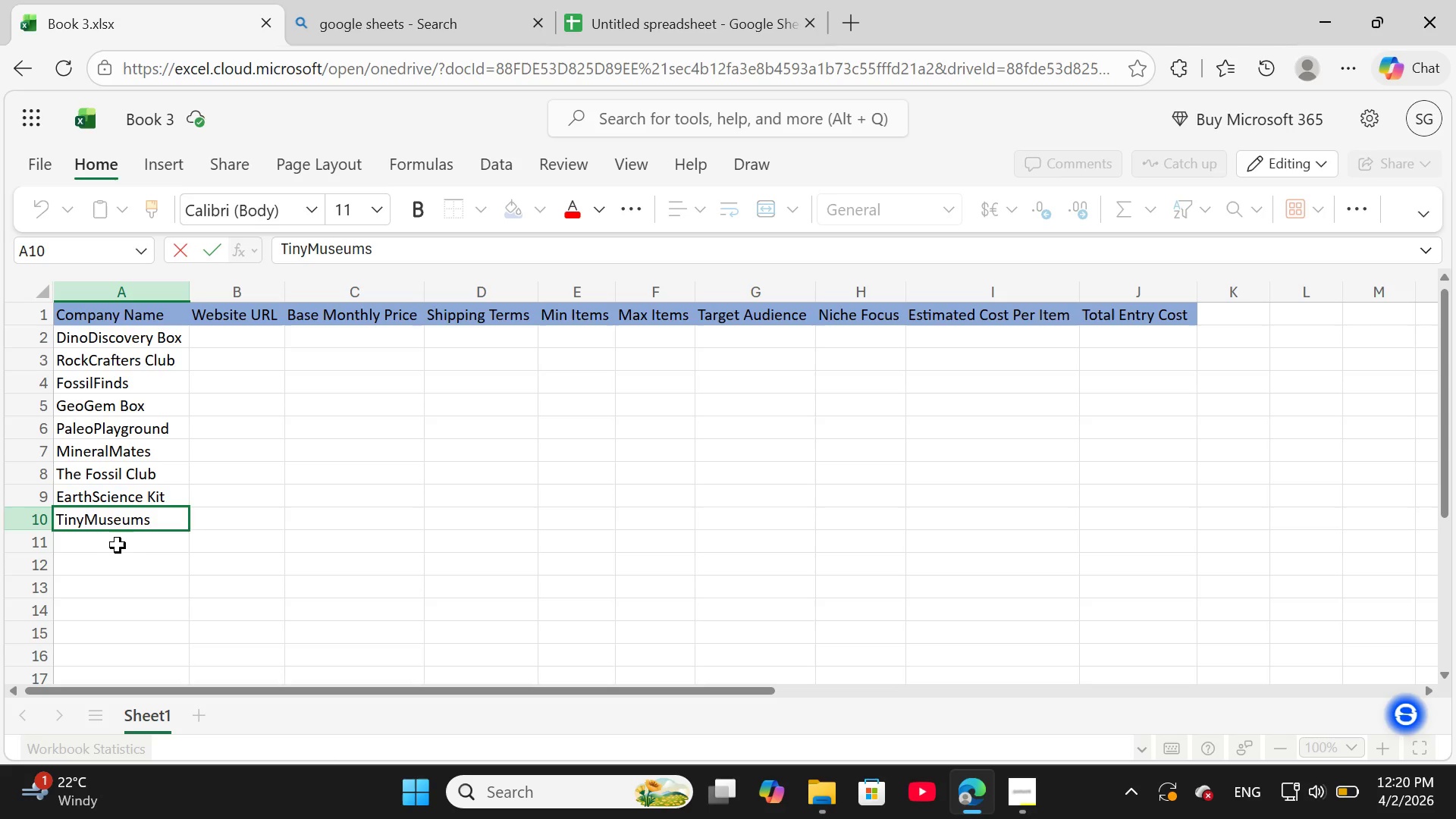 
double_click([81, 548])
 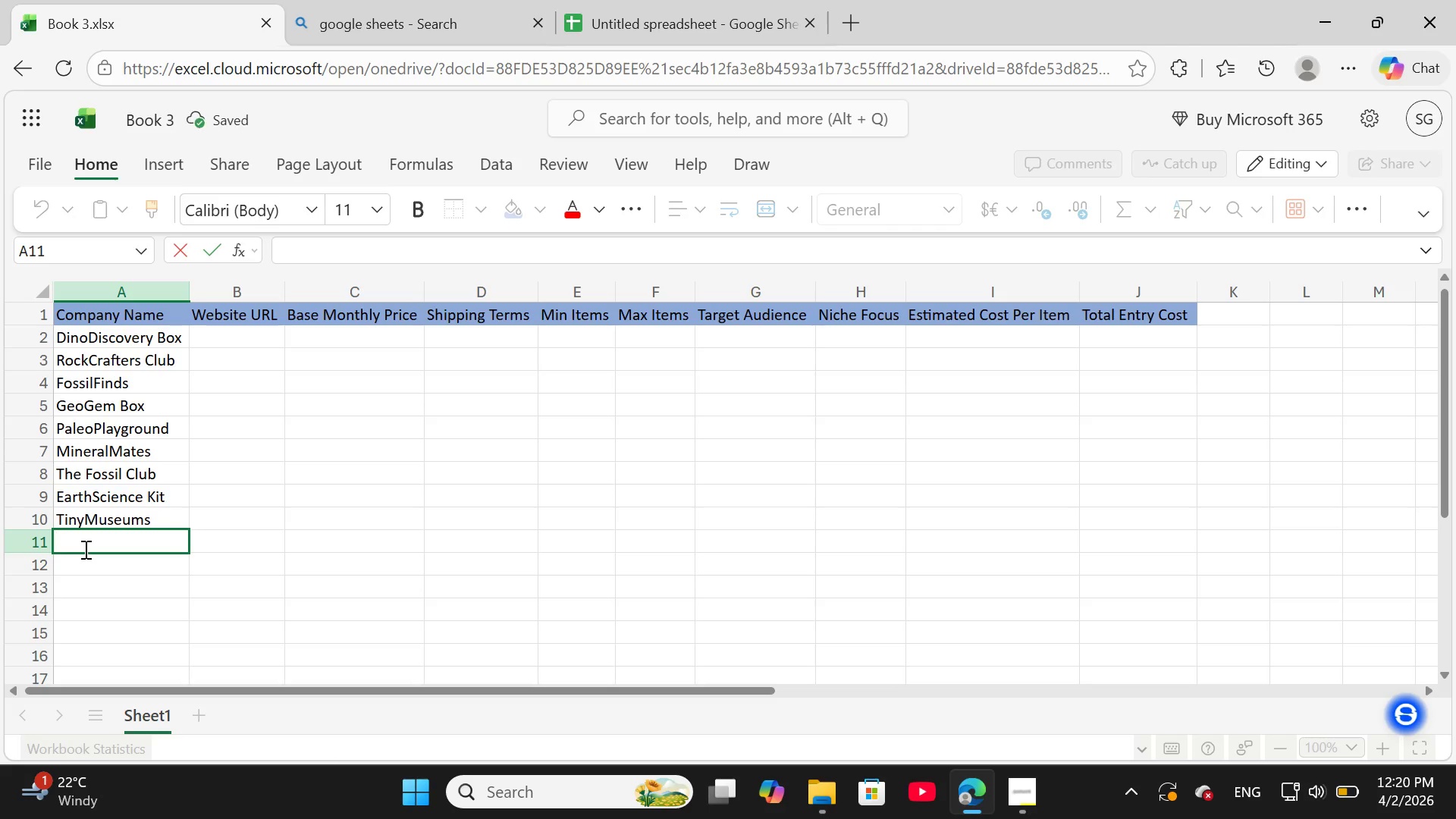 
type(Crystal)
 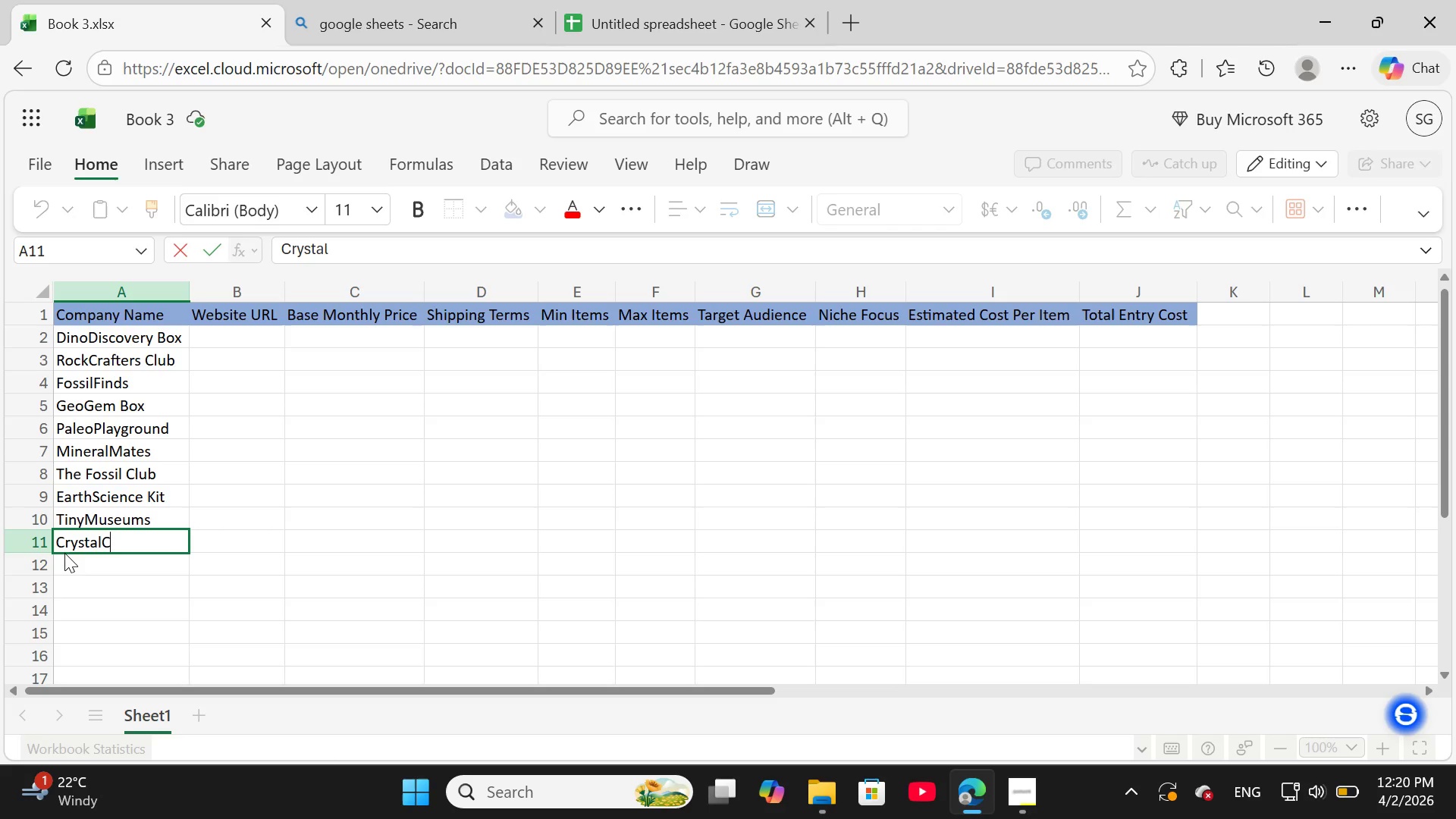 
type(Curu)
key(Backspace)
type(iosity)
 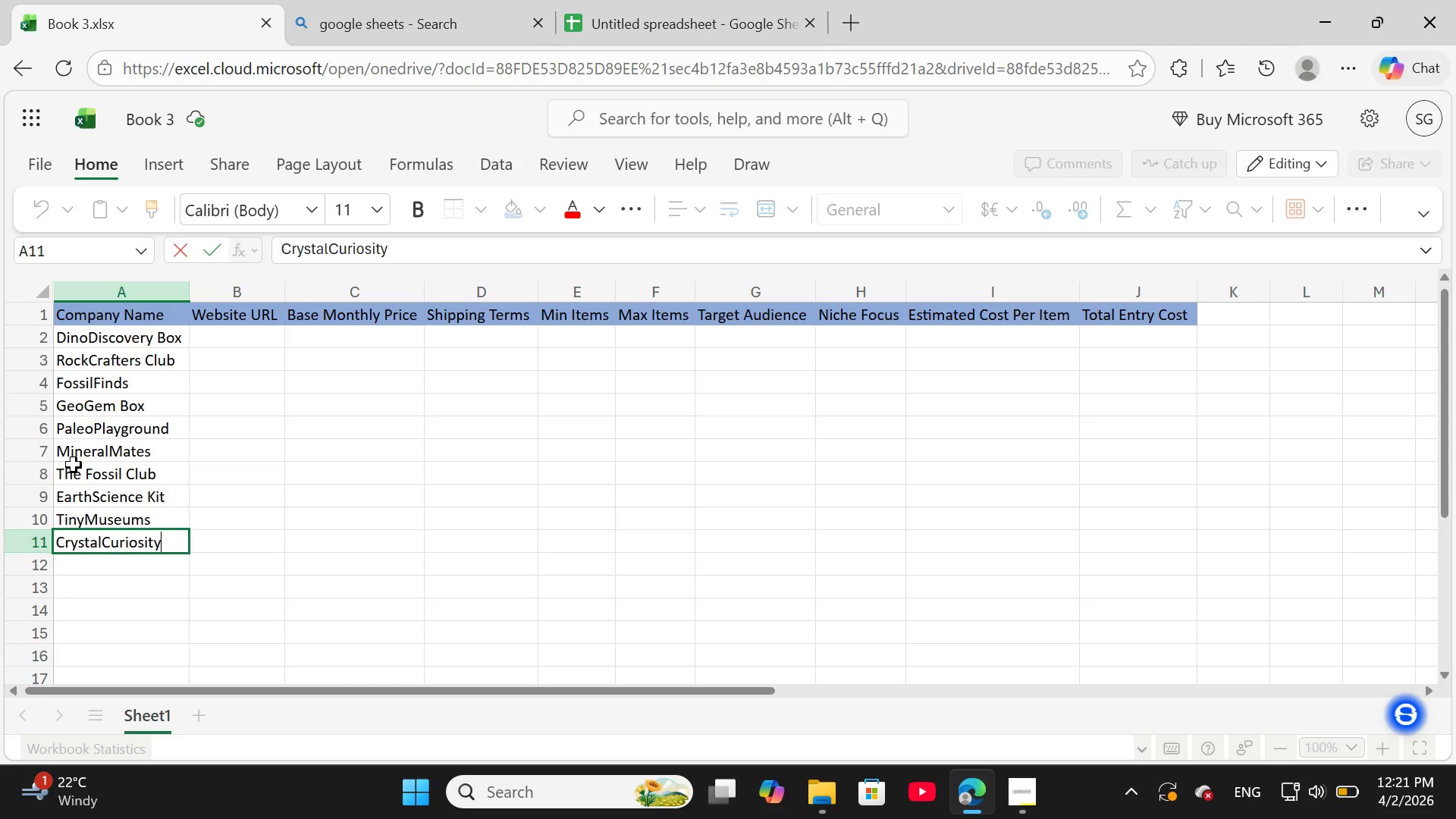 
wait(13.47)
 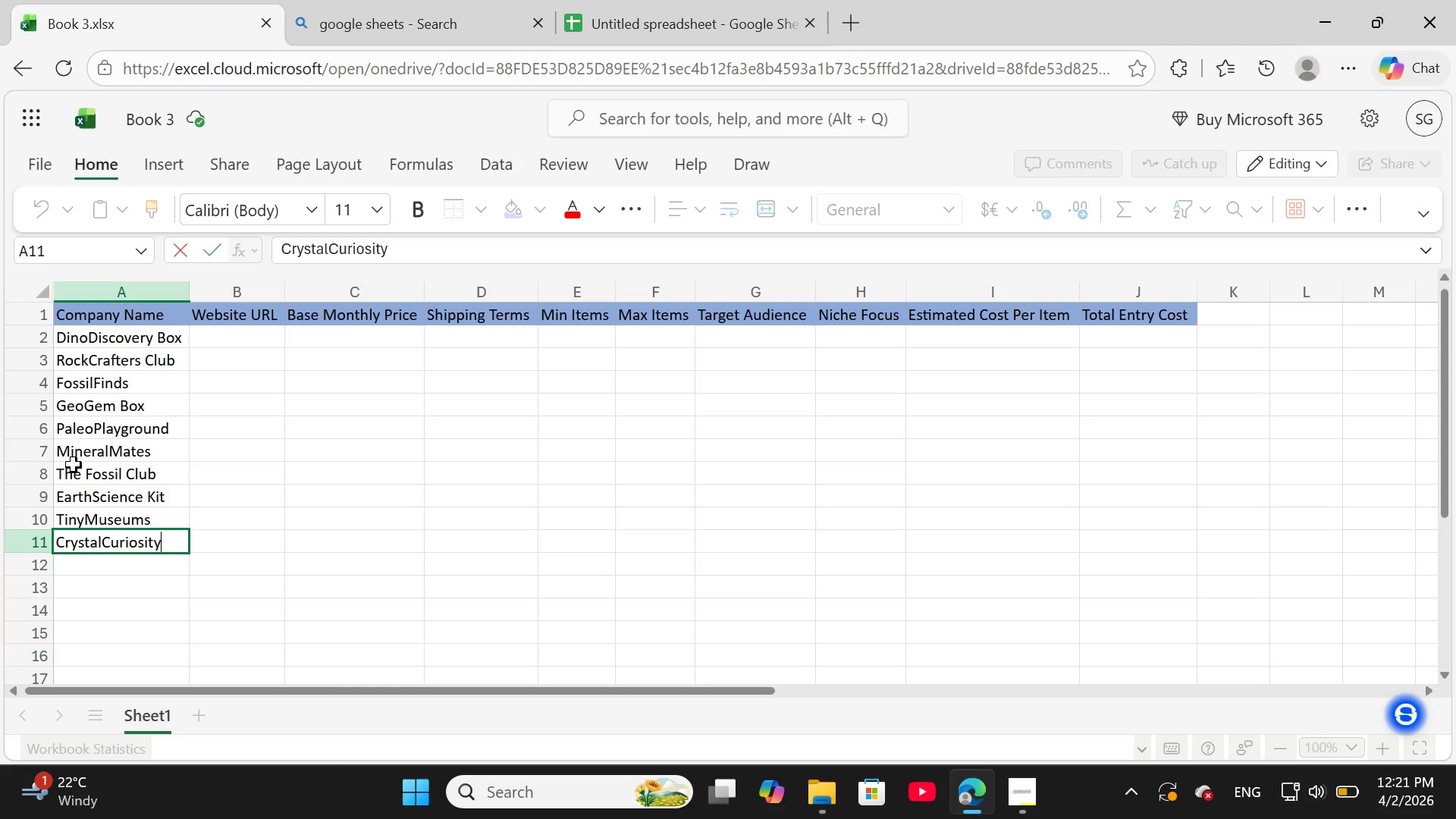 
double_click([221, 340])
 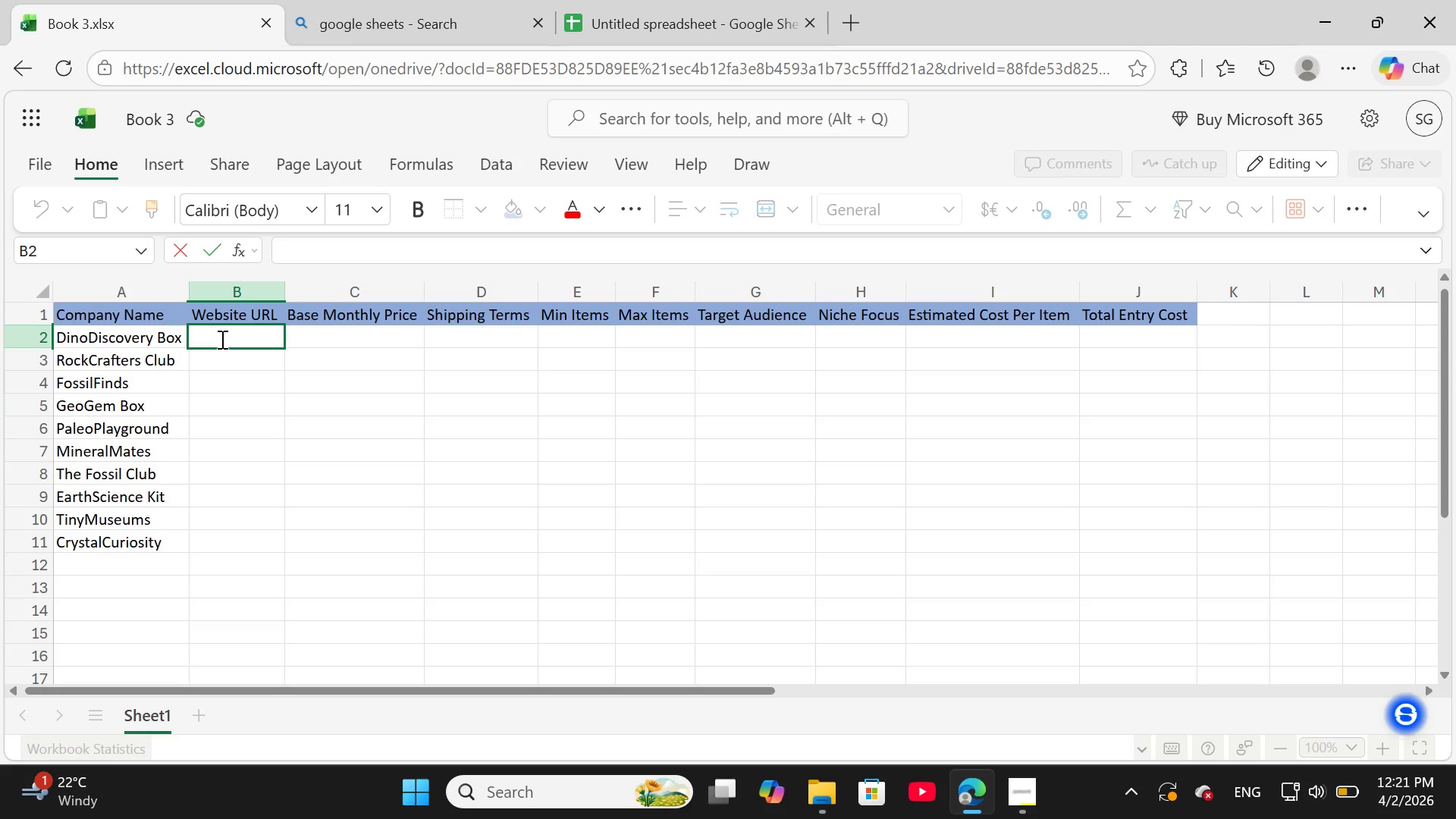 
wait(7.11)
 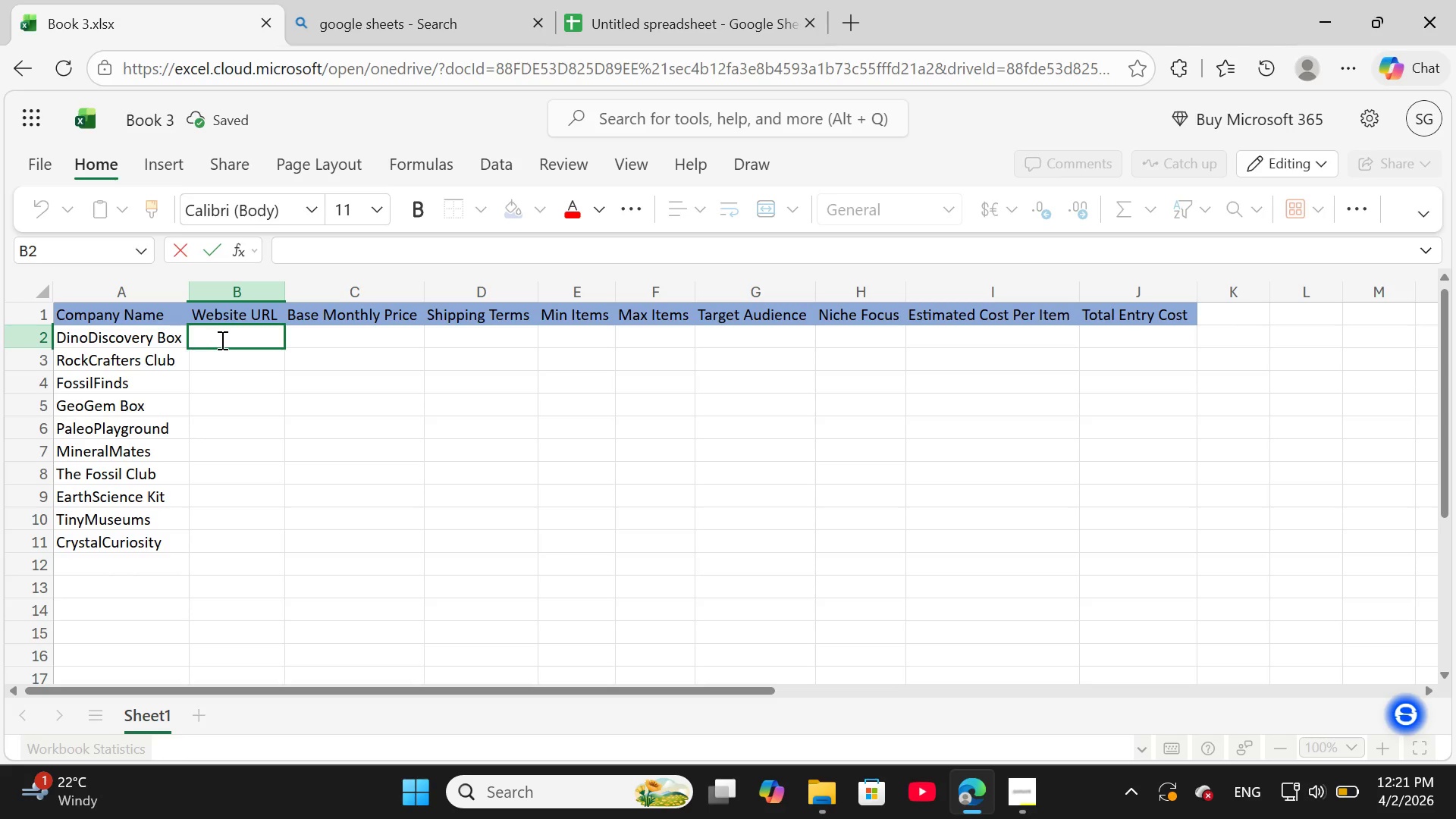 
left_click([102, 340])
 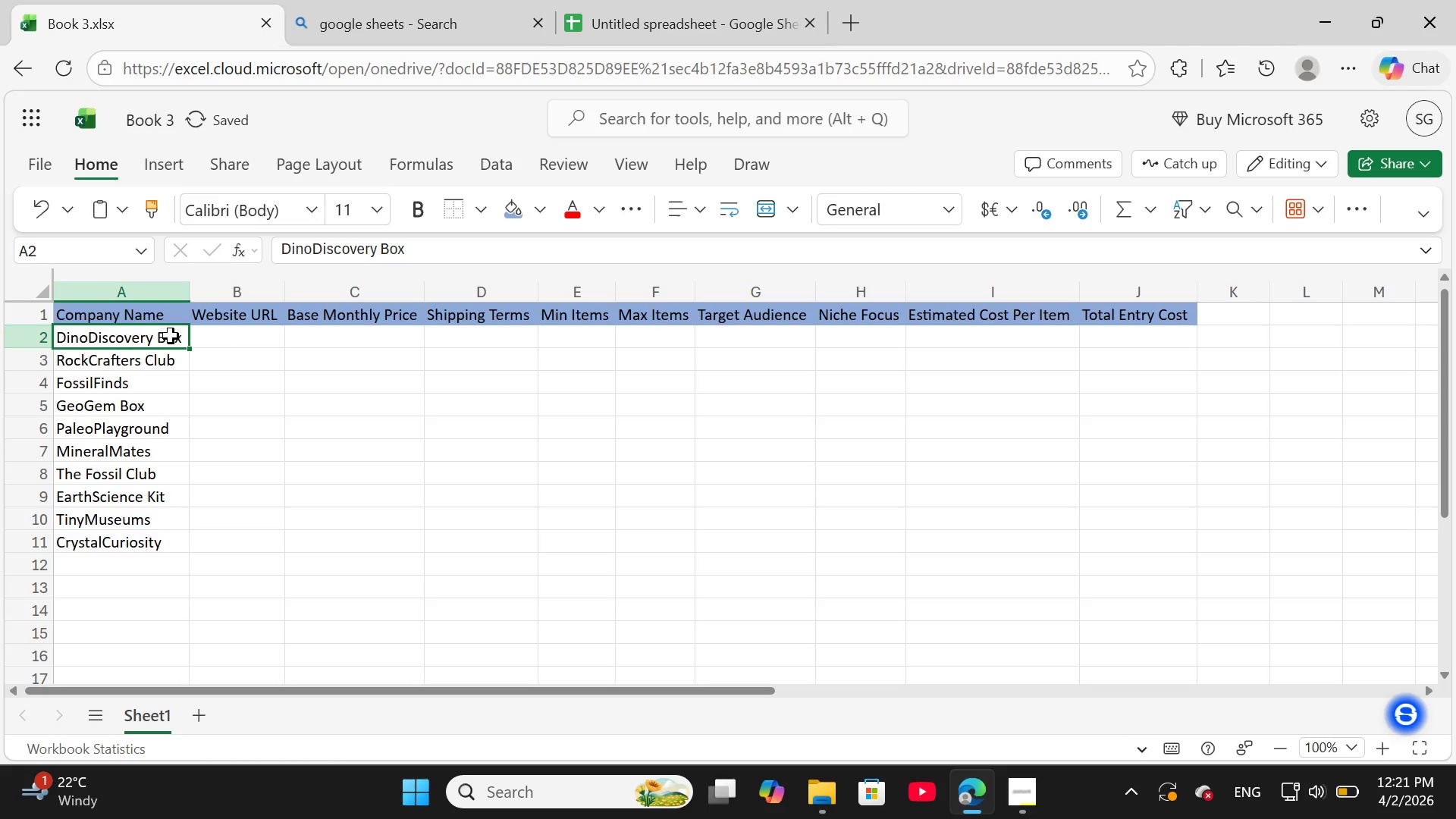 
left_click([174, 337])
 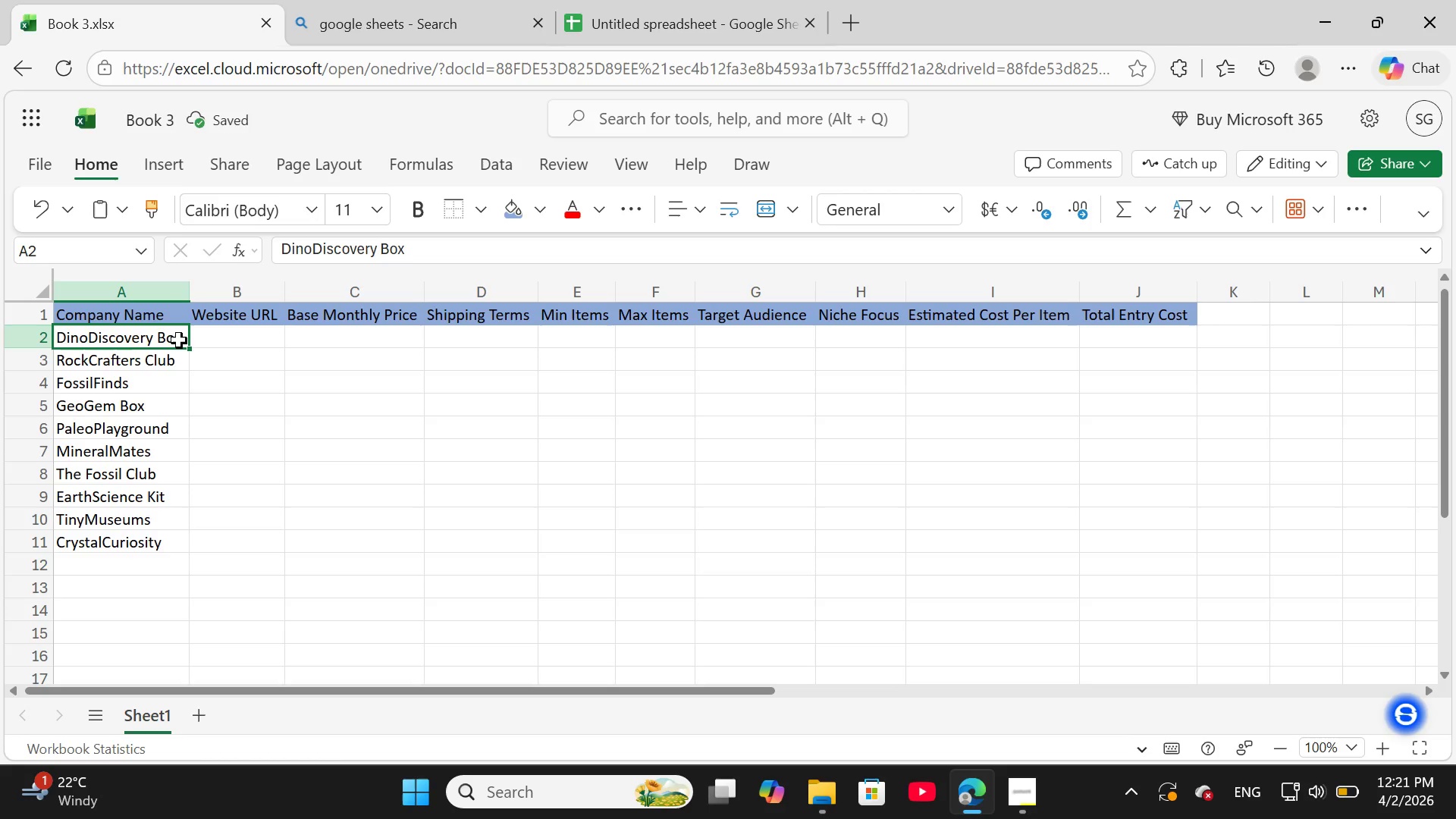 
double_click([179, 340])
 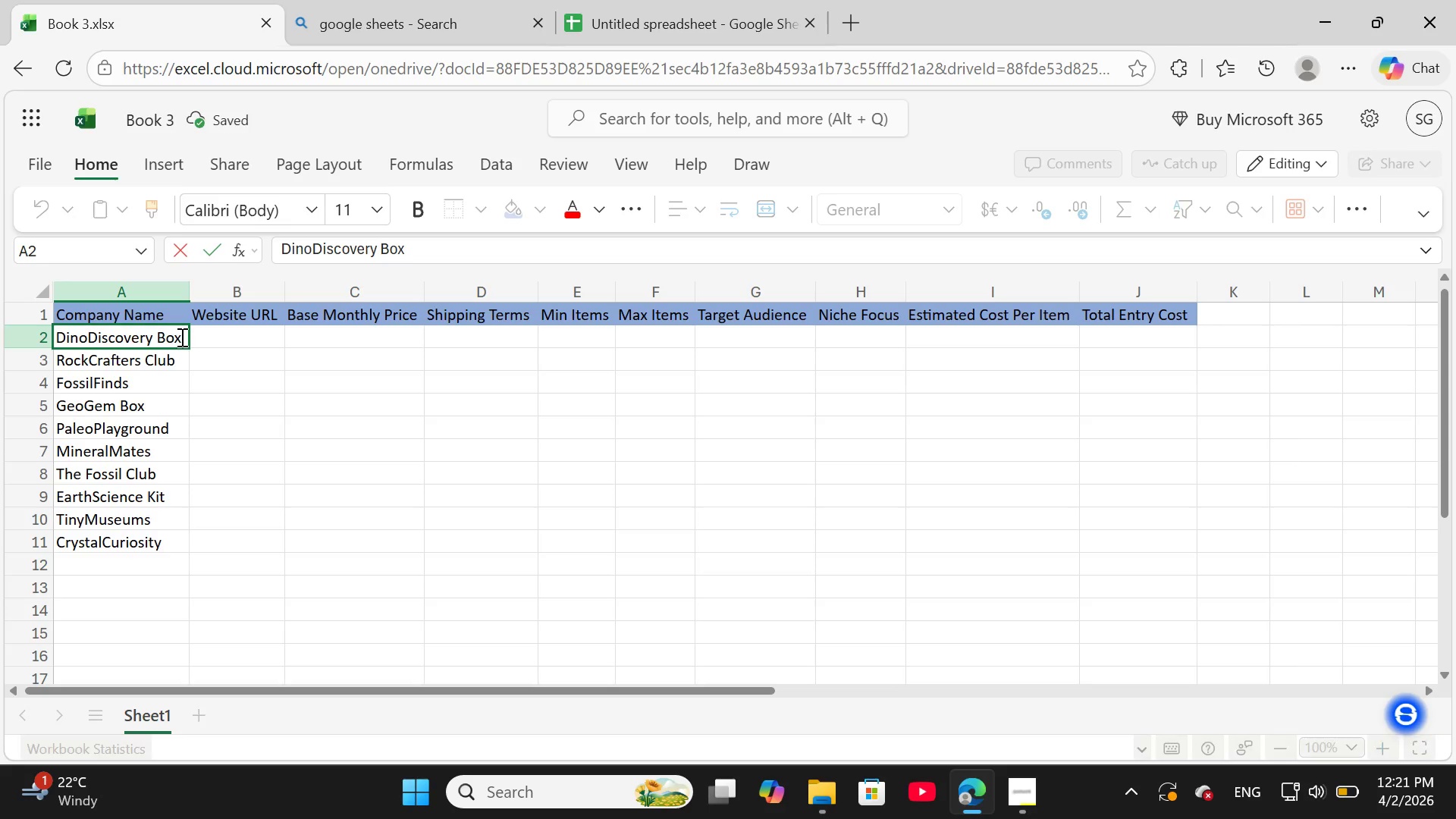 
left_click_drag(start_coordinate=[180, 337], to_coordinate=[55, 340])
 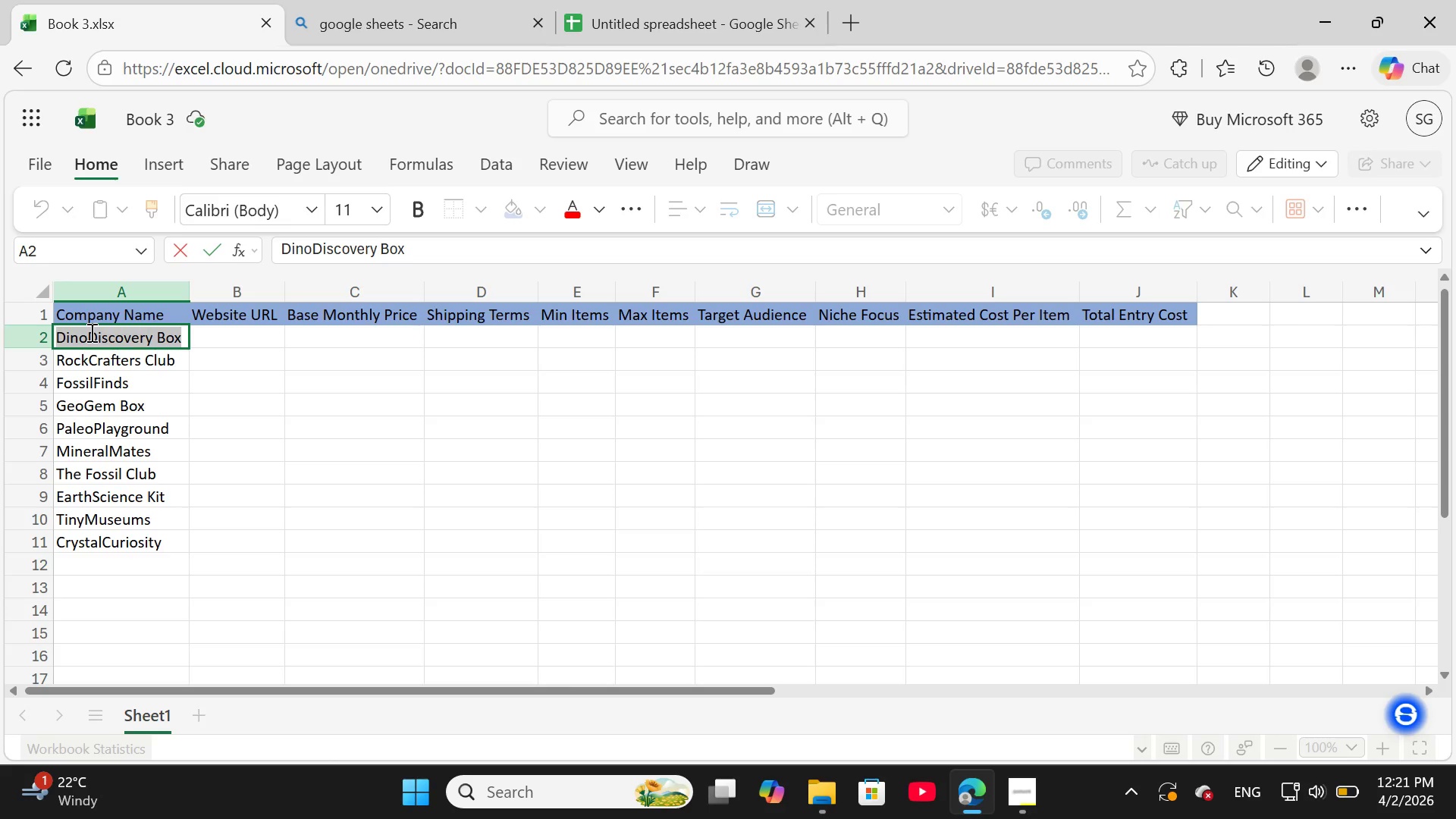 
right_click([90, 332])
 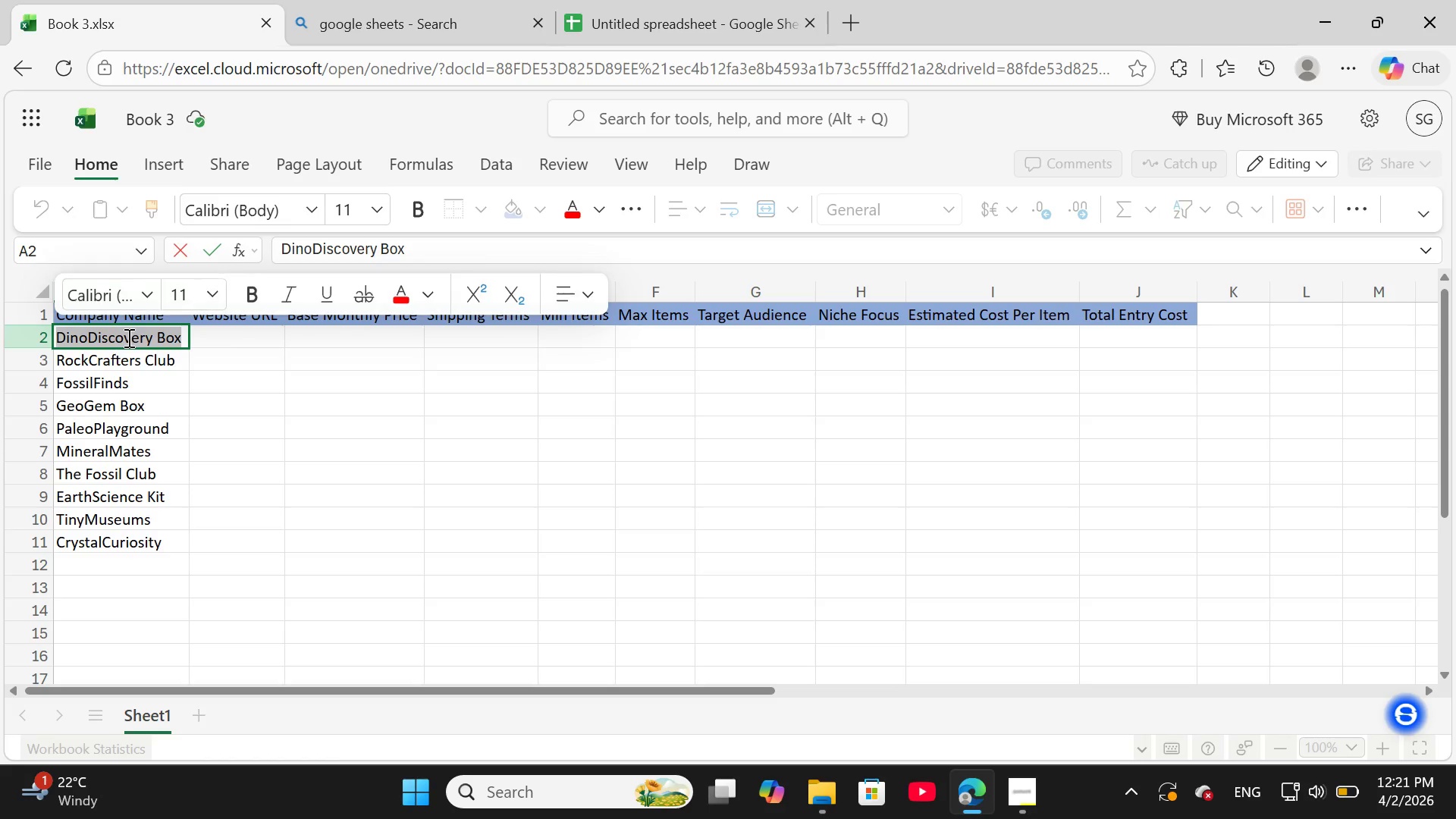 
right_click([132, 331])
 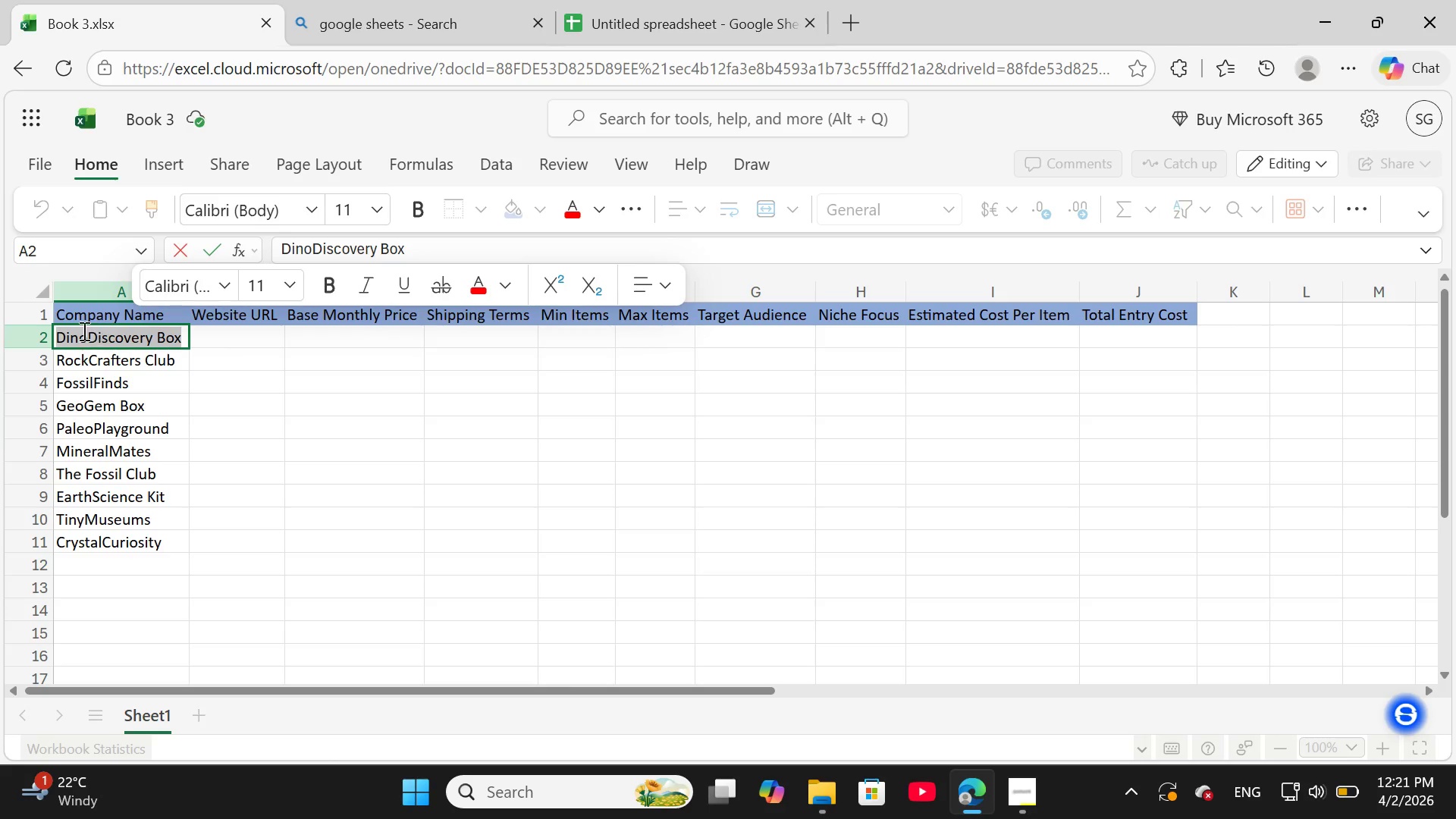 
right_click([74, 340])
 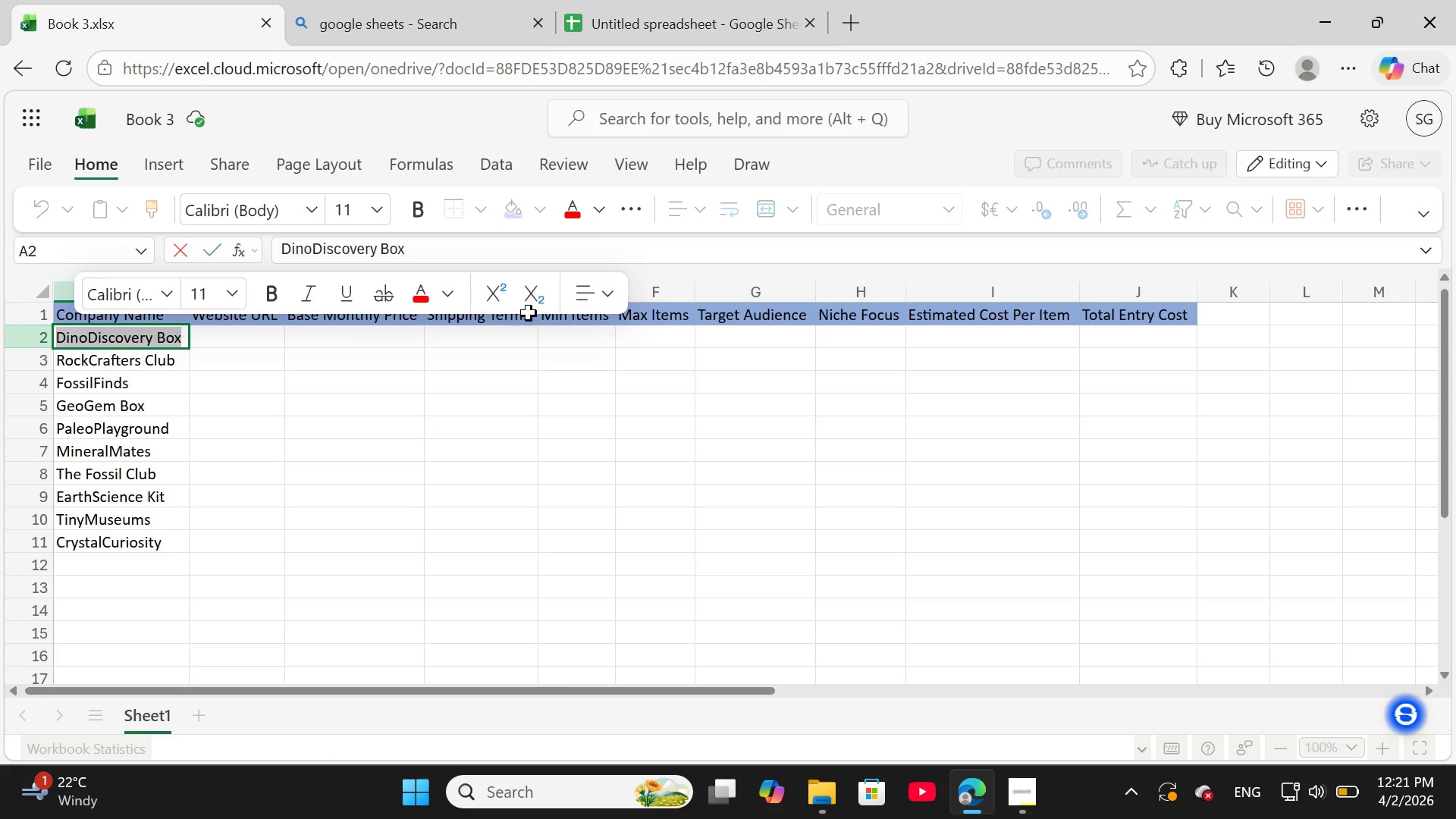 
left_click([605, 290])
 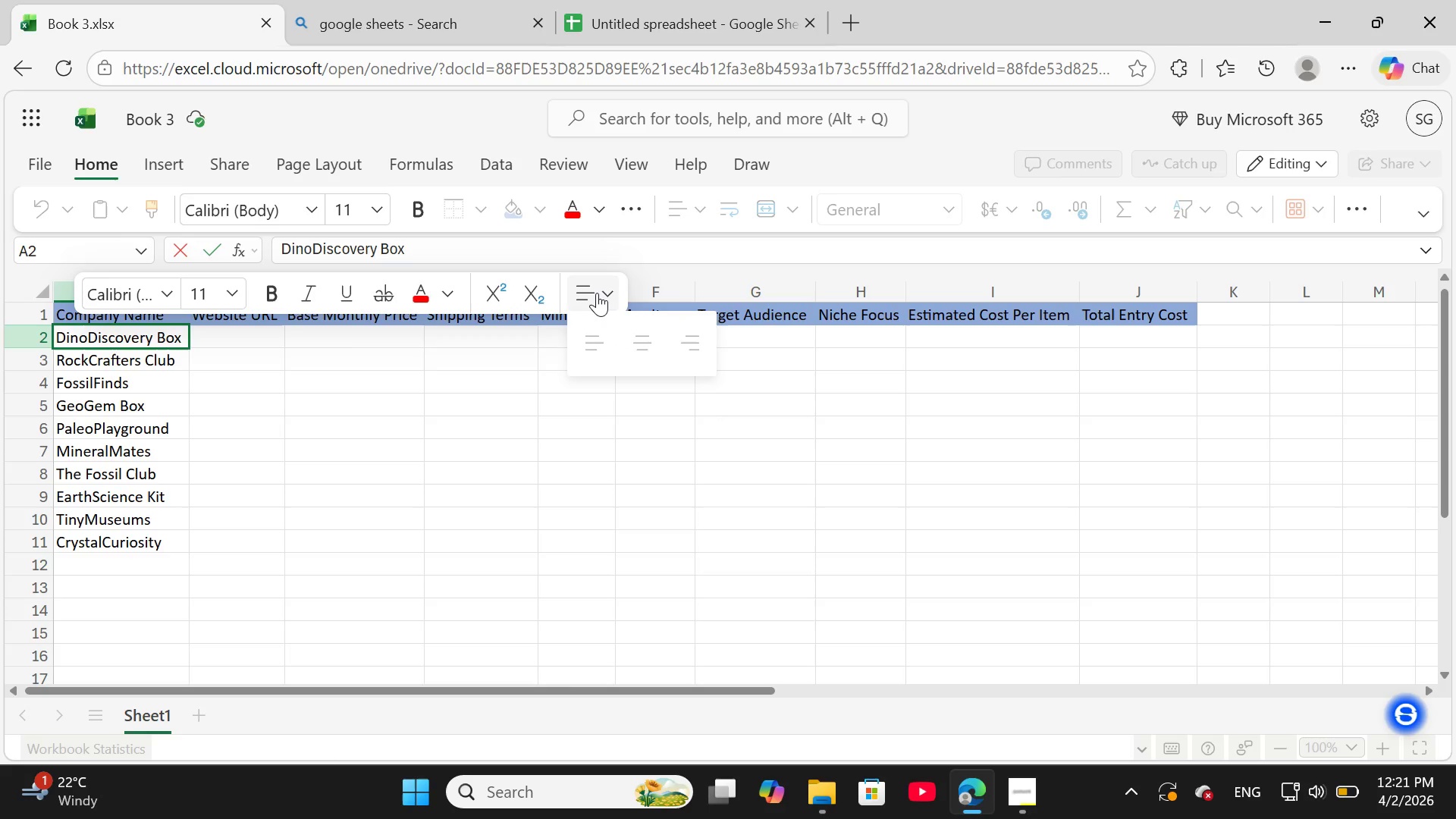 
left_click([597, 293])
 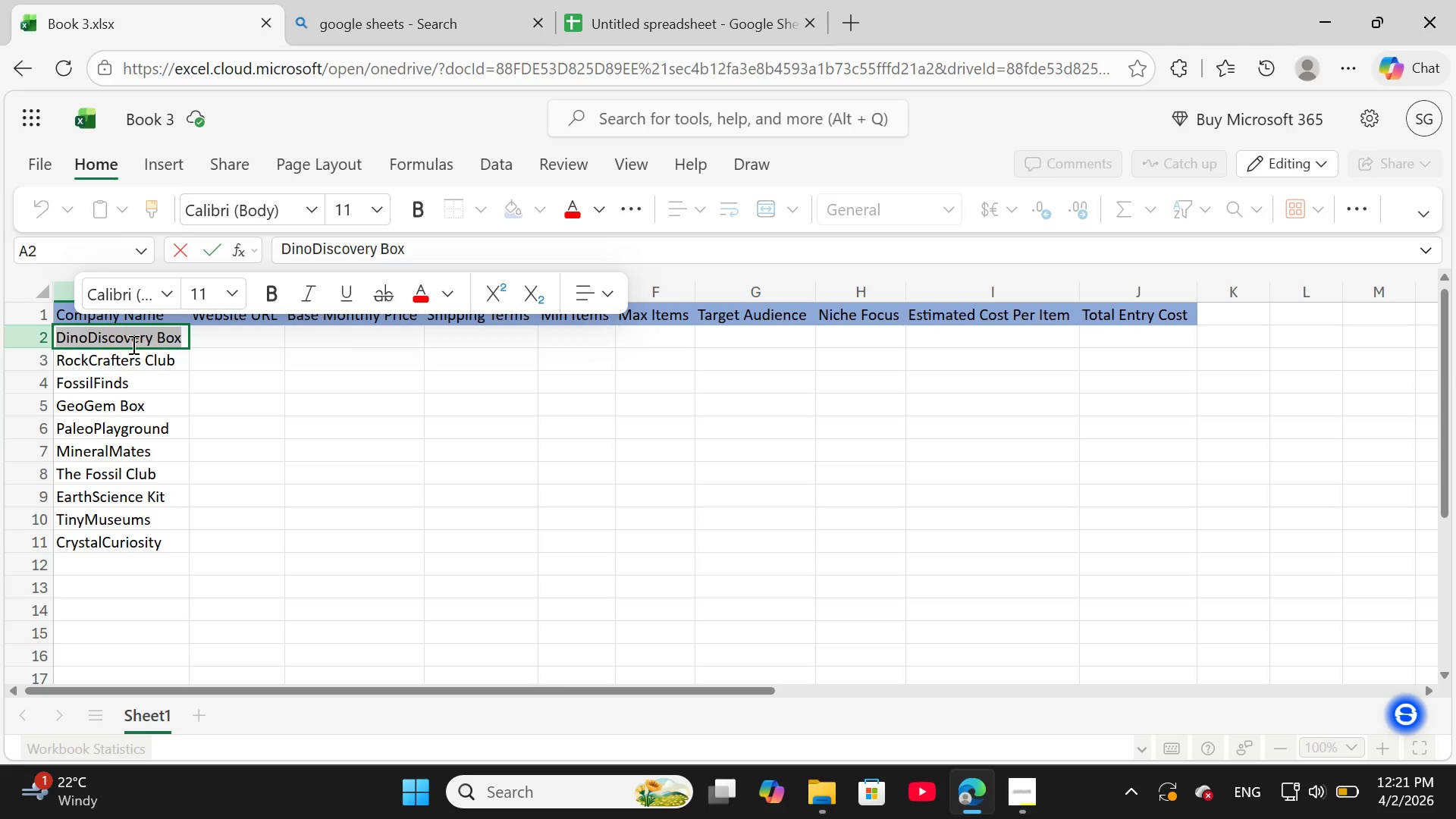 
right_click([105, 328])
 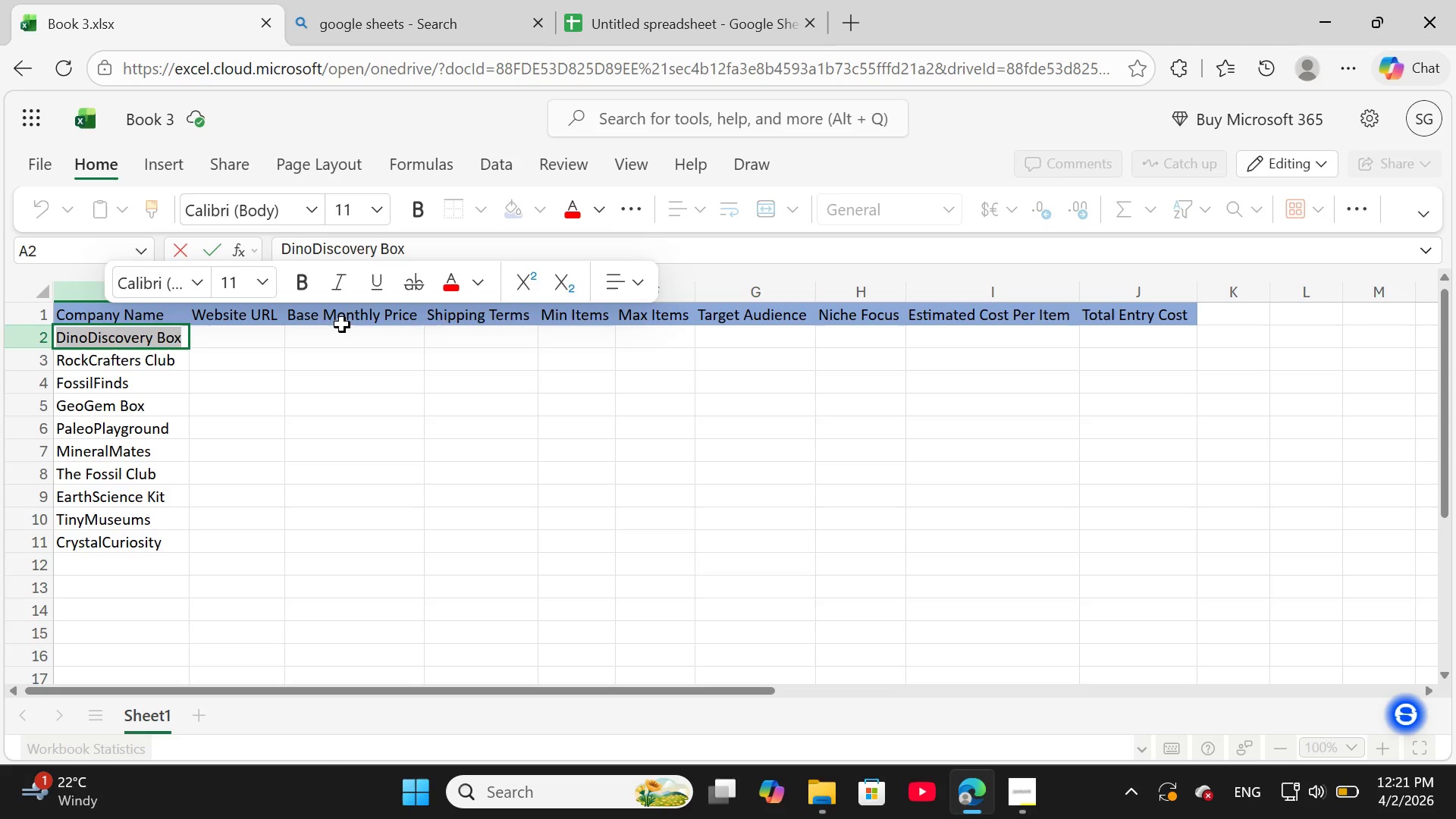 
left_click([613, 293])
 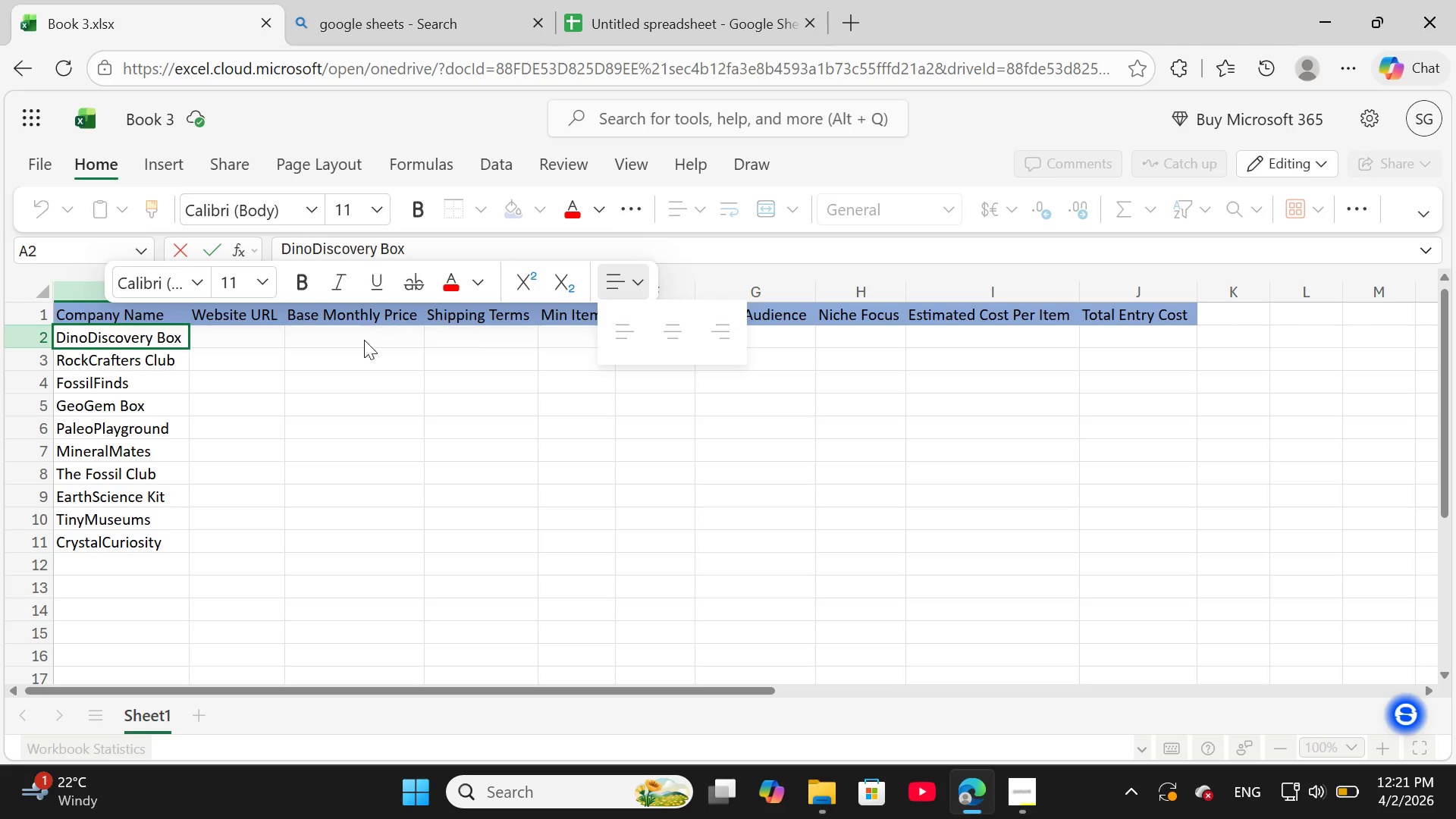 
left_click([168, 332])
 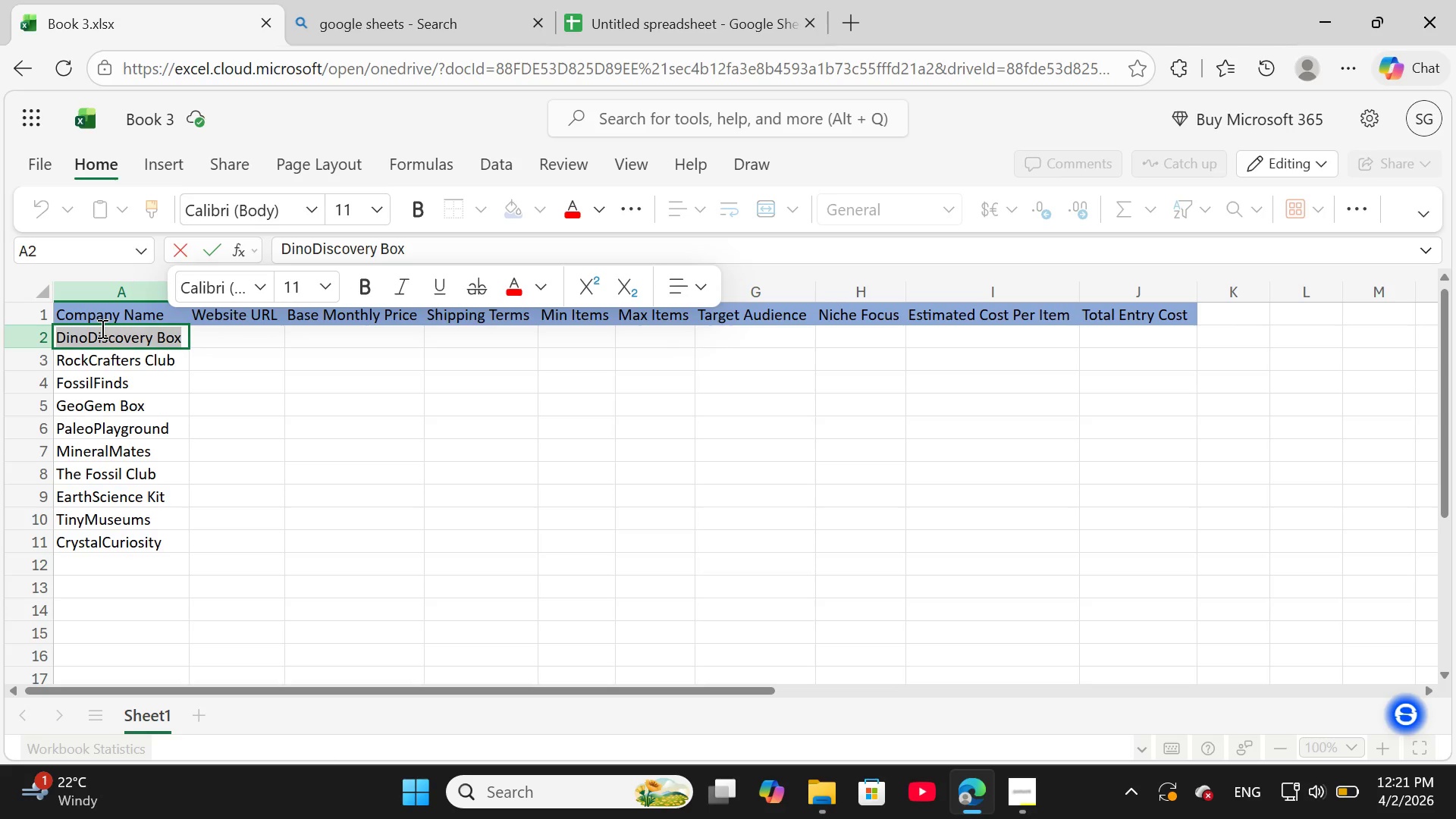 
left_click([101, 328])
 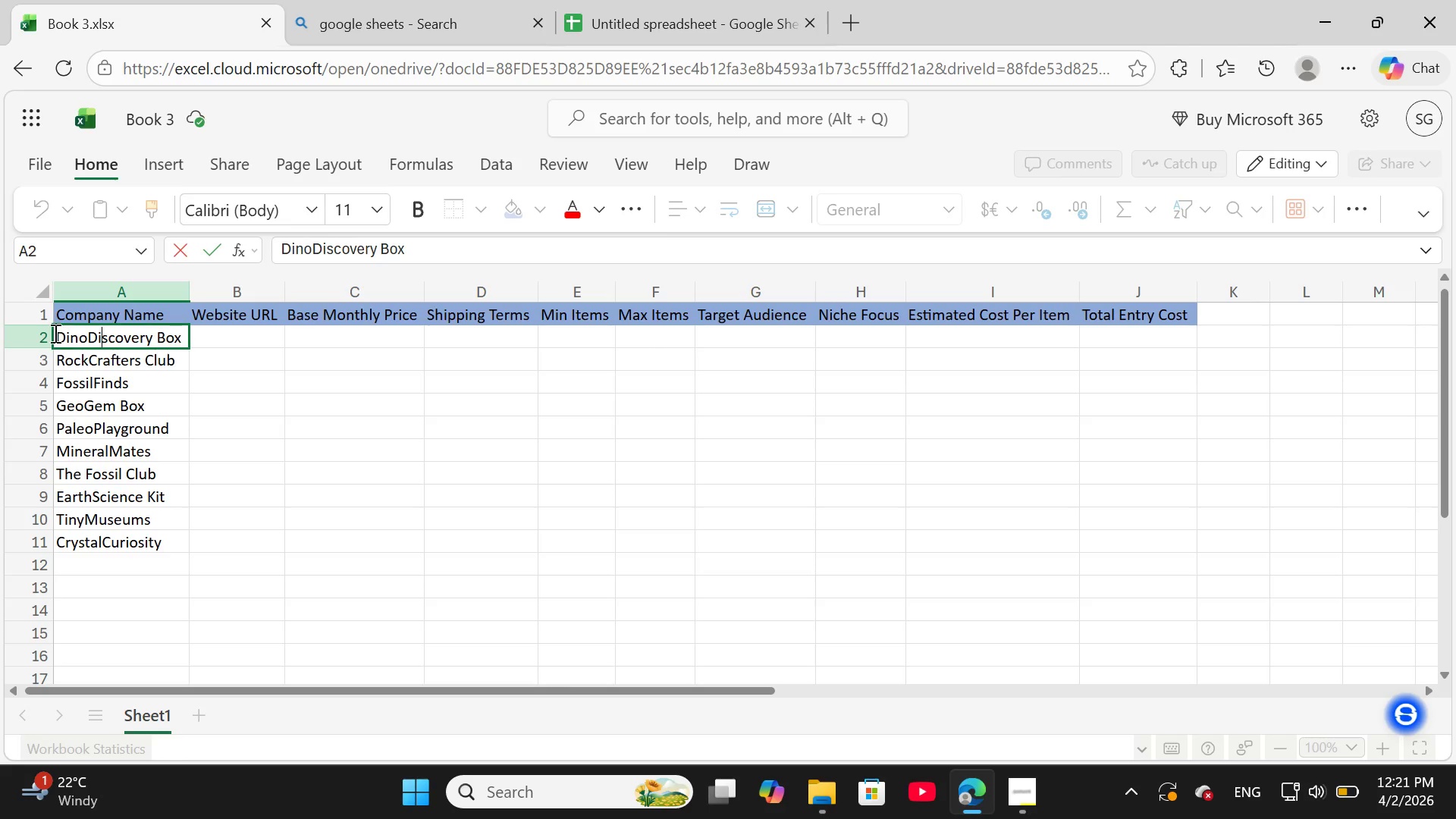 
left_click_drag(start_coordinate=[54, 333], to_coordinate=[180, 328])
 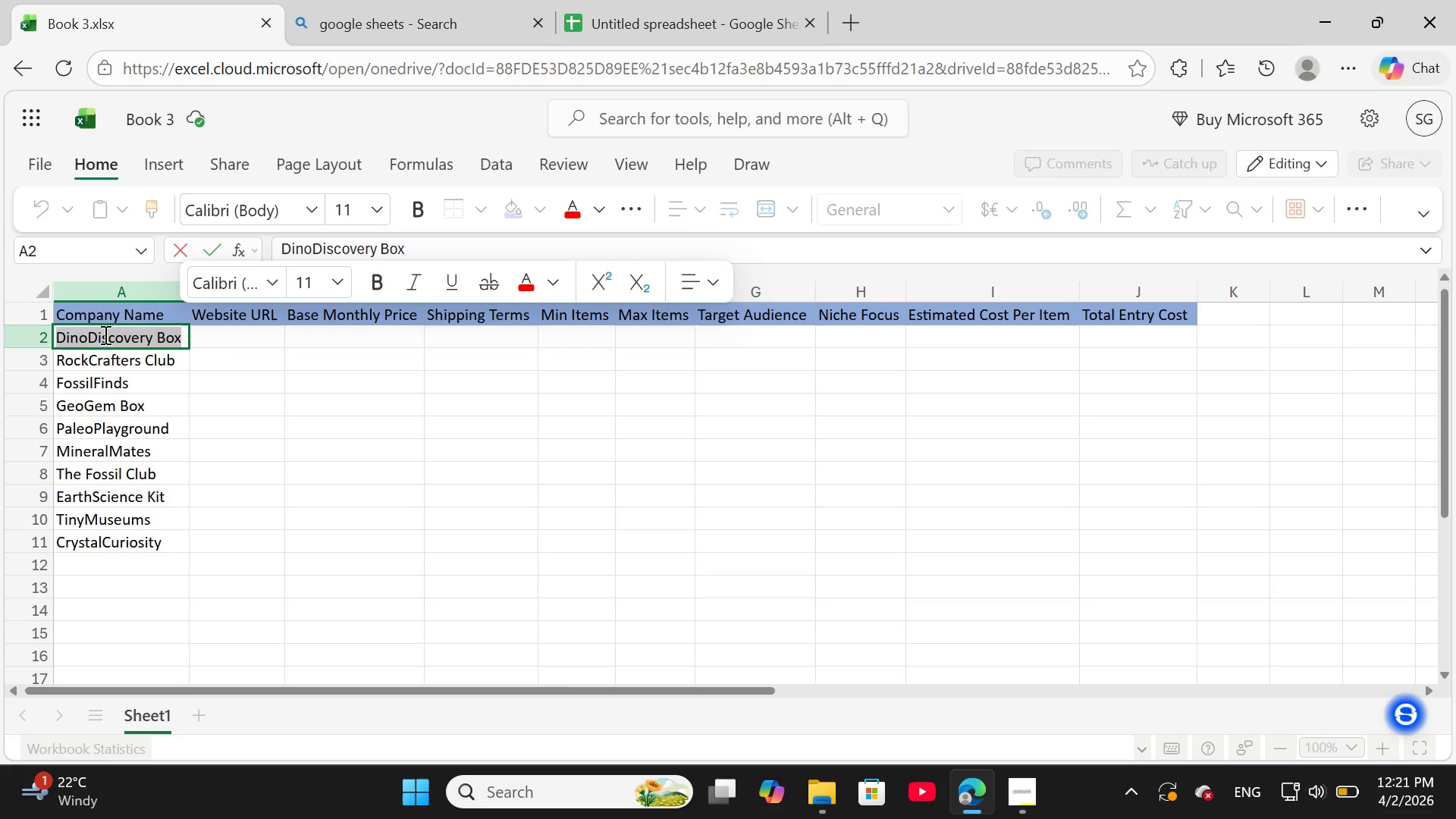 
right_click([94, 335])
 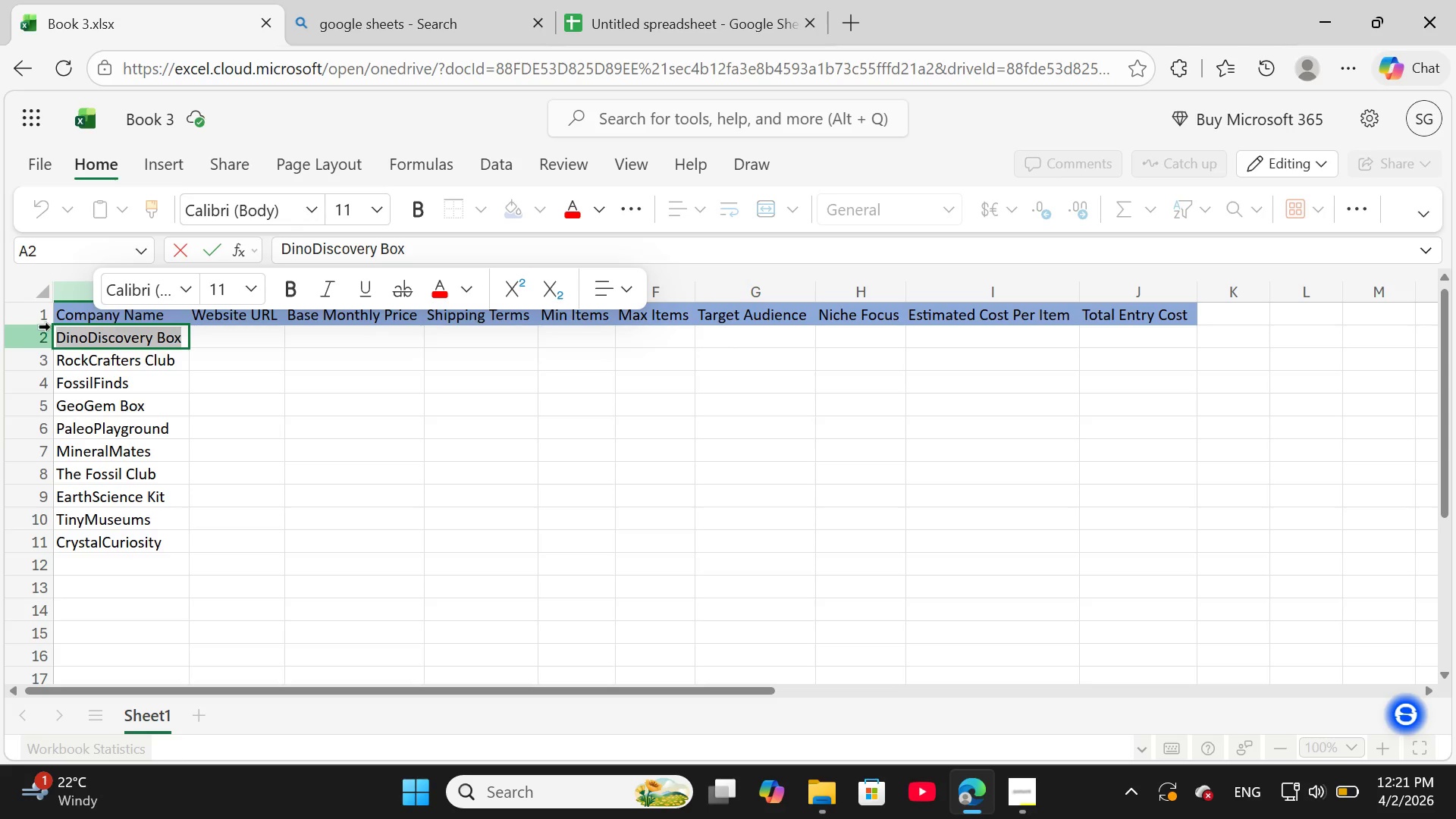 
right_click([62, 337])
 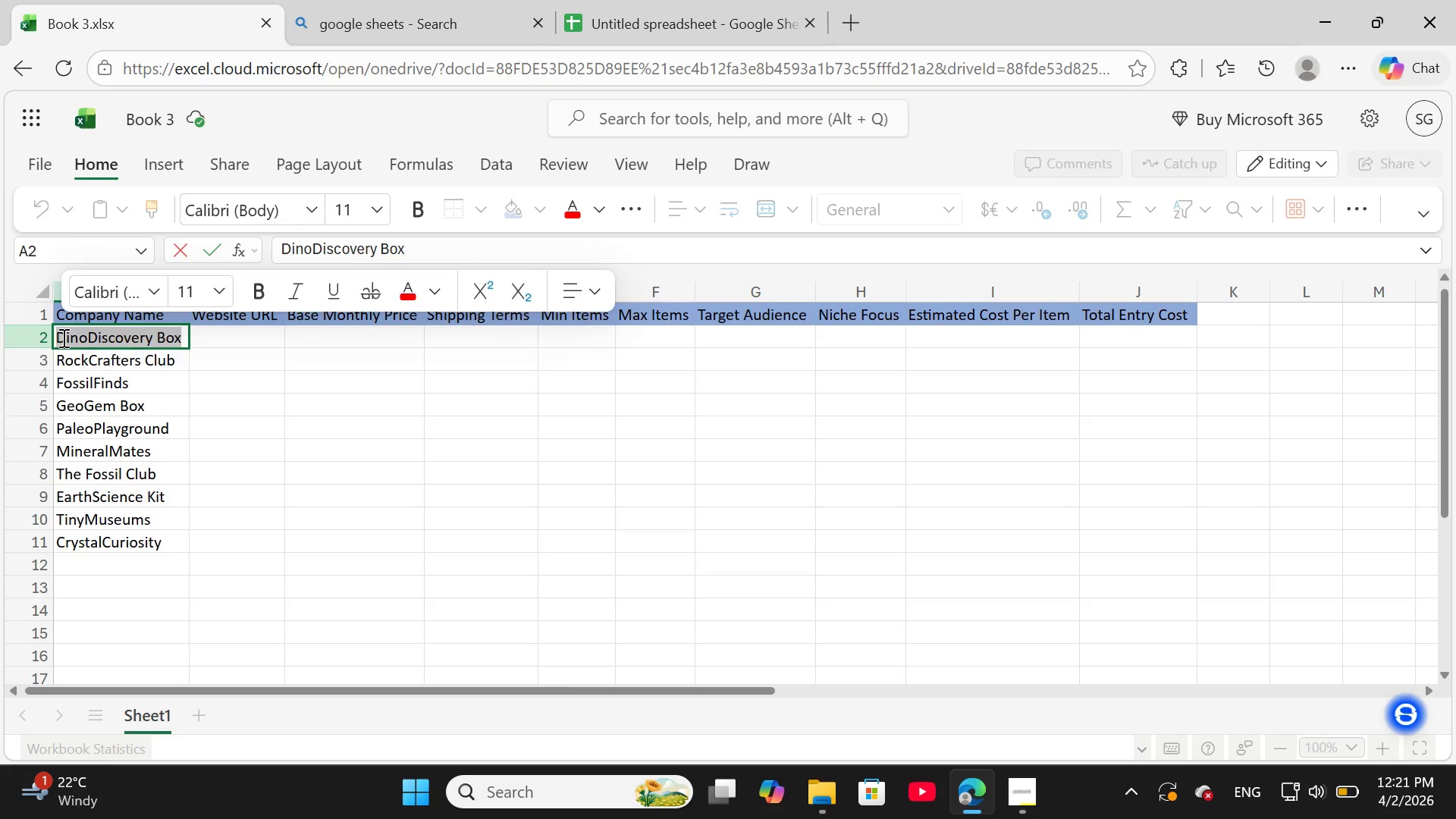 
right_click([62, 337])
 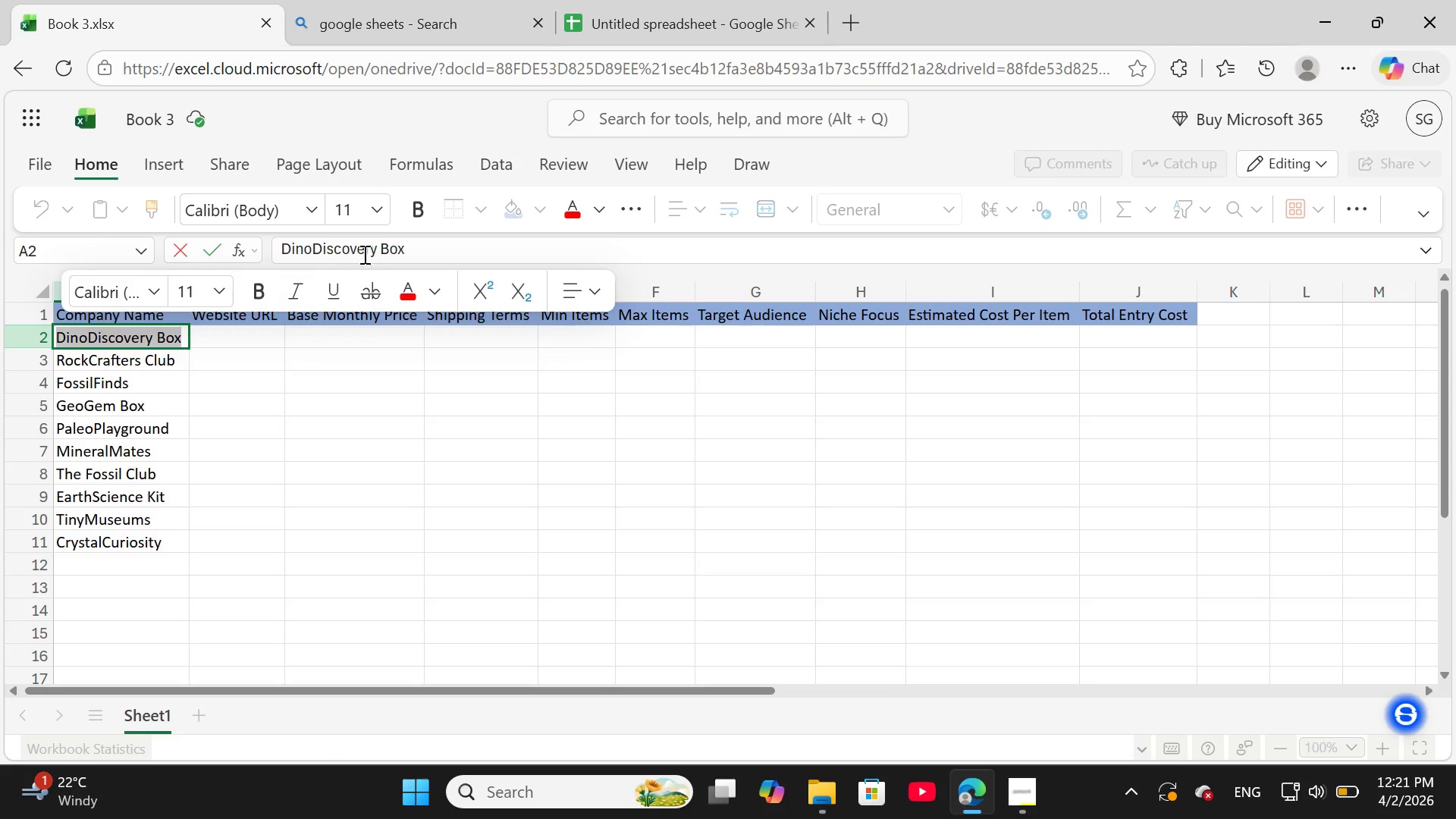 
wait(8.22)
 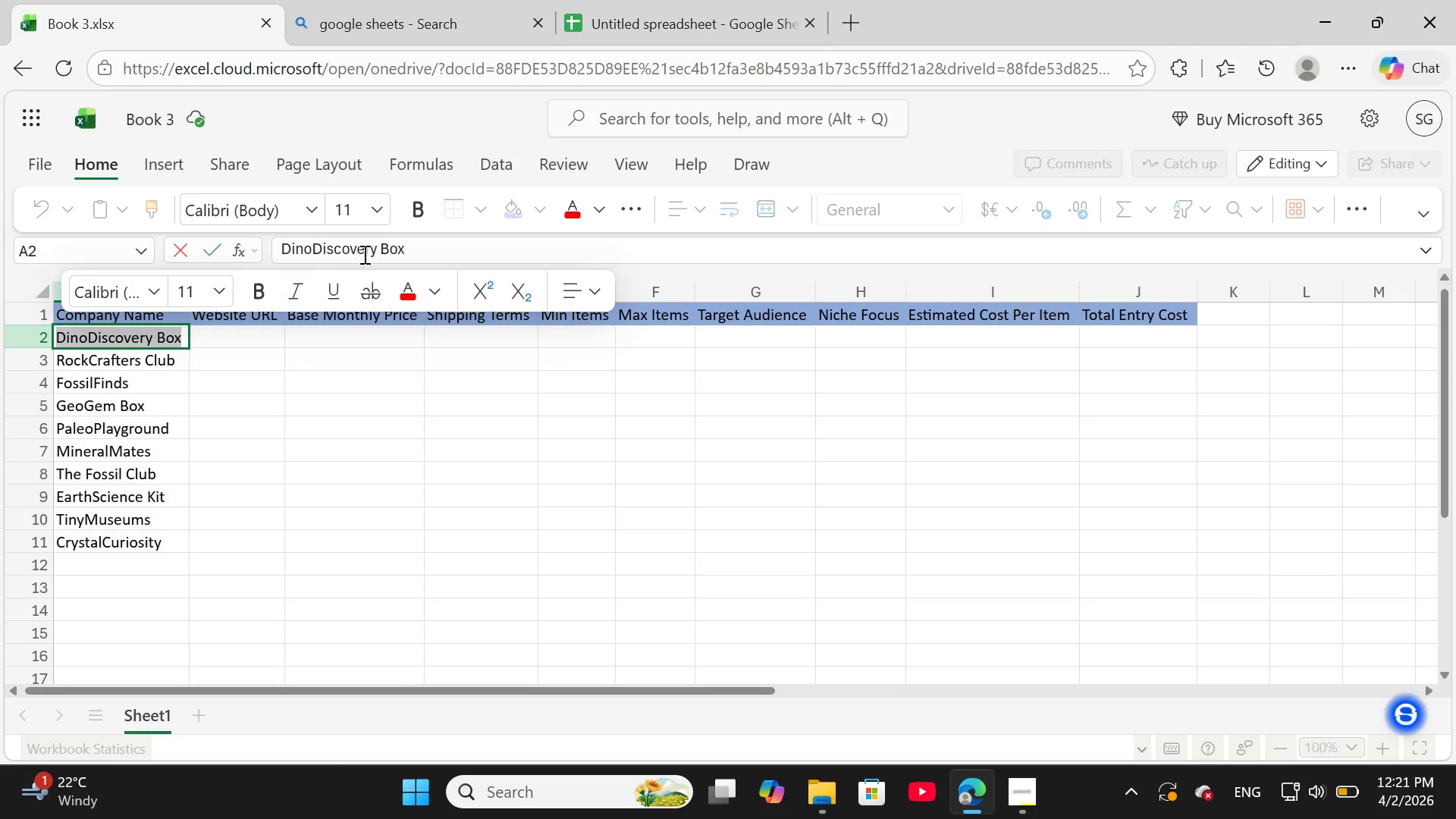 
left_click([182, 334])
 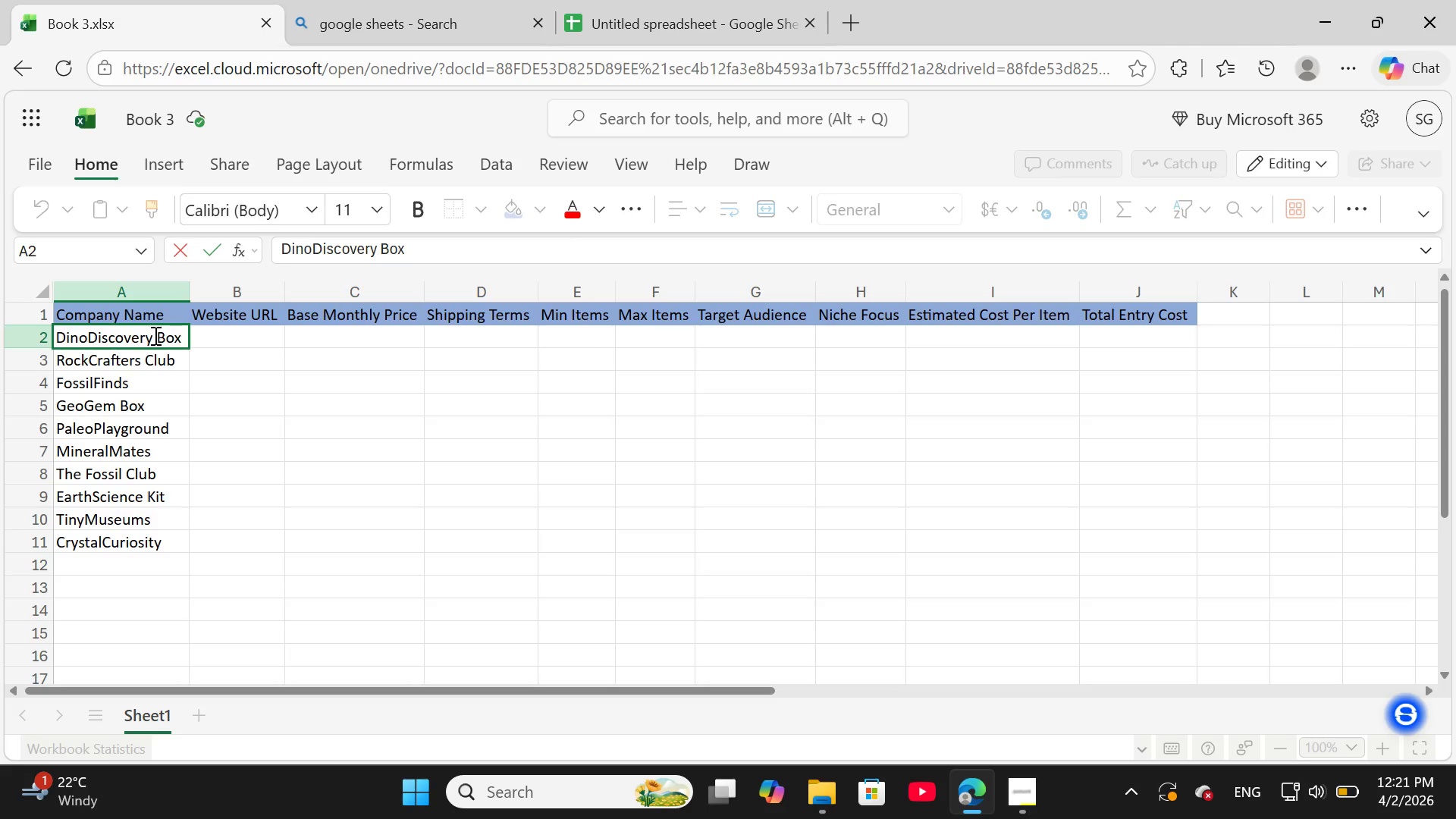 
left_click_drag(start_coordinate=[152, 335], to_coordinate=[61, 332])
 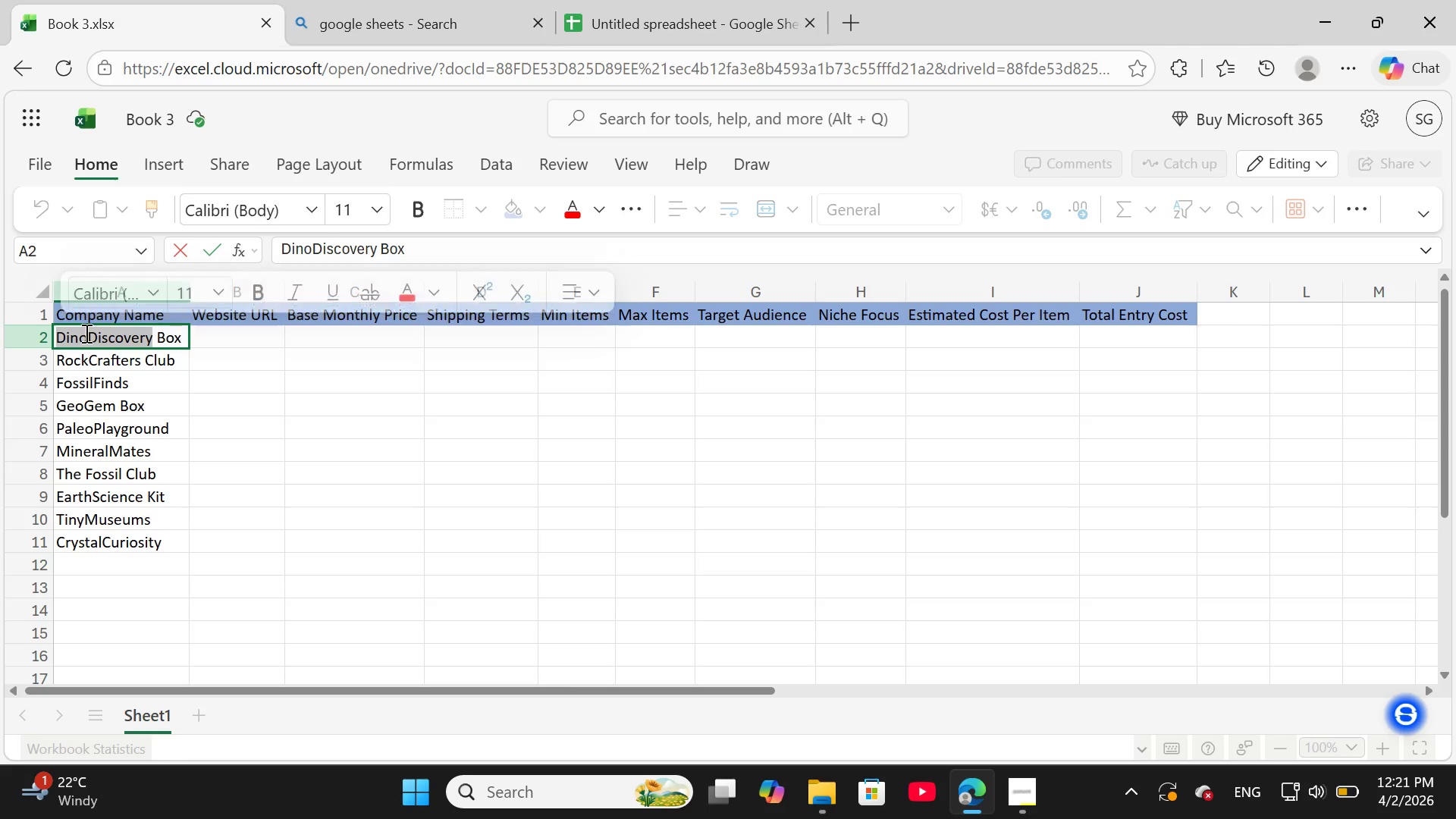 
right_click([85, 333])
 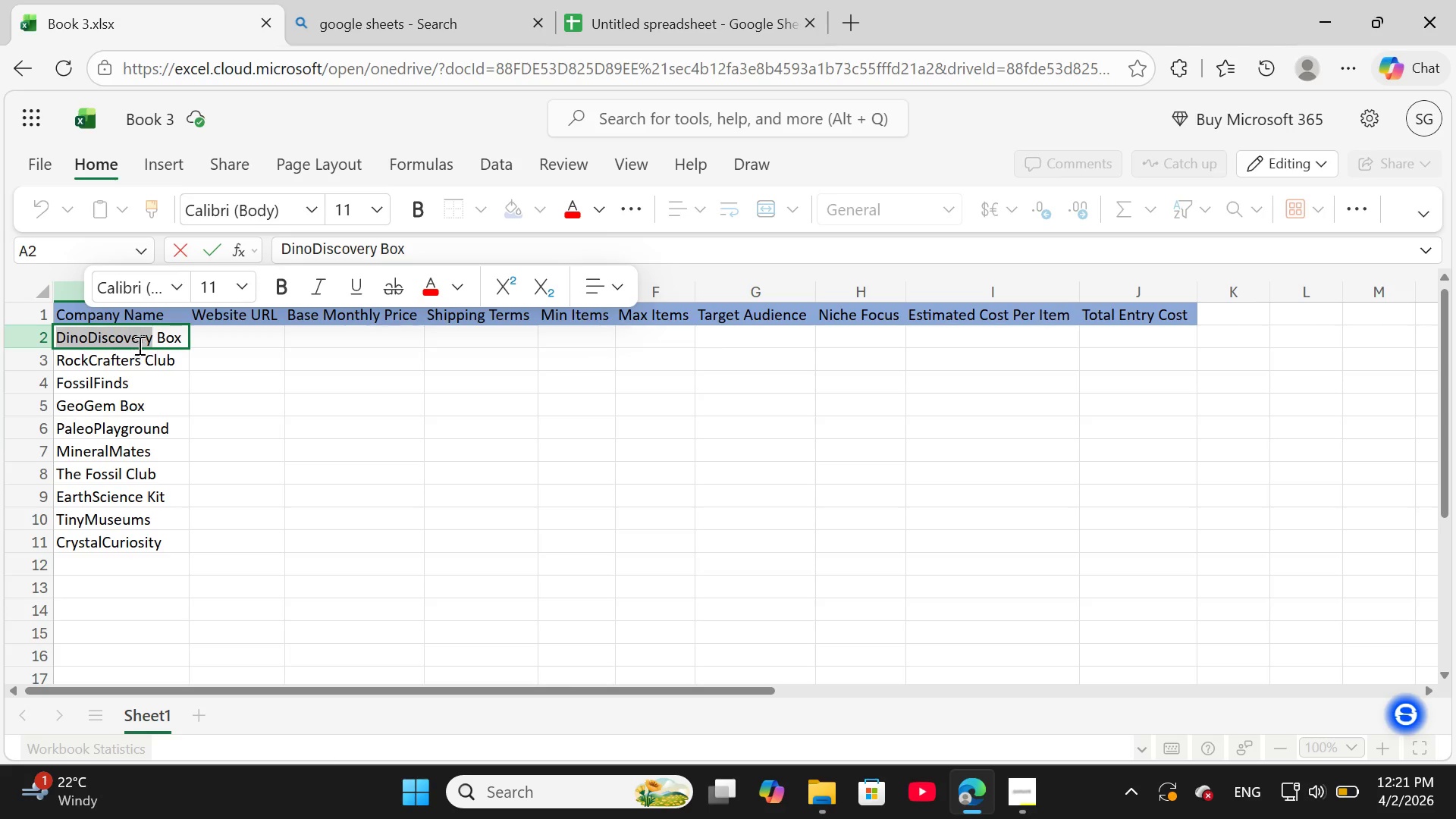 
wait(5.03)
 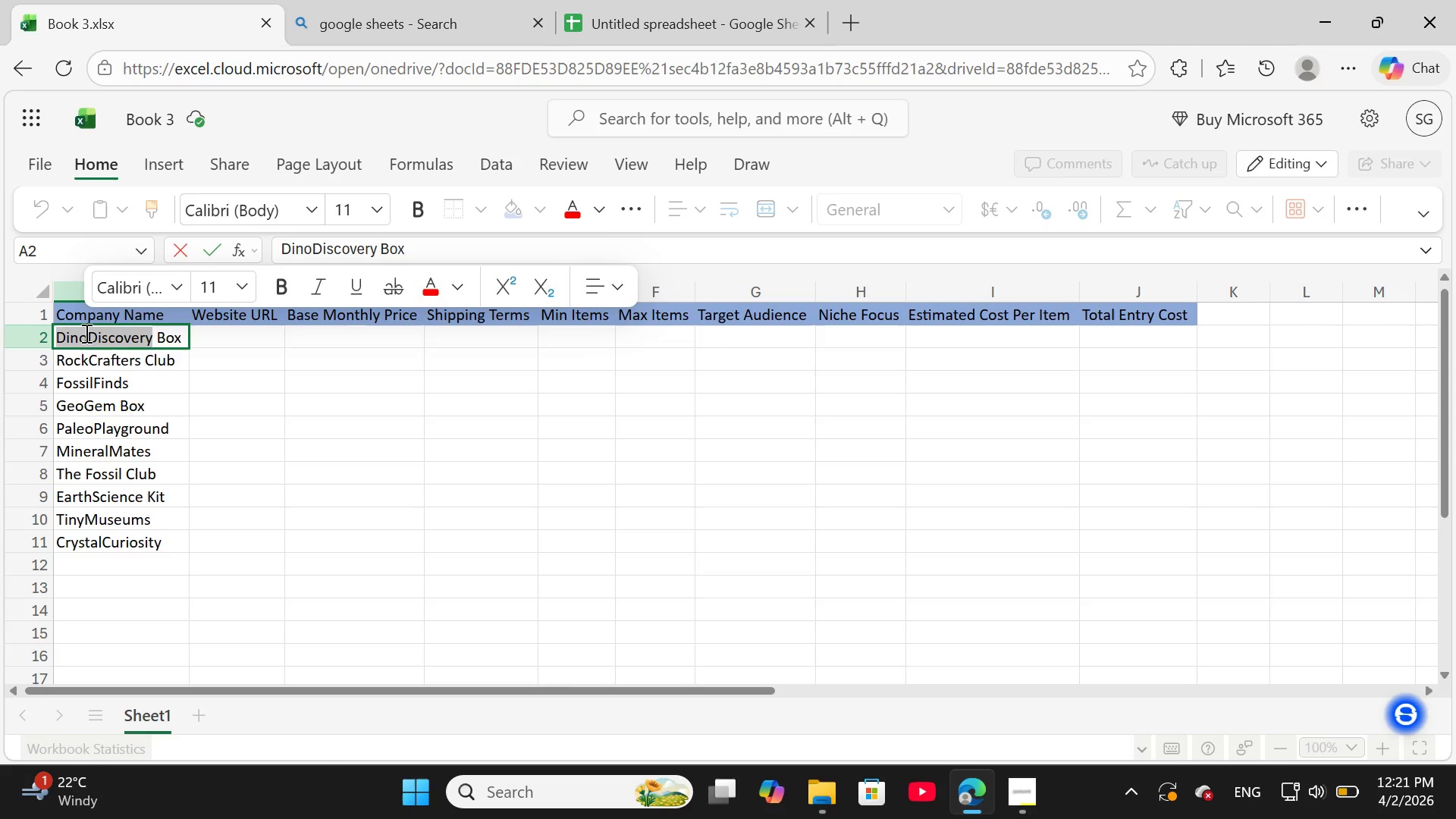 
left_click([143, 337])
 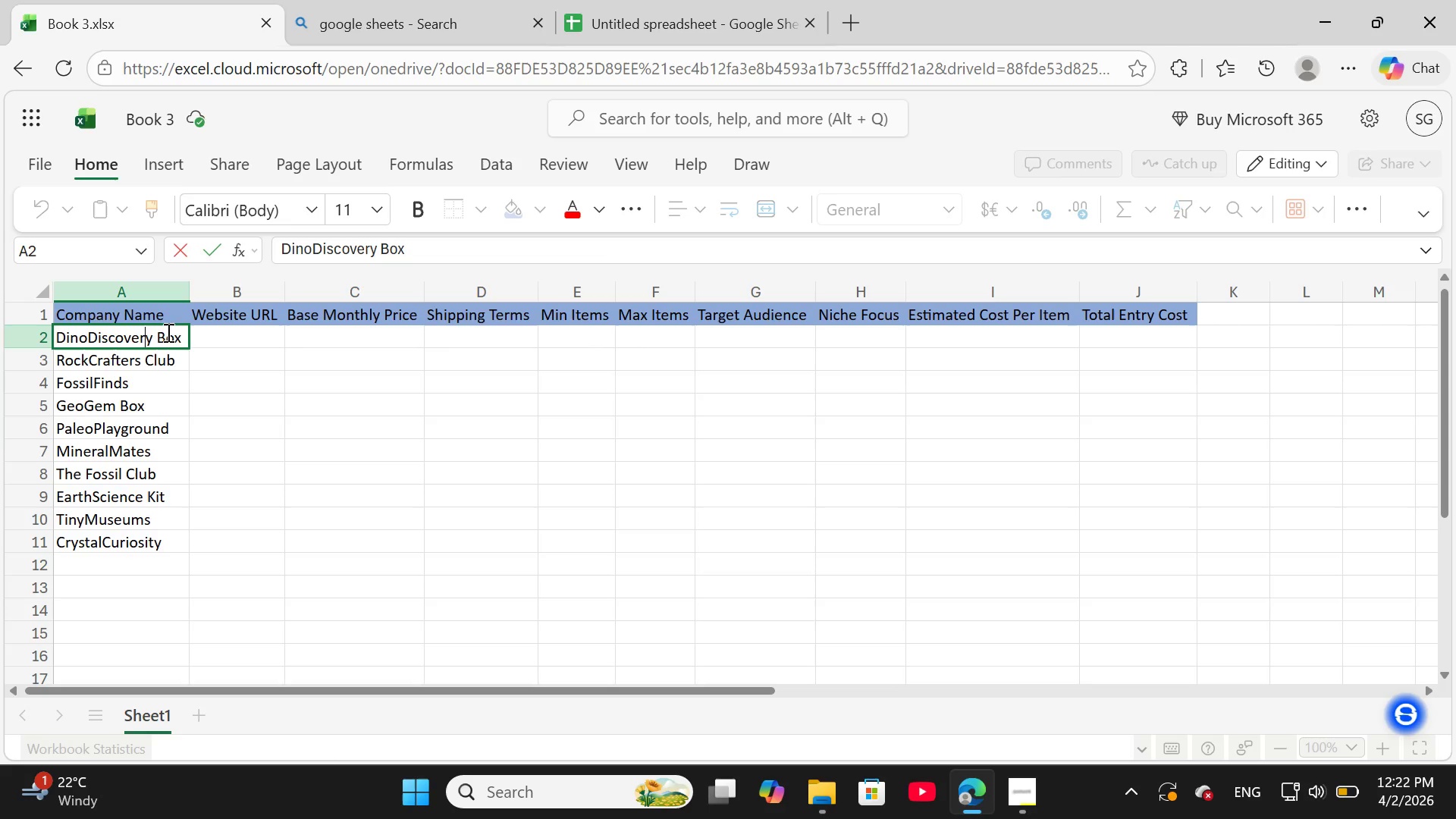 
left_click_drag(start_coordinate=[182, 336], to_coordinate=[51, 329])
 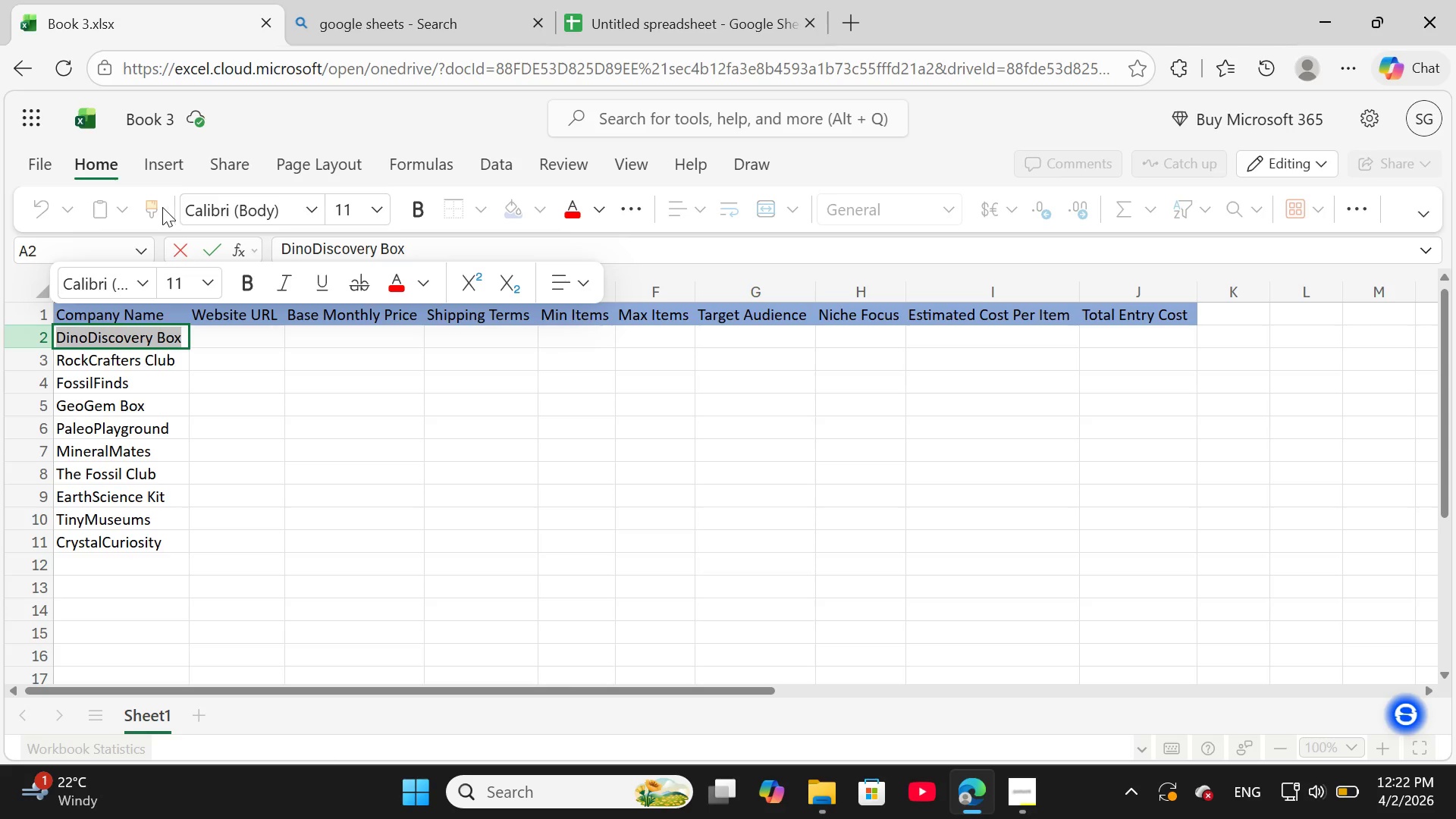 
wait(6.47)
 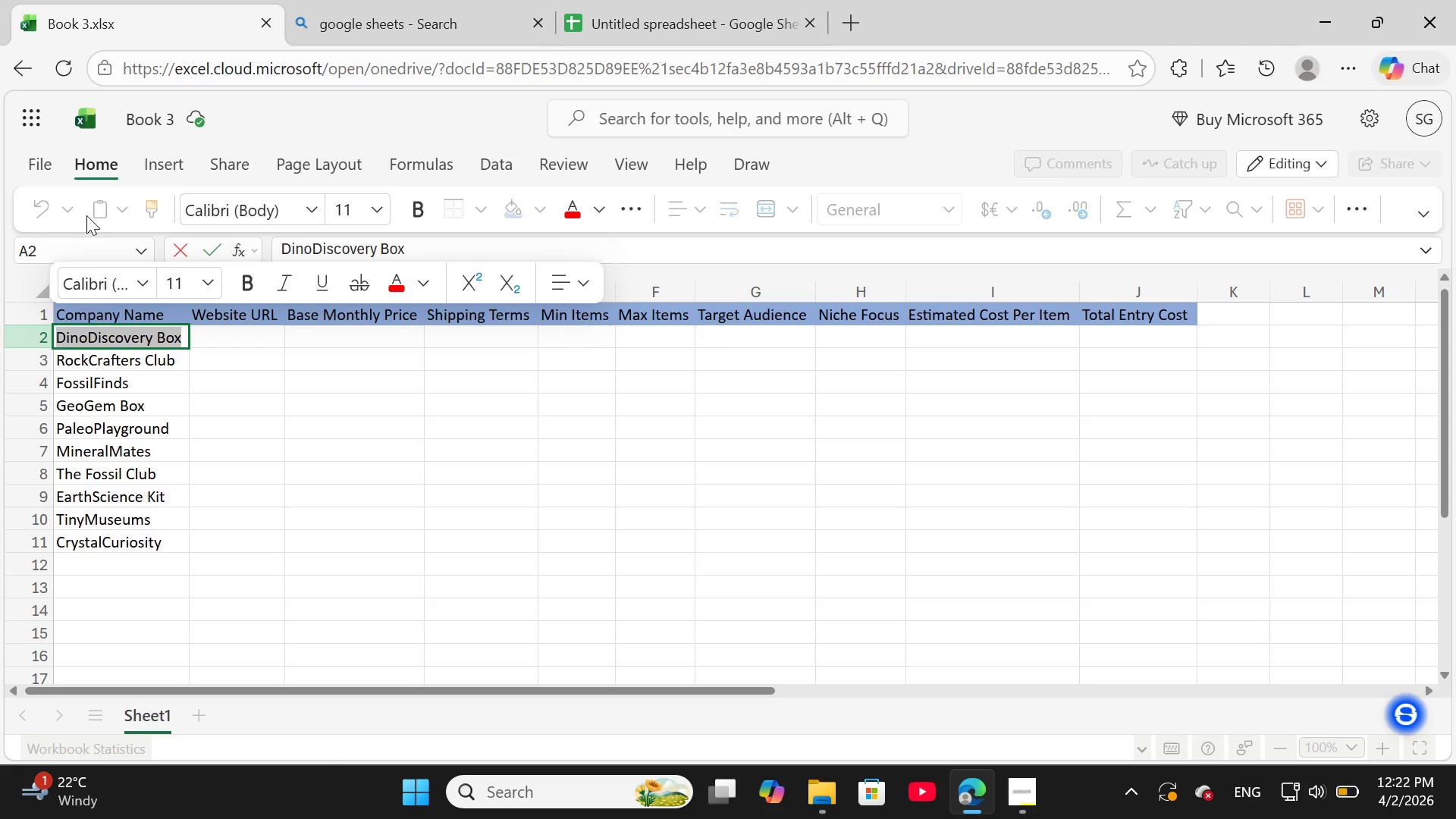 
left_click([117, 211])
 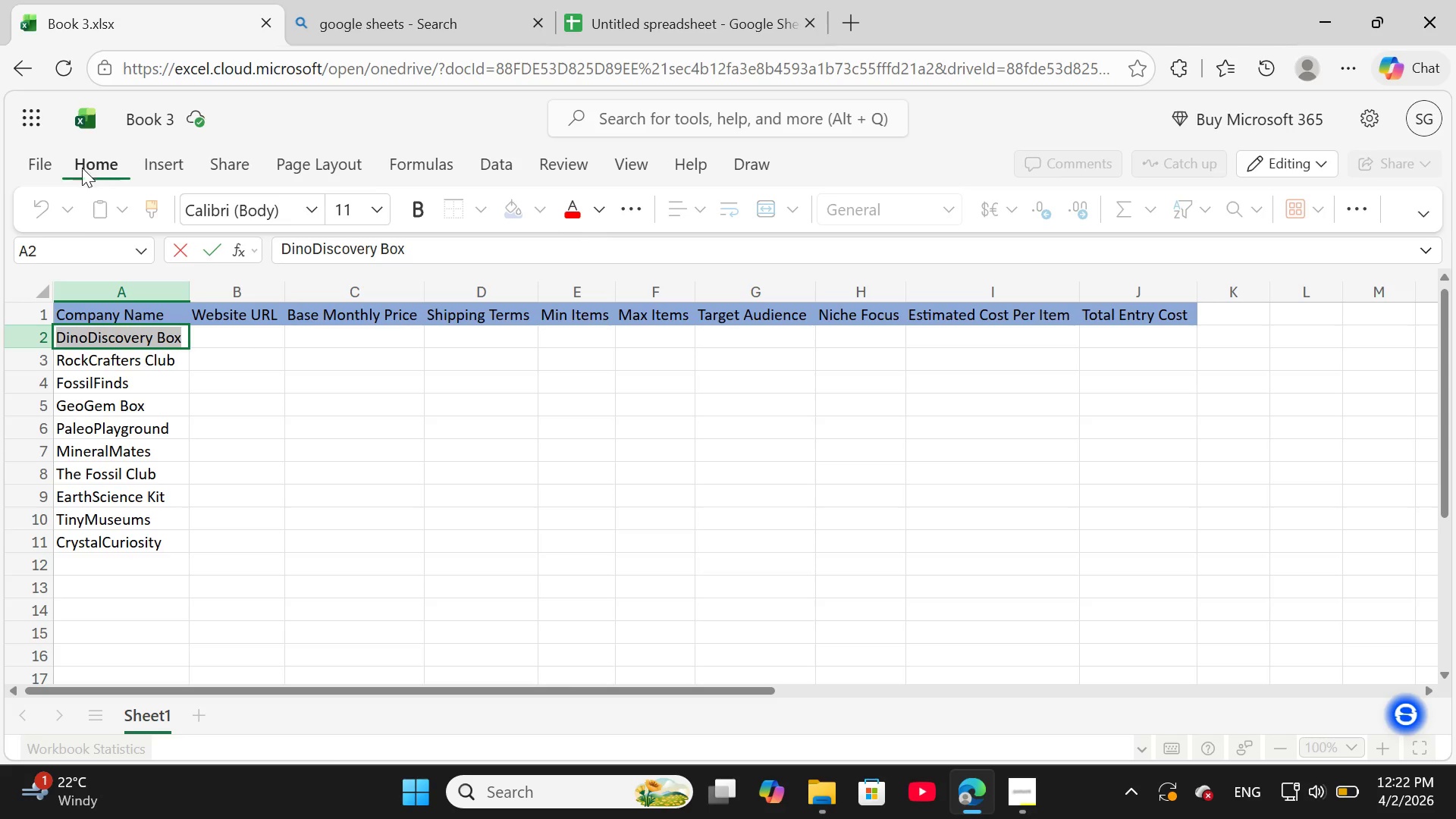 
left_click([47, 168])
 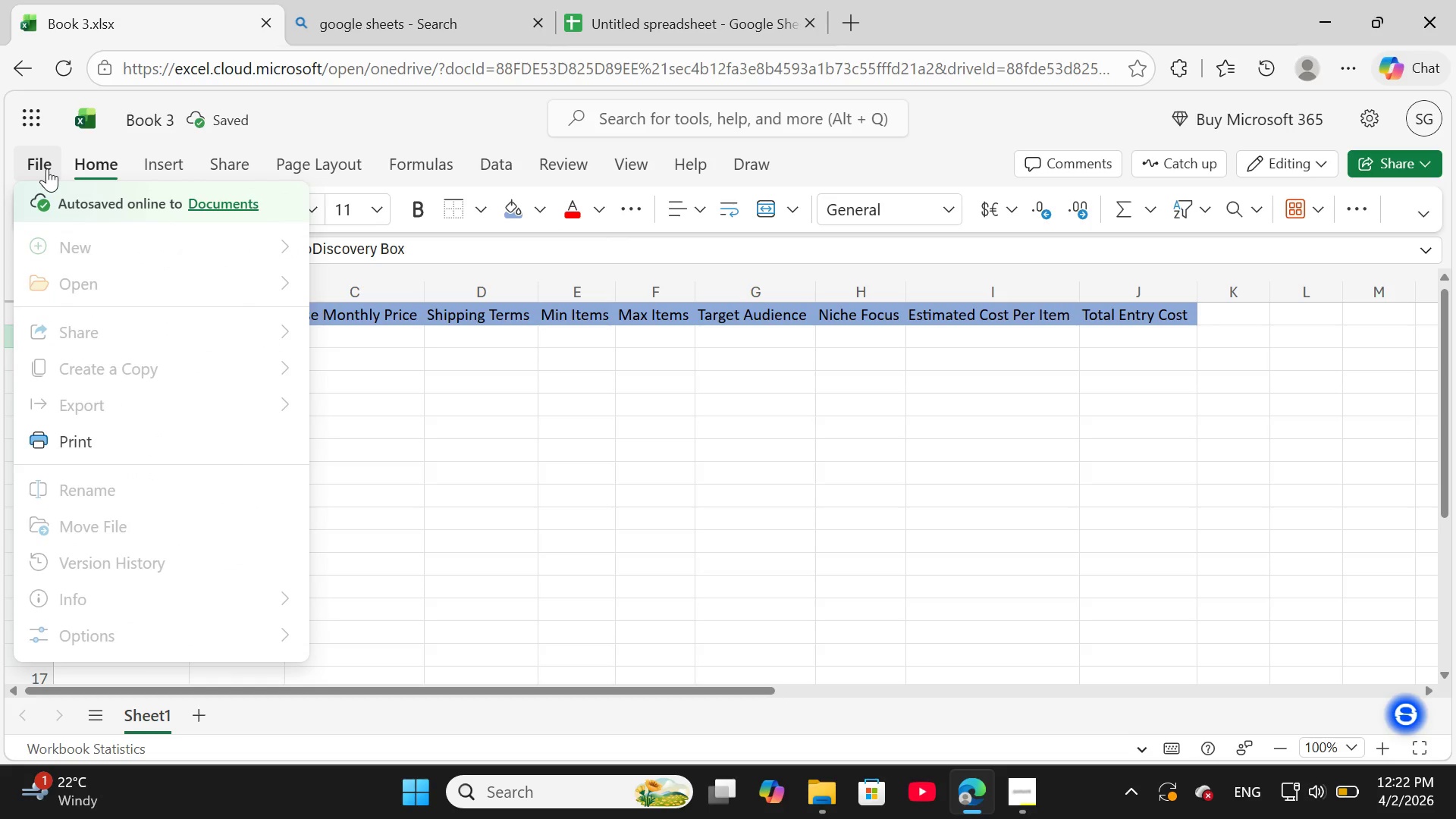 
left_click([47, 168])
 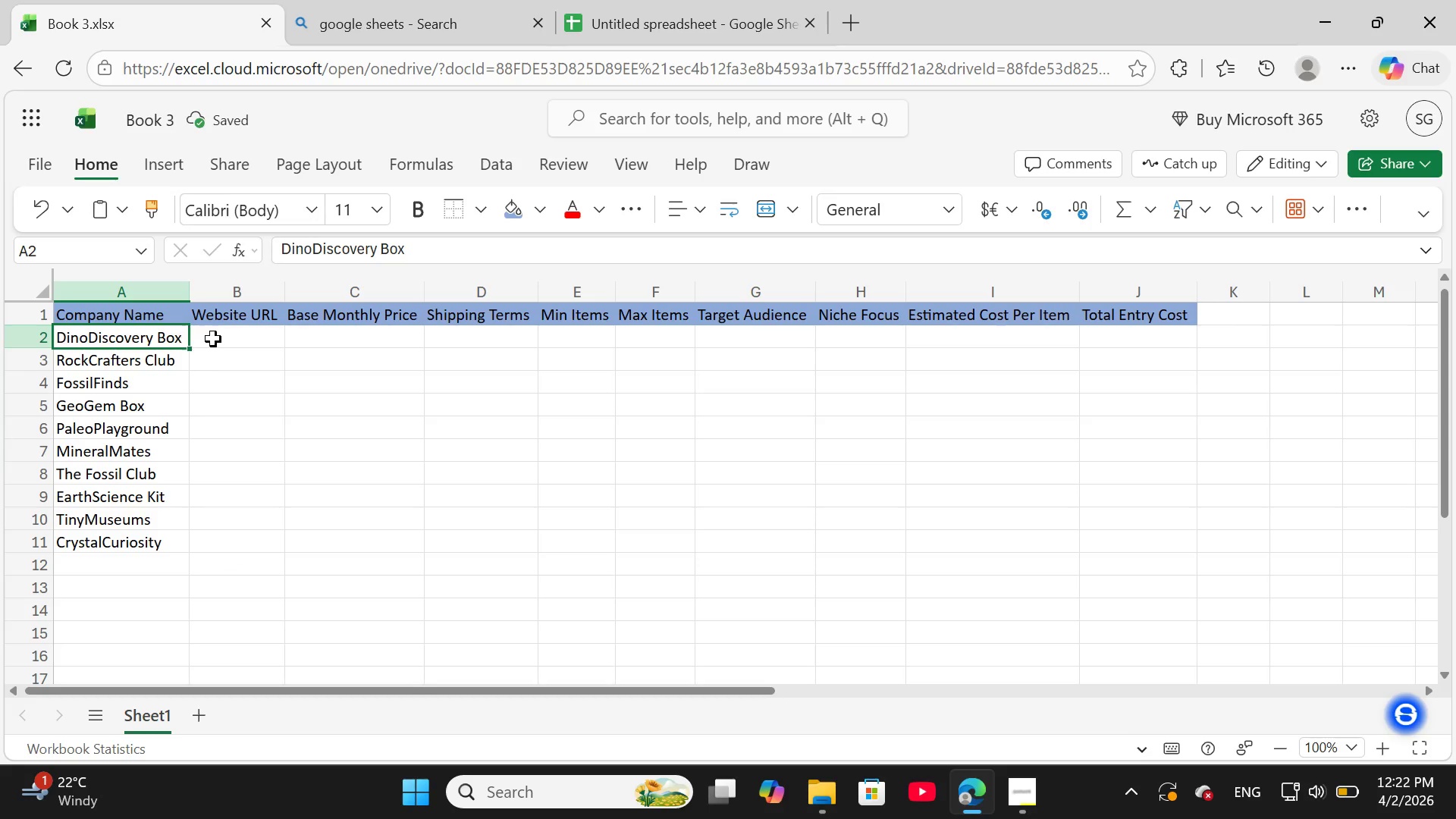 
left_click([214, 339])
 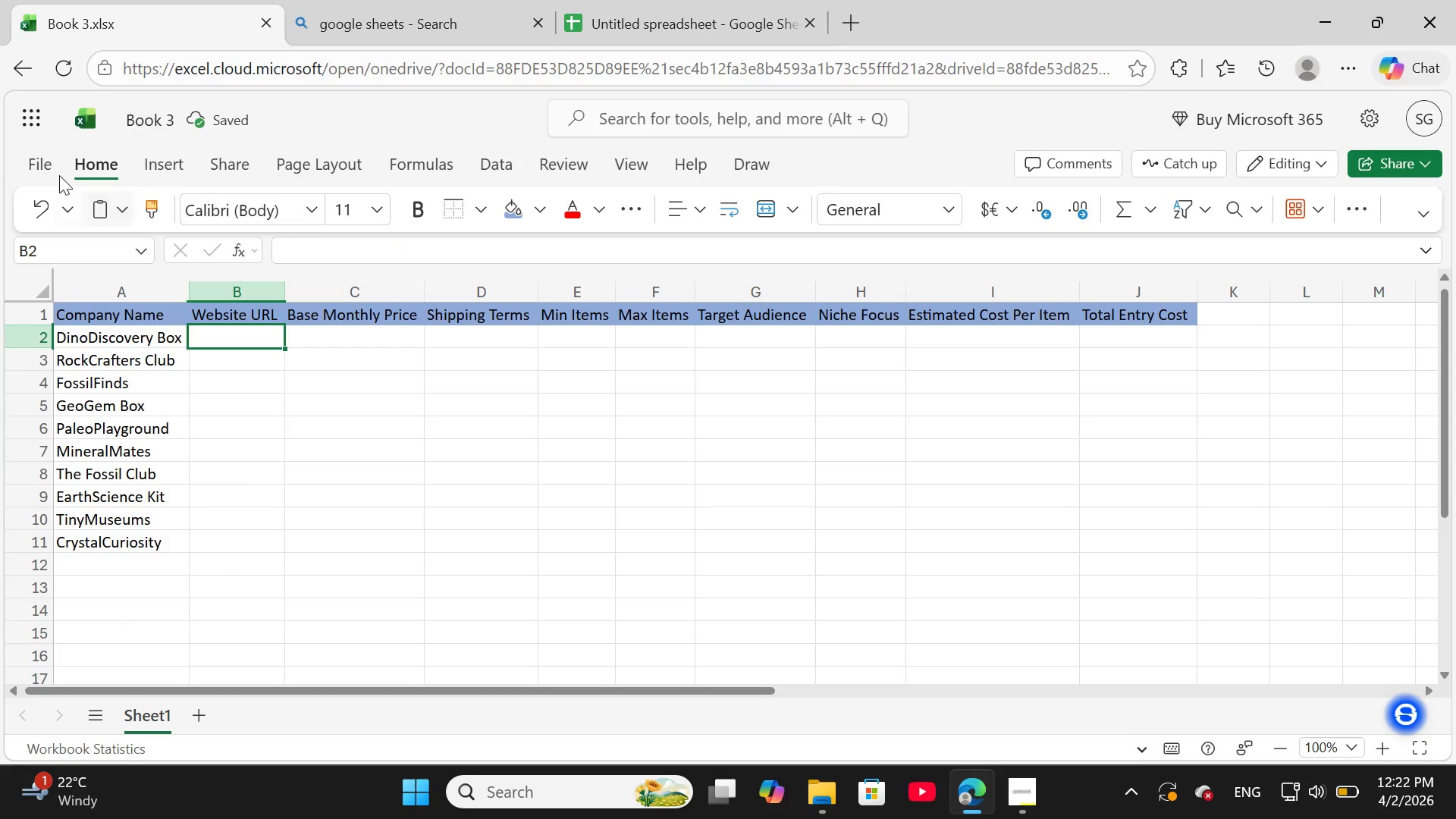 
left_click([43, 158])
 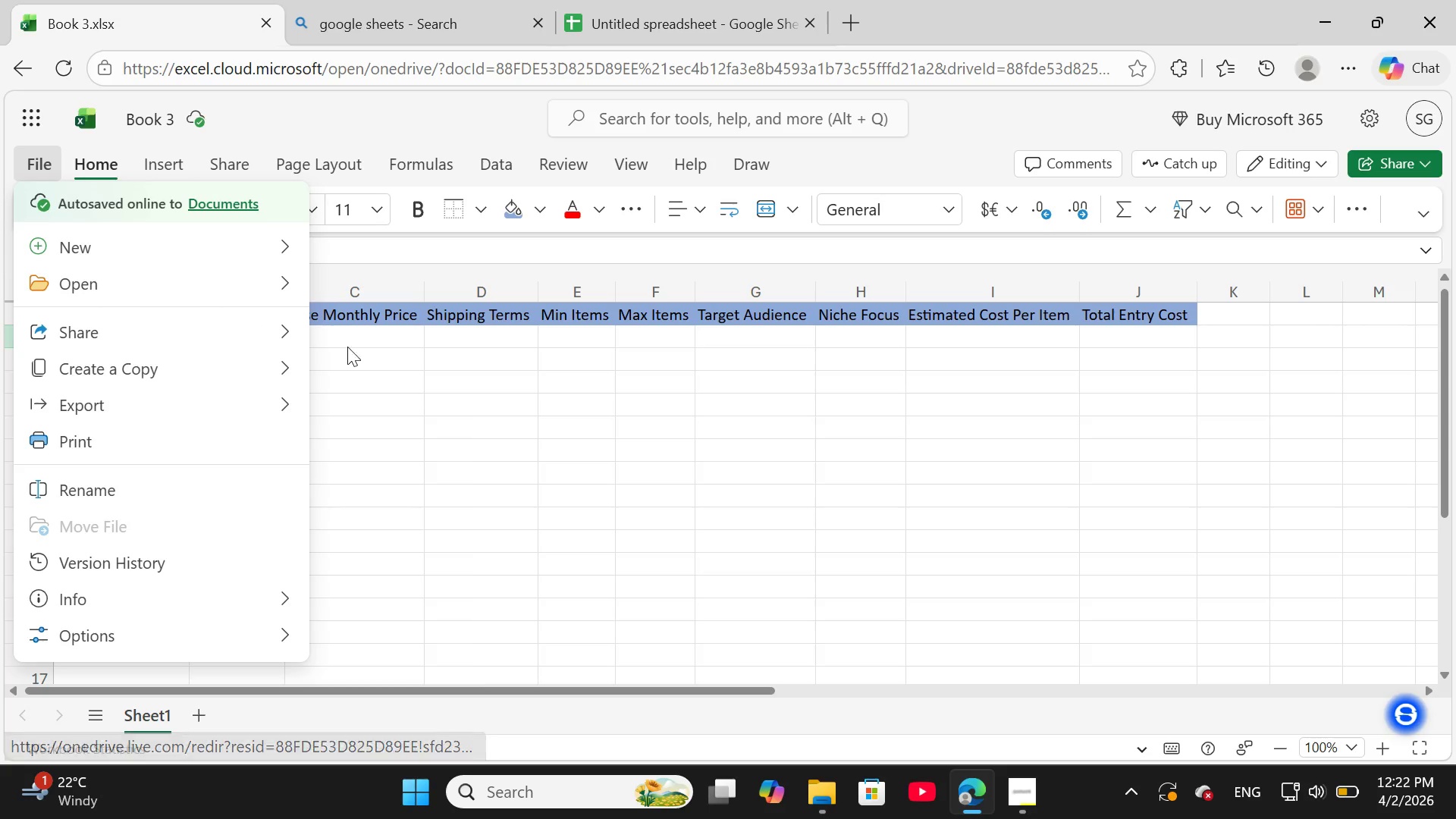 
left_click([351, 356])
 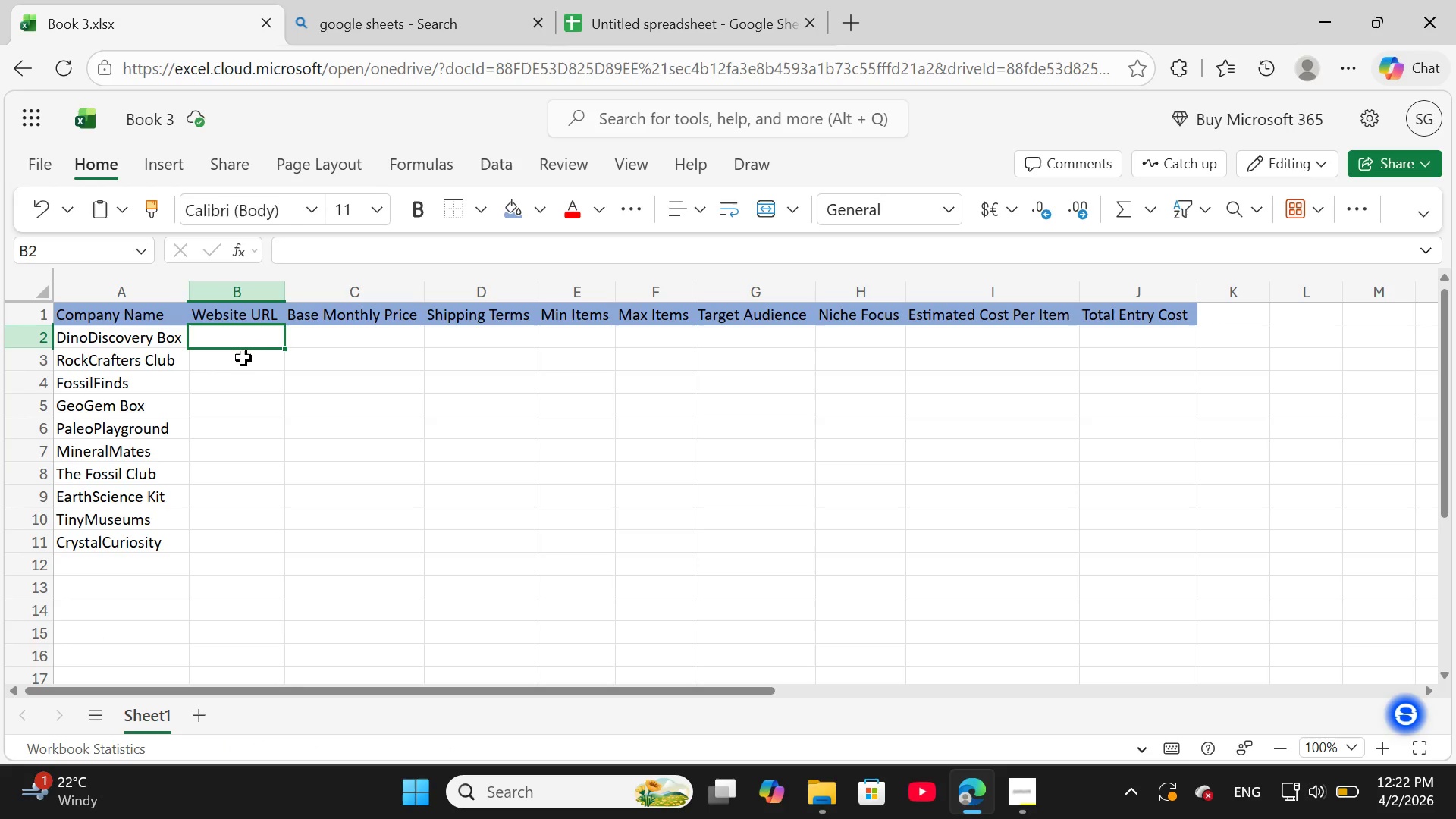 
left_click([240, 336])
 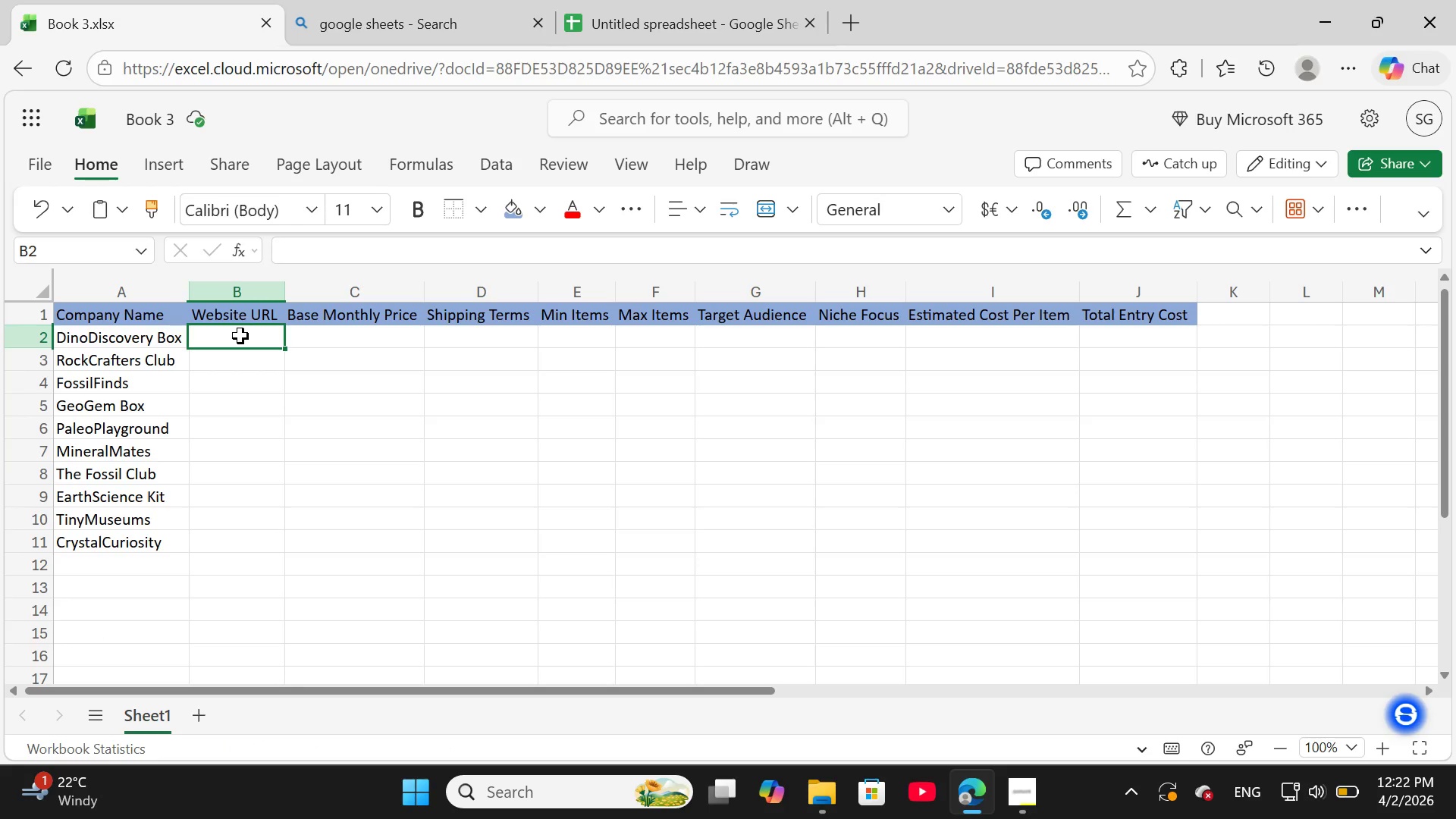 
right_click([240, 336])
 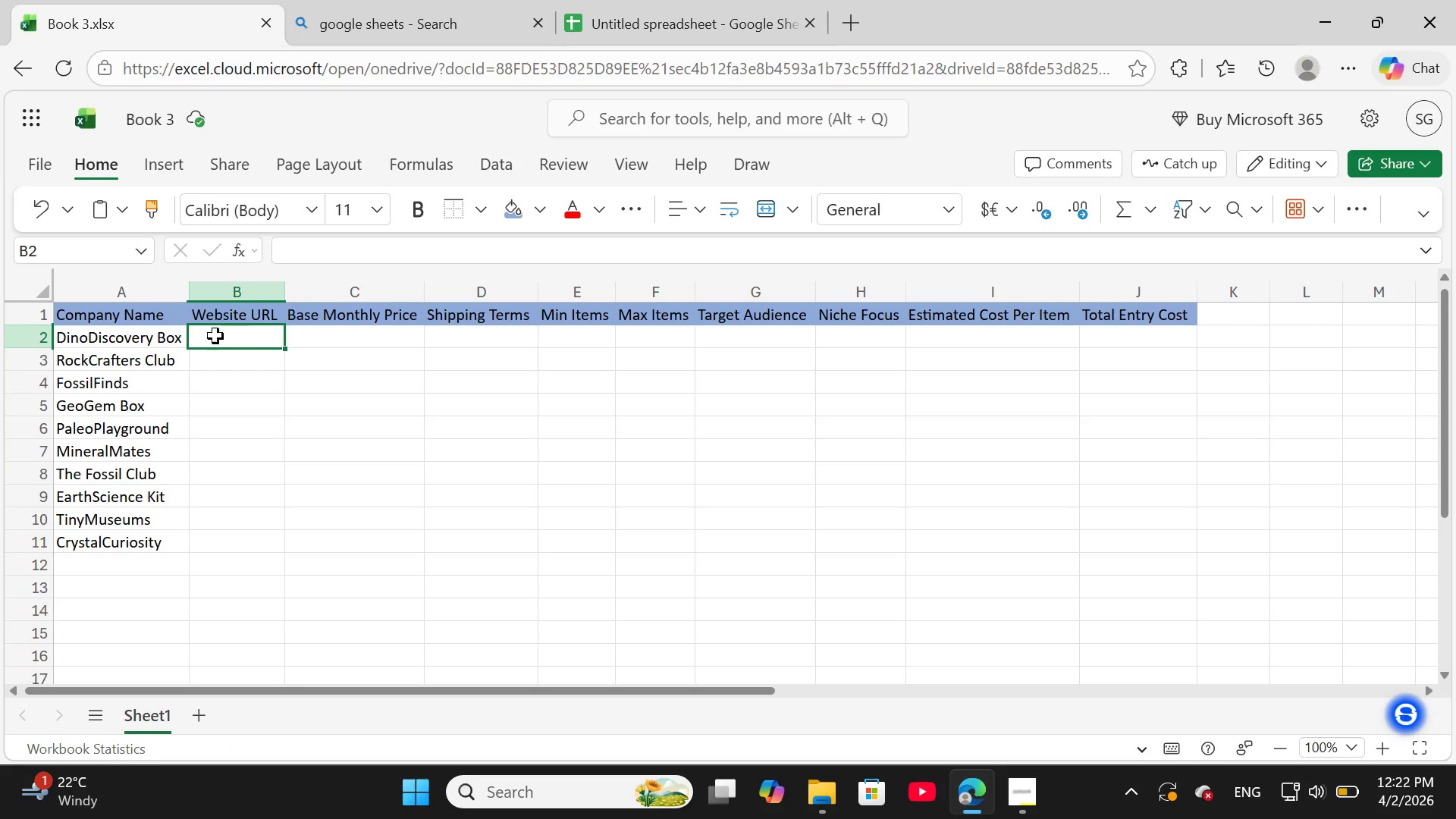 
mouse_move([206, 336])
 